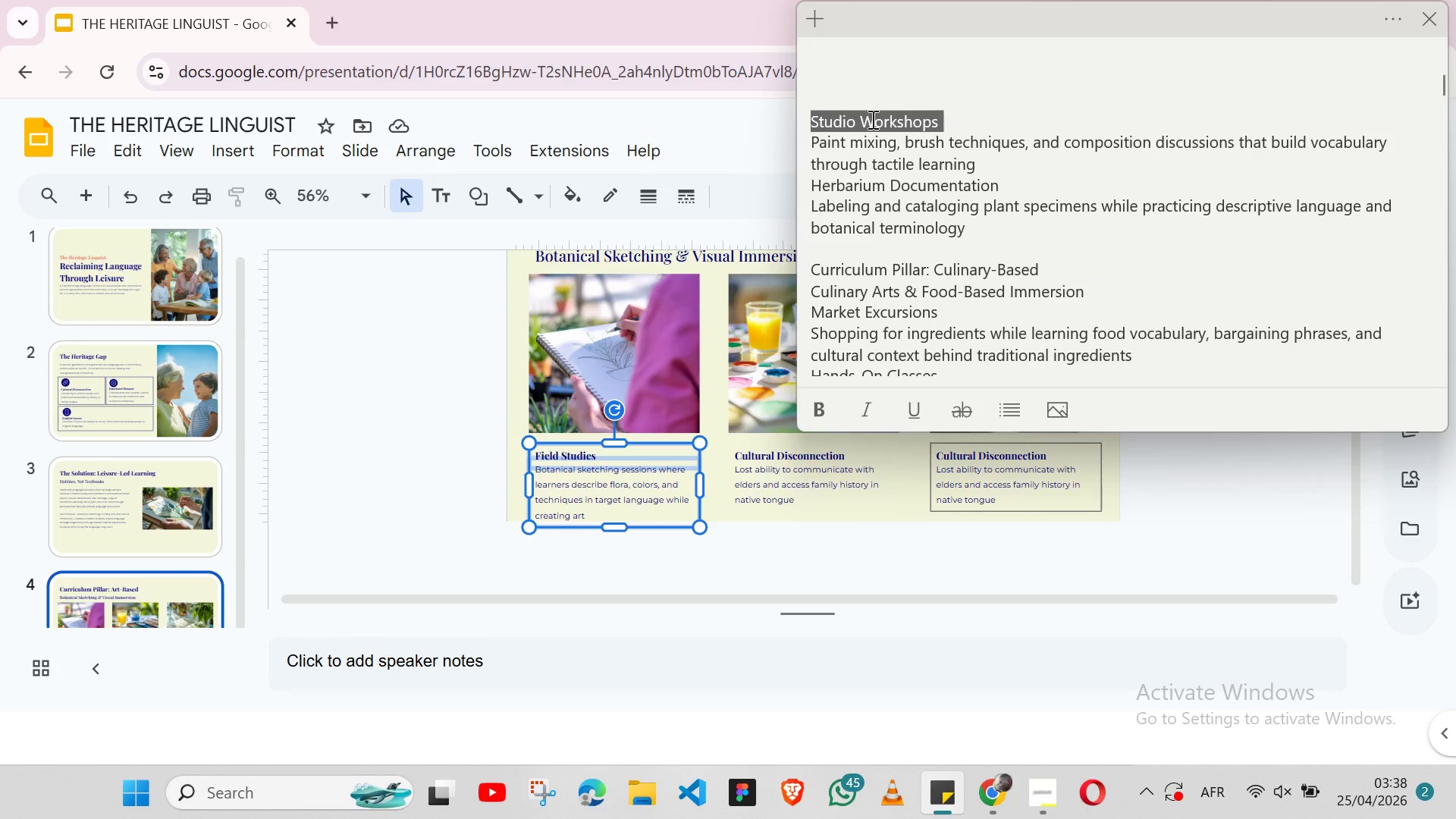 
triple_click([871, 119])
 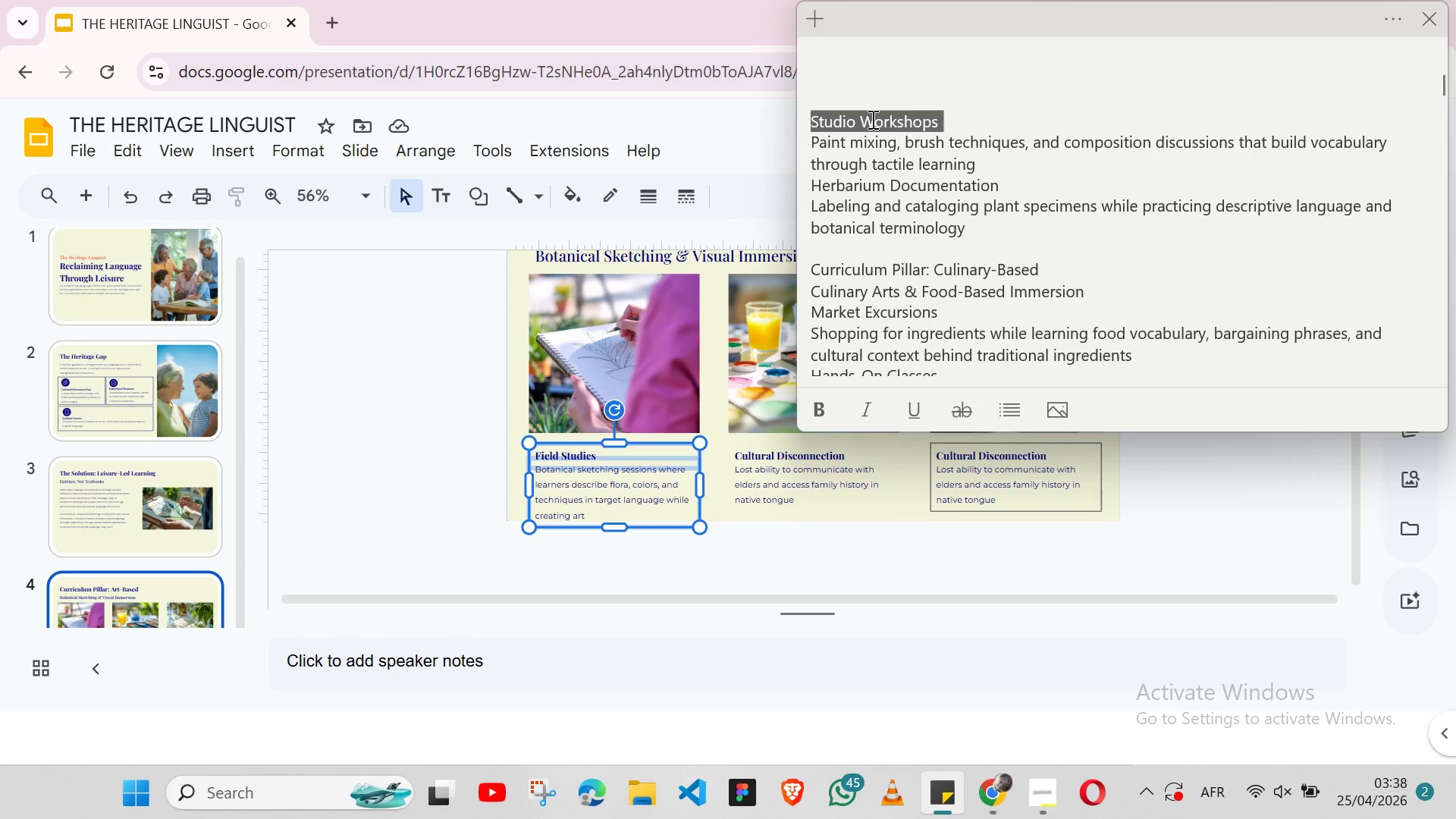 
key(Shift+ArrowLeft)
 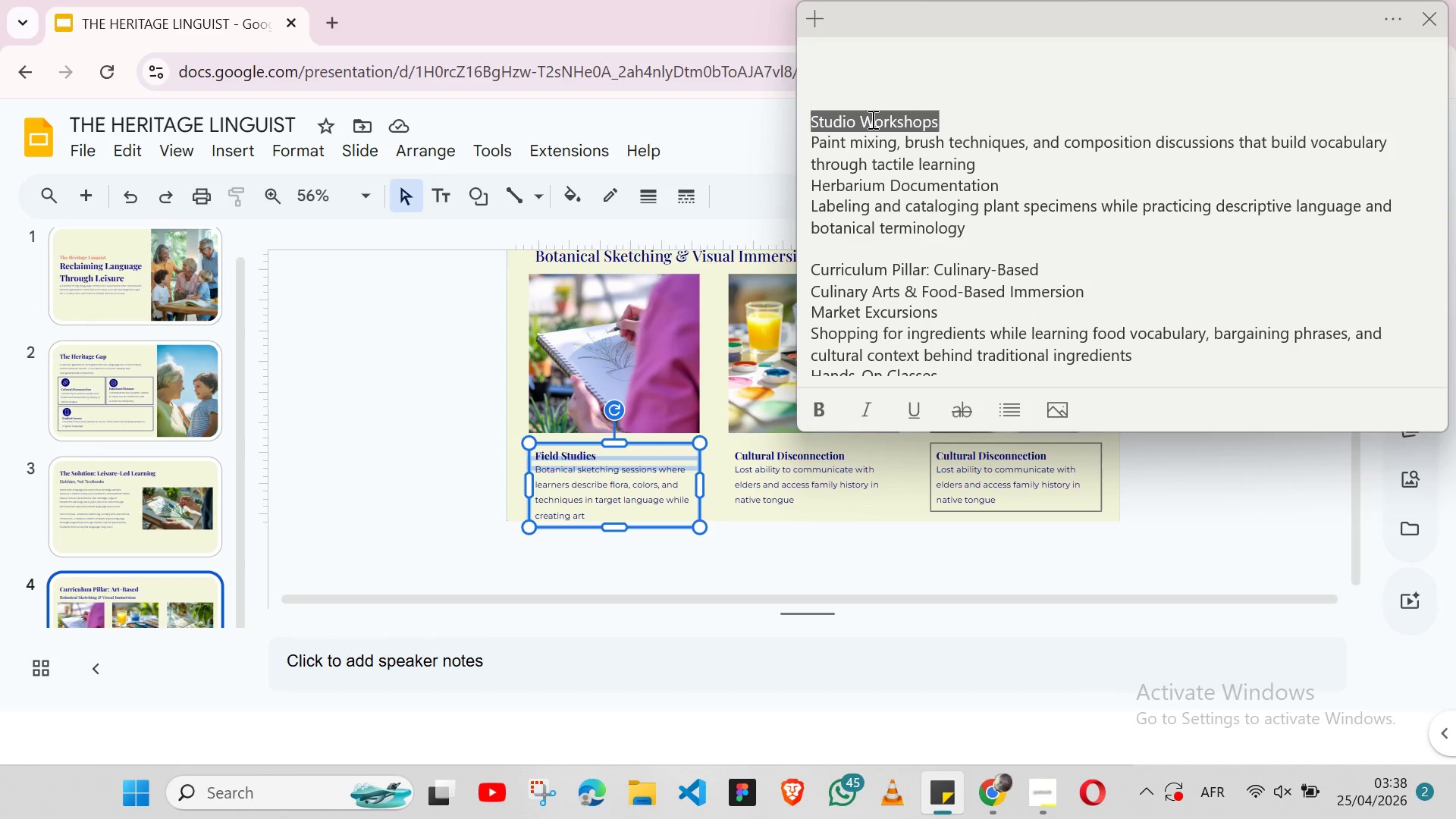 
key(Control+X)
 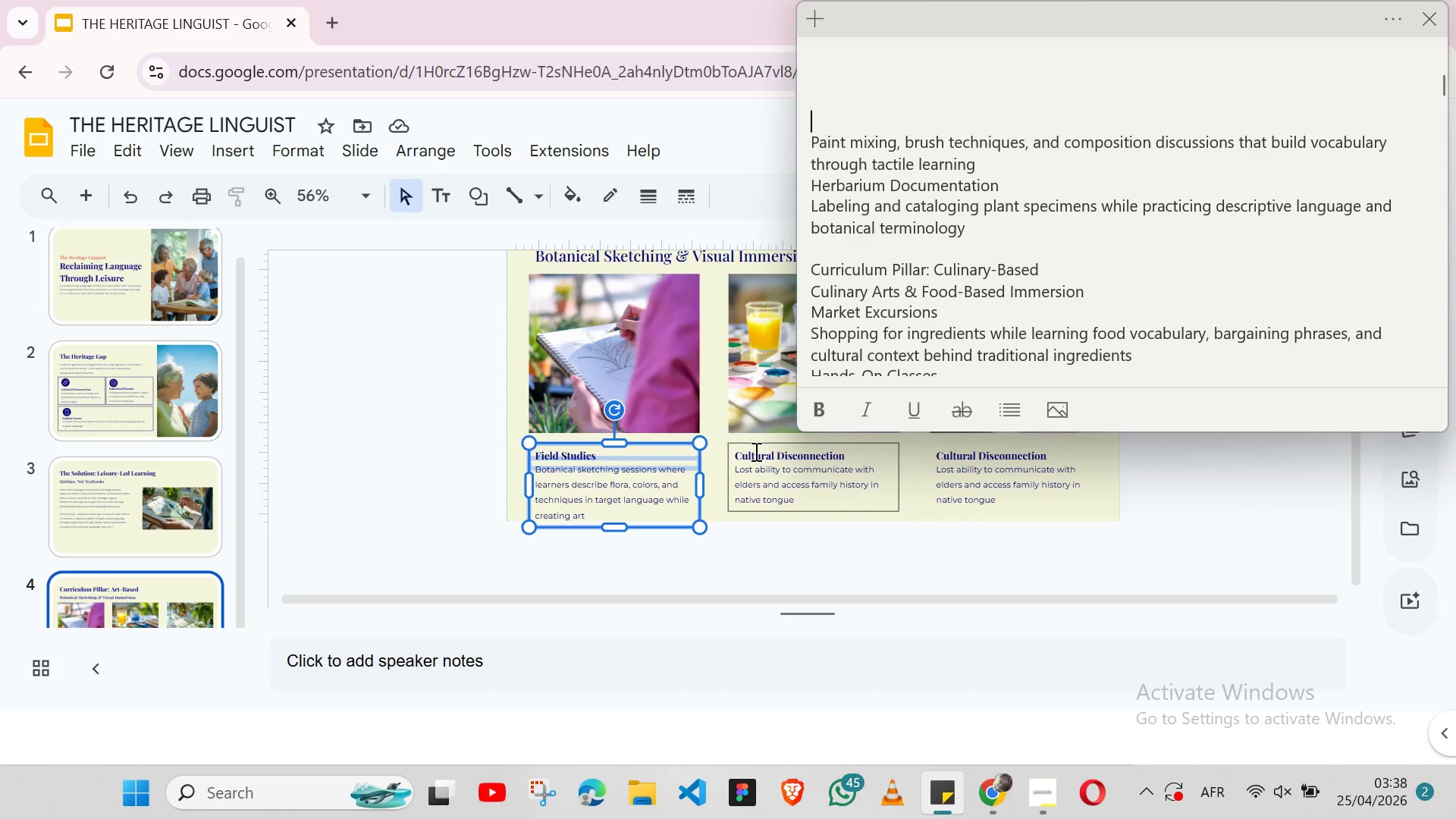 
double_click([755, 451])
 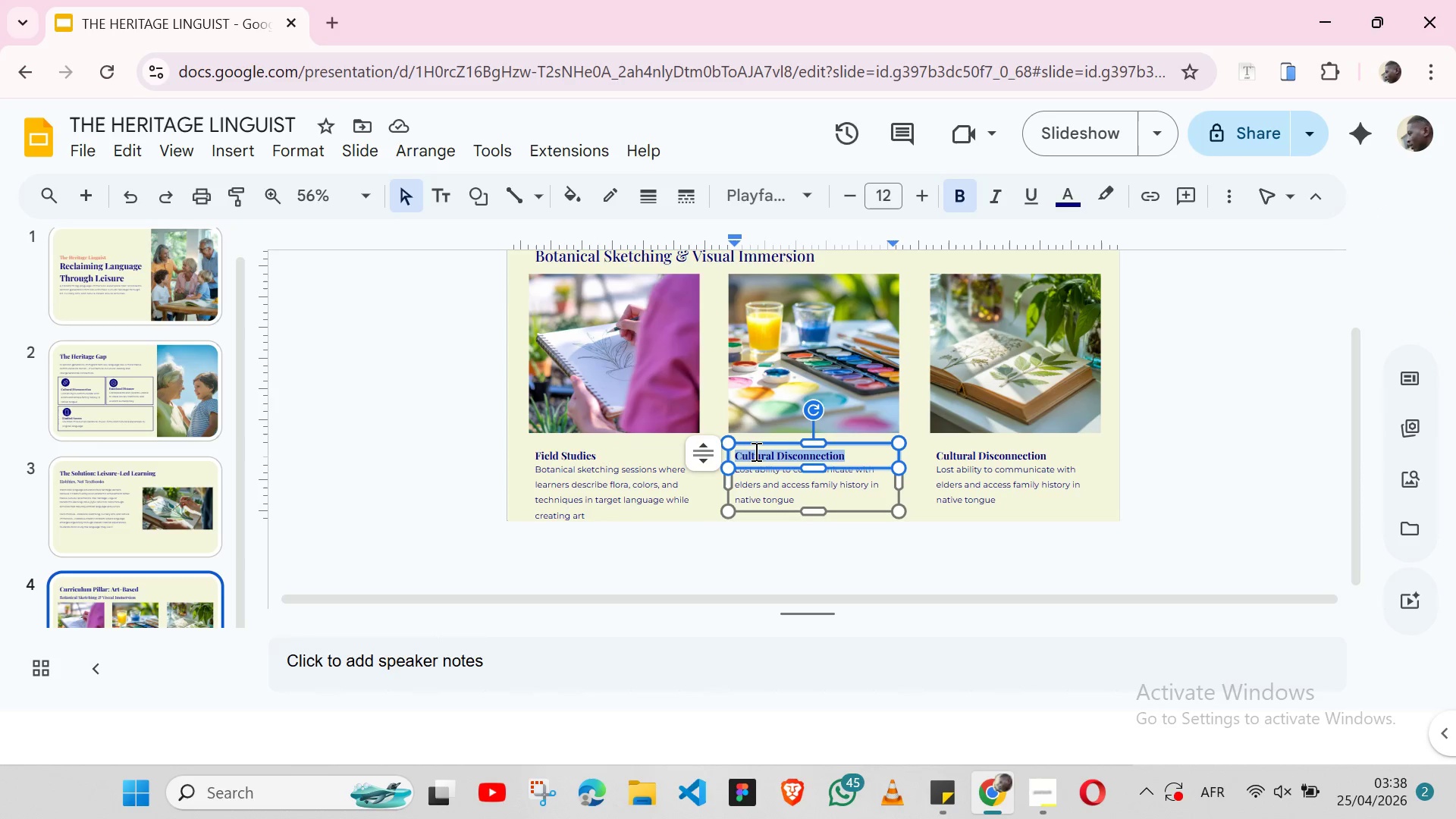 
triple_click([755, 451])
 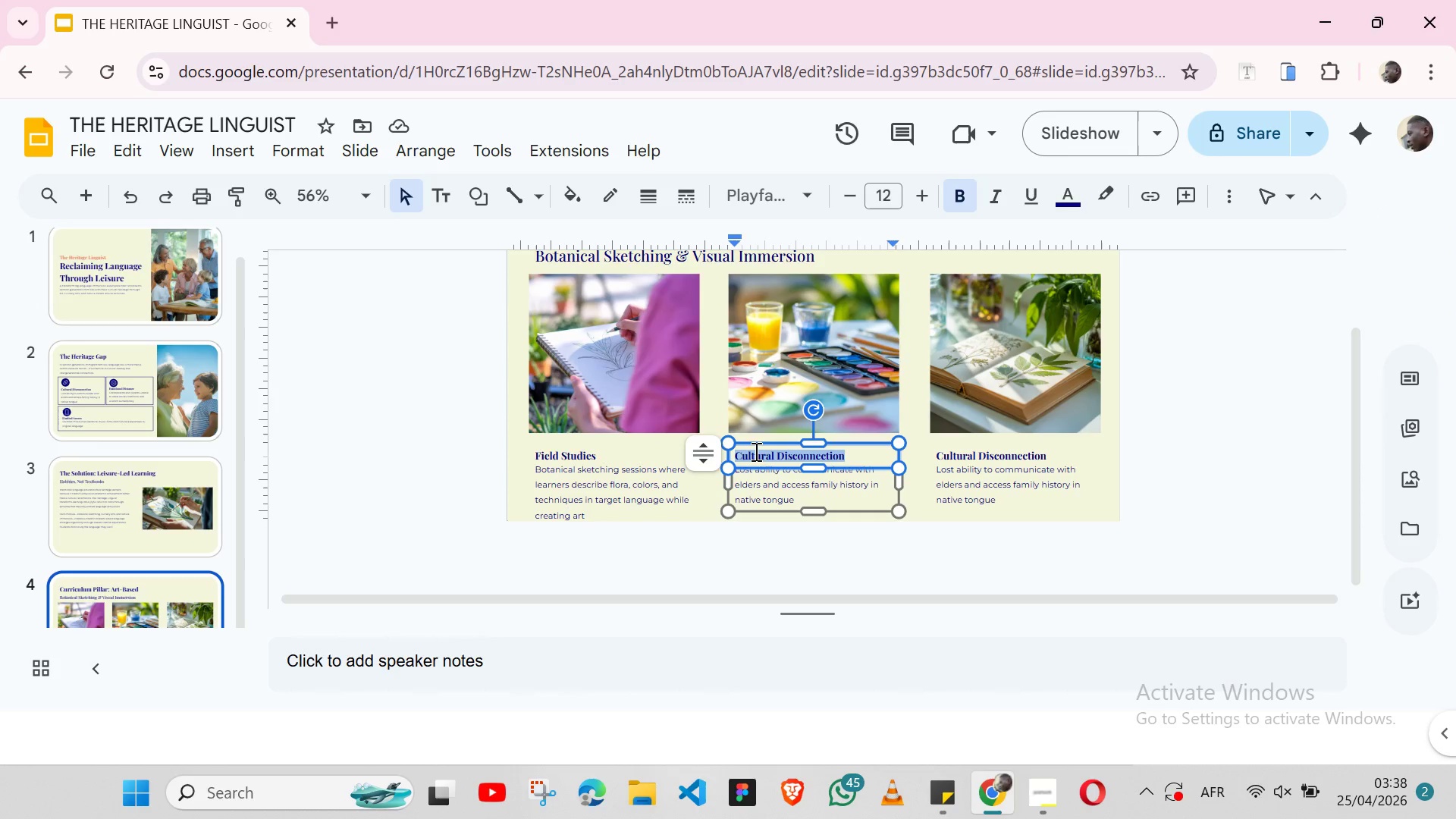 
key(Control+ControlLeft)
 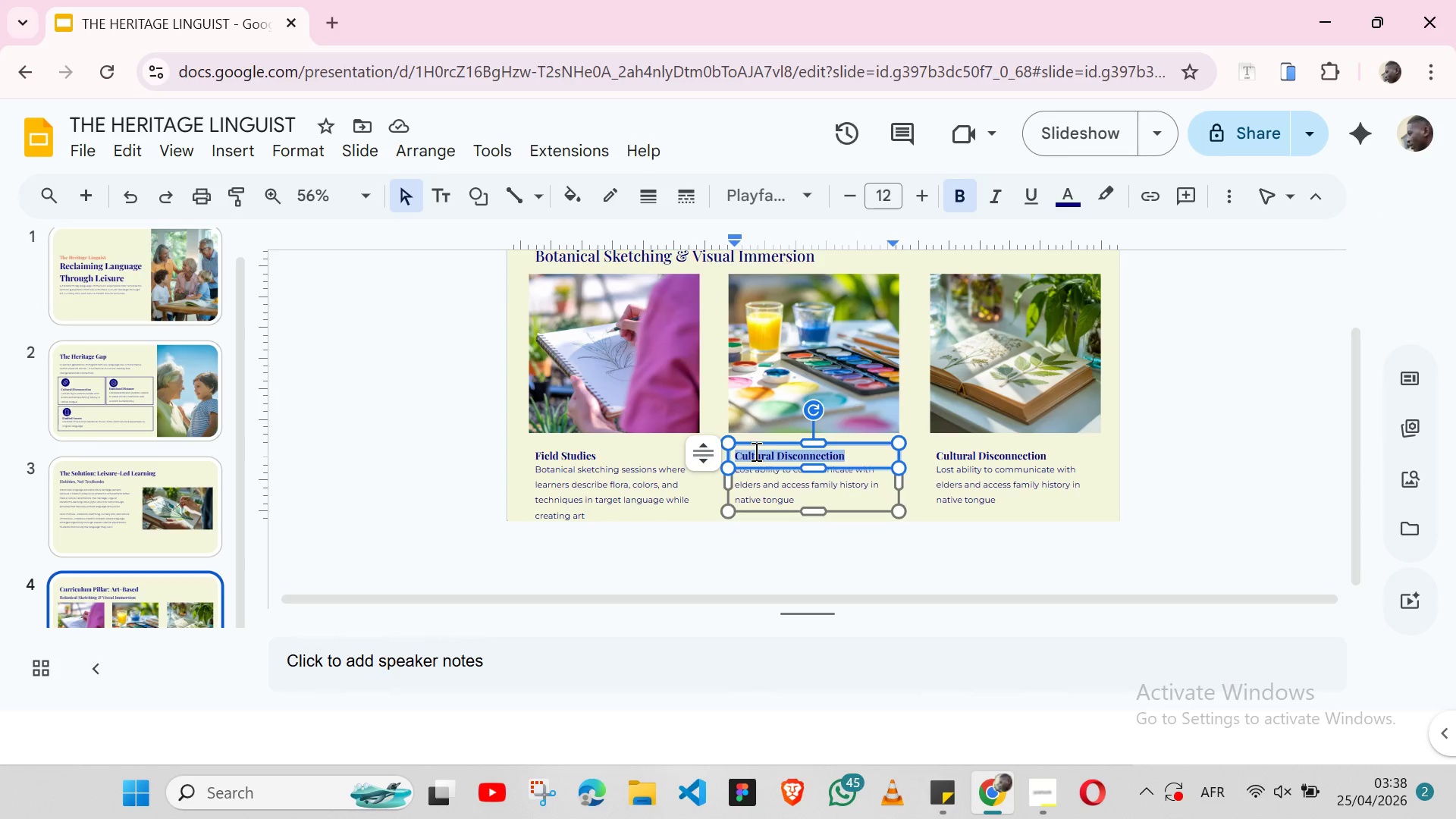 
key(Control+V)
 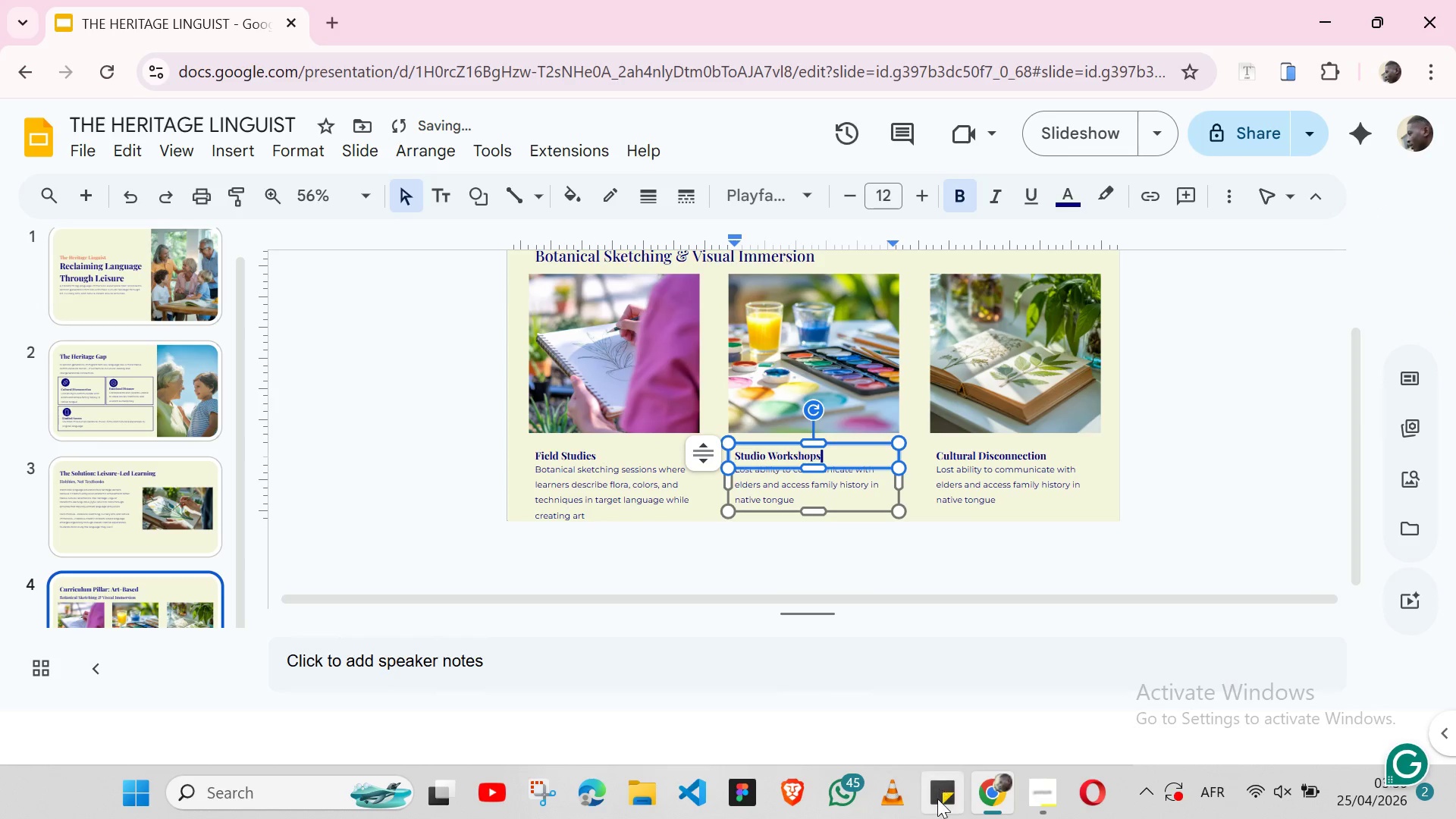 
left_click([937, 799])
 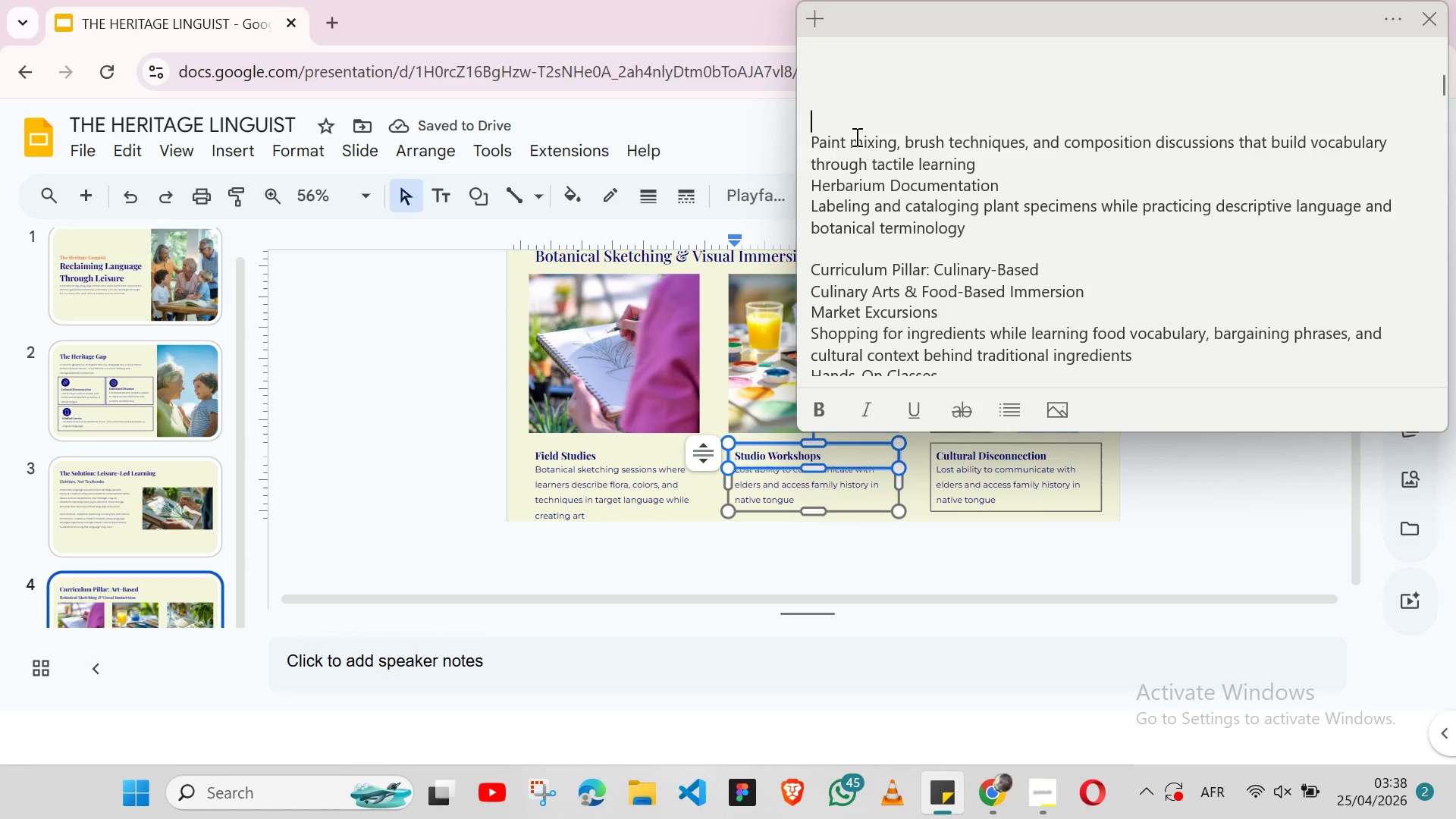 
double_click([855, 136])
 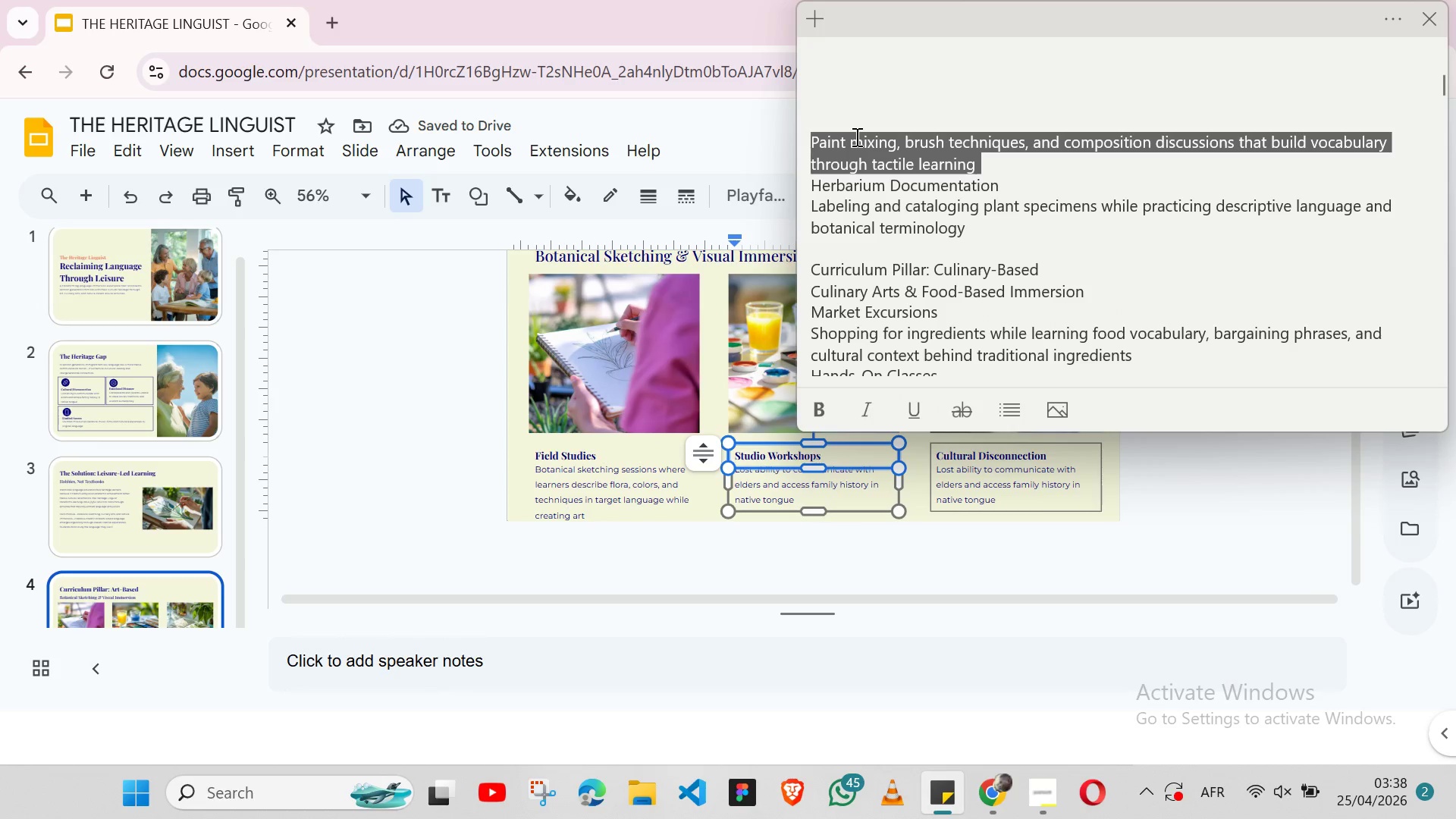 
triple_click([855, 136])
 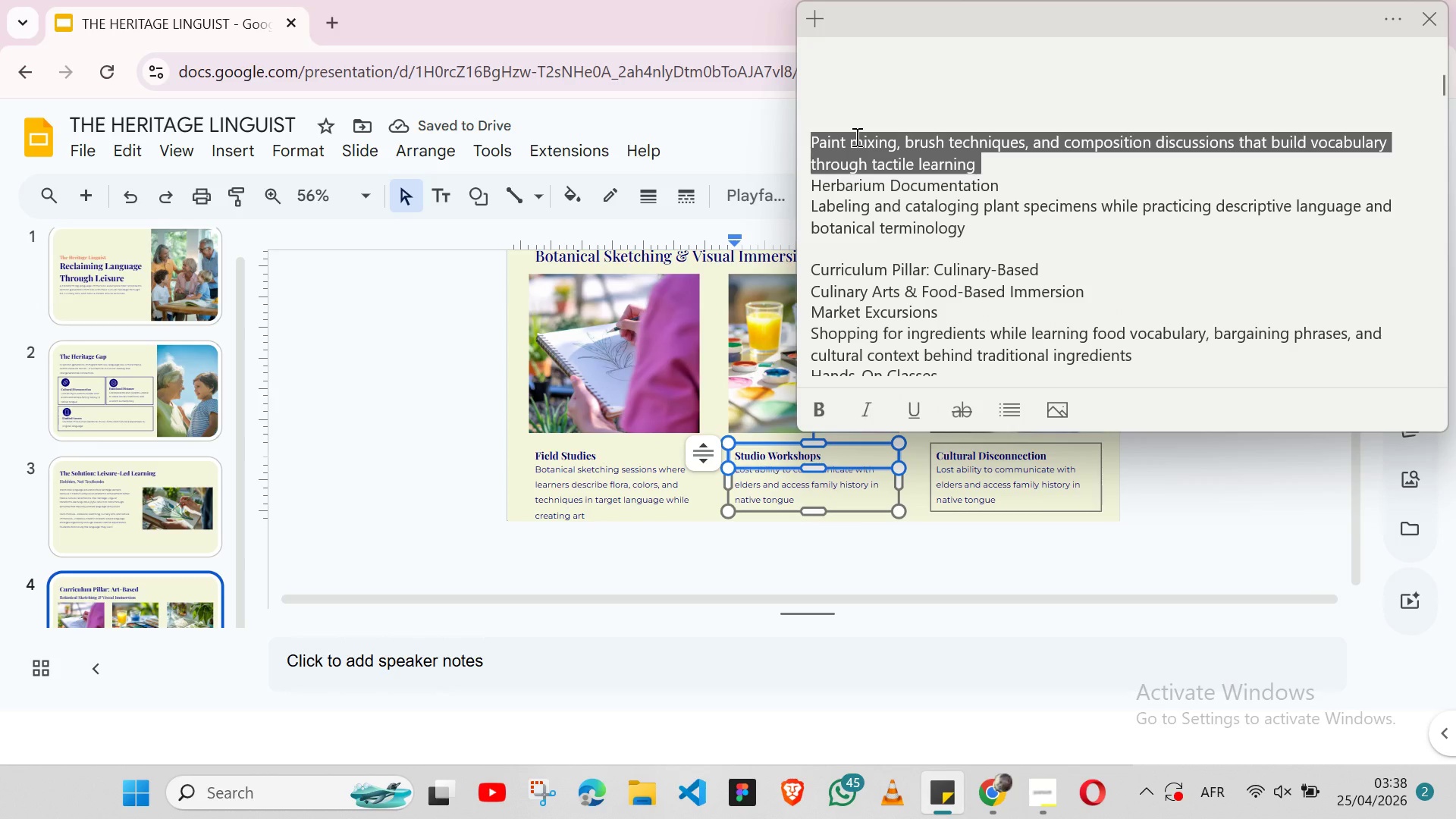 
key(Shift+ArrowLeft)
 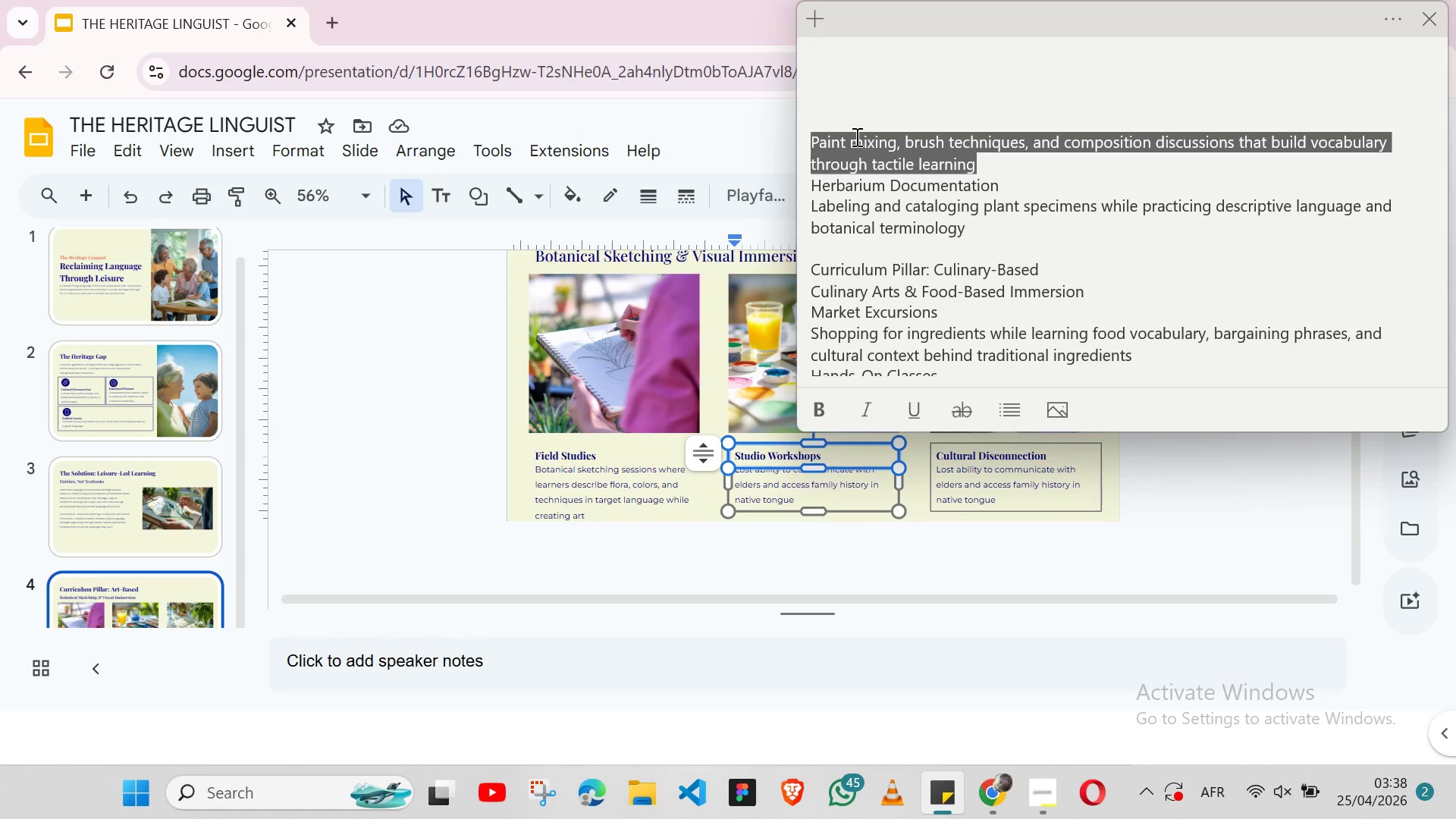 
key(Control+X)
 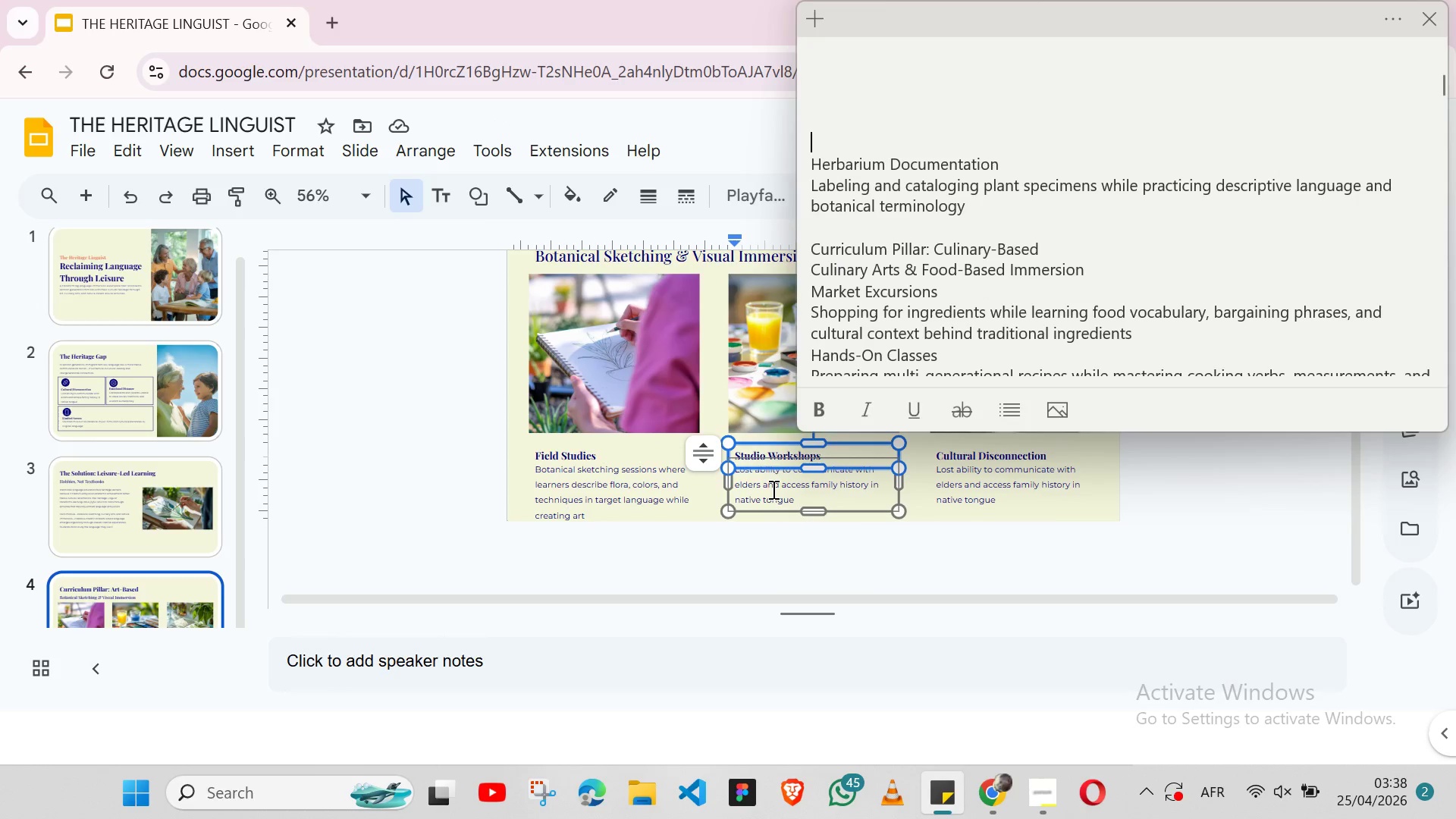 
double_click([772, 489])
 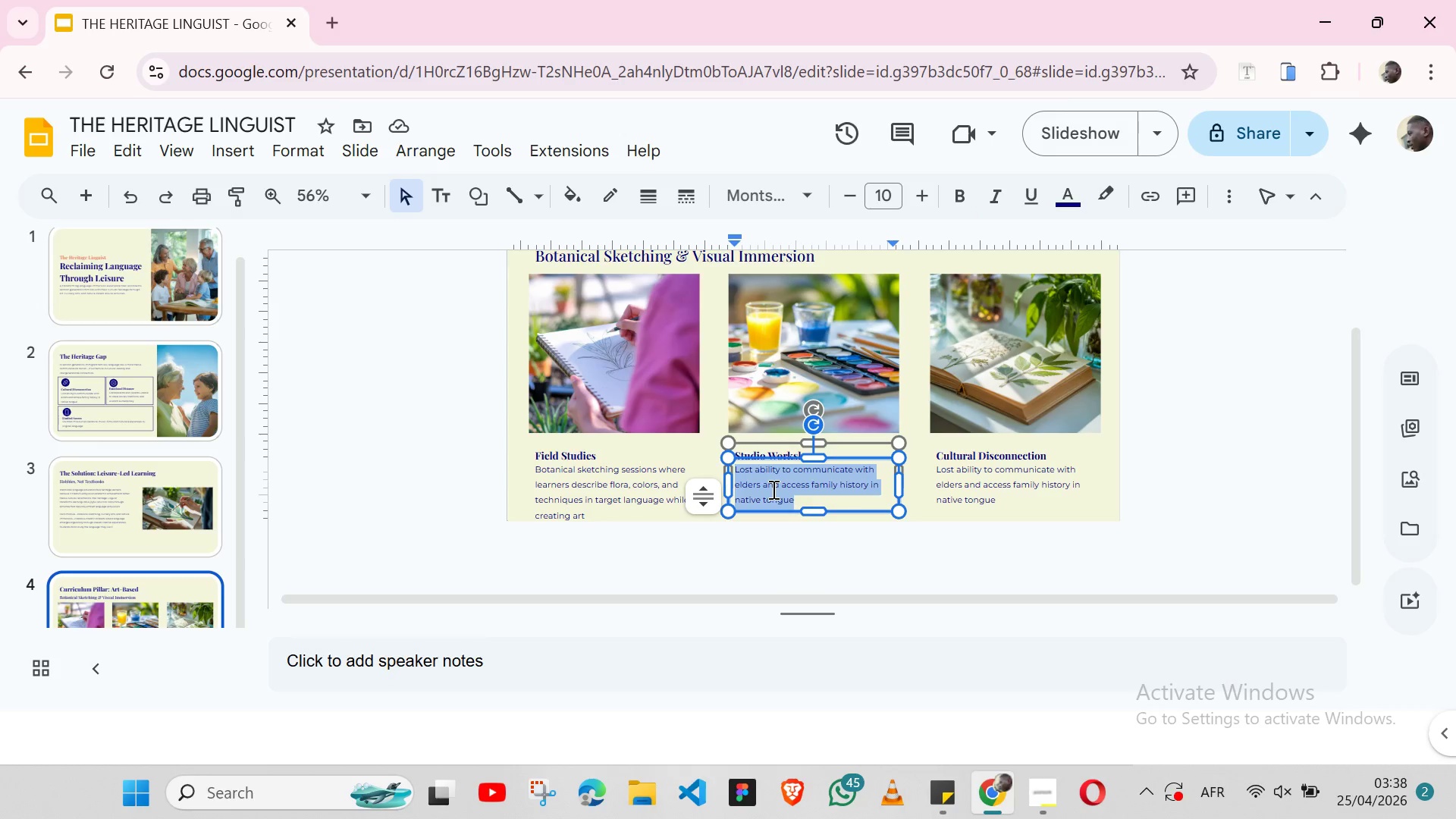 
triple_click([772, 489])
 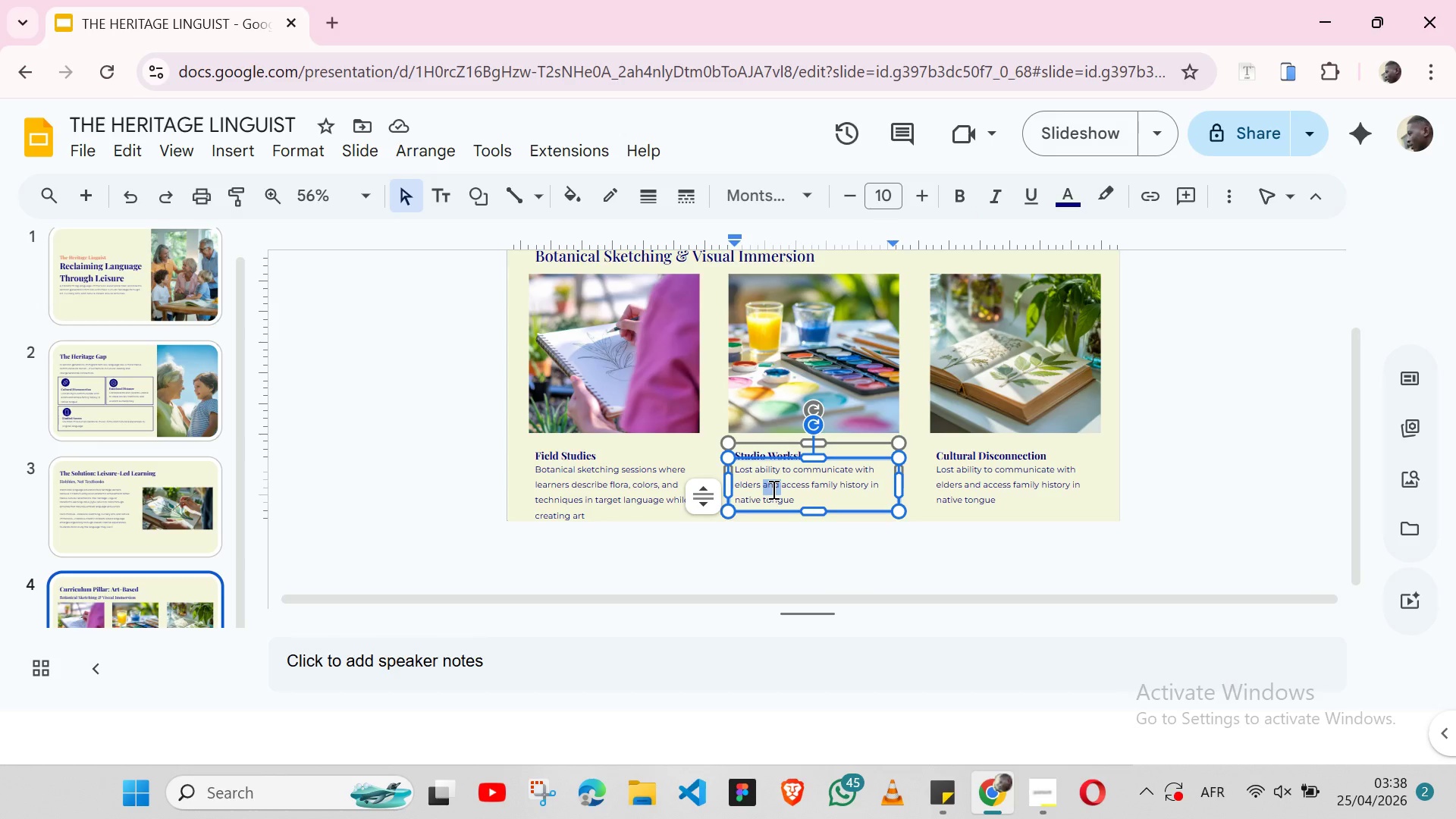 
triple_click([772, 489])
 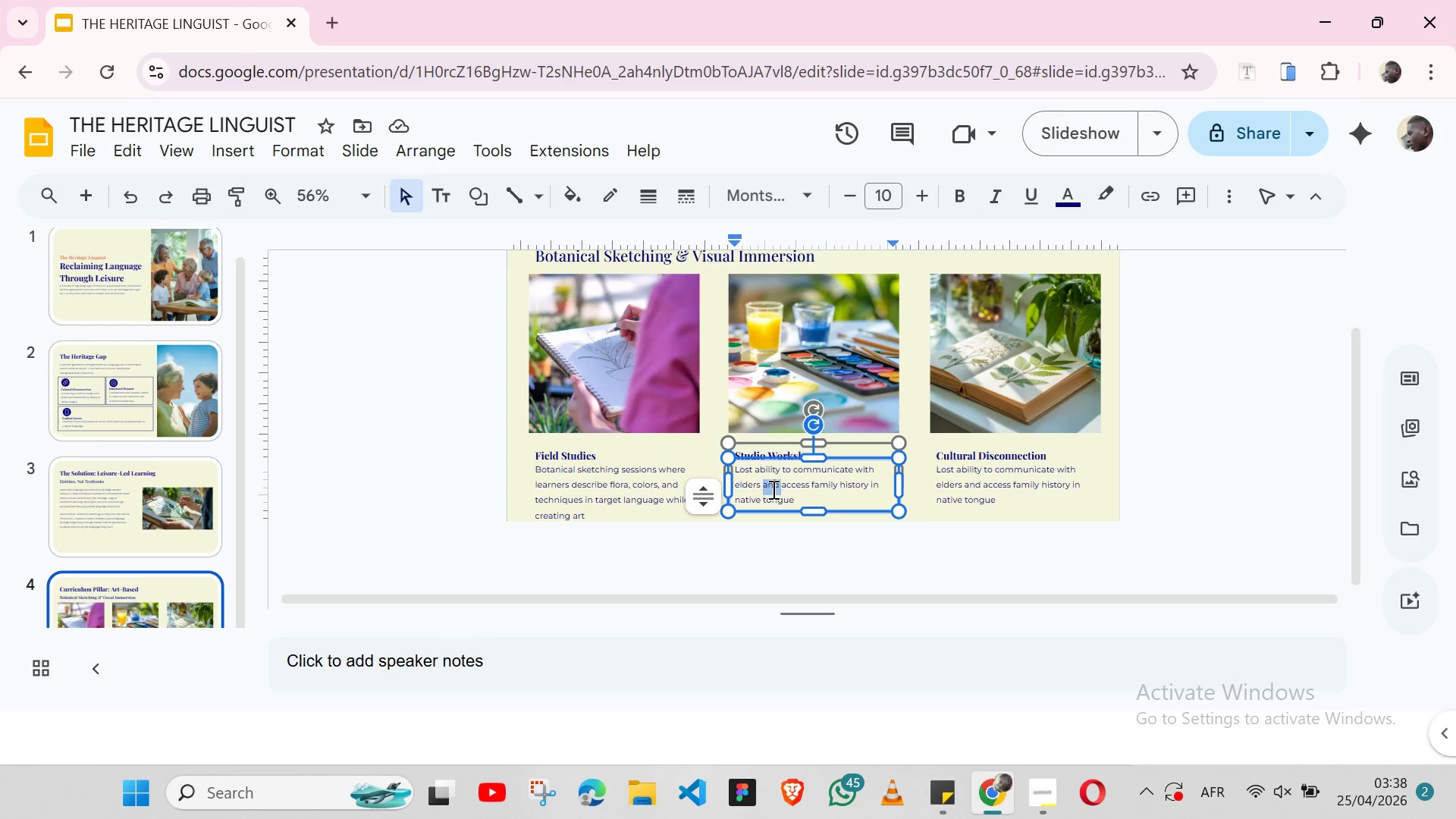 
double_click([772, 489])
 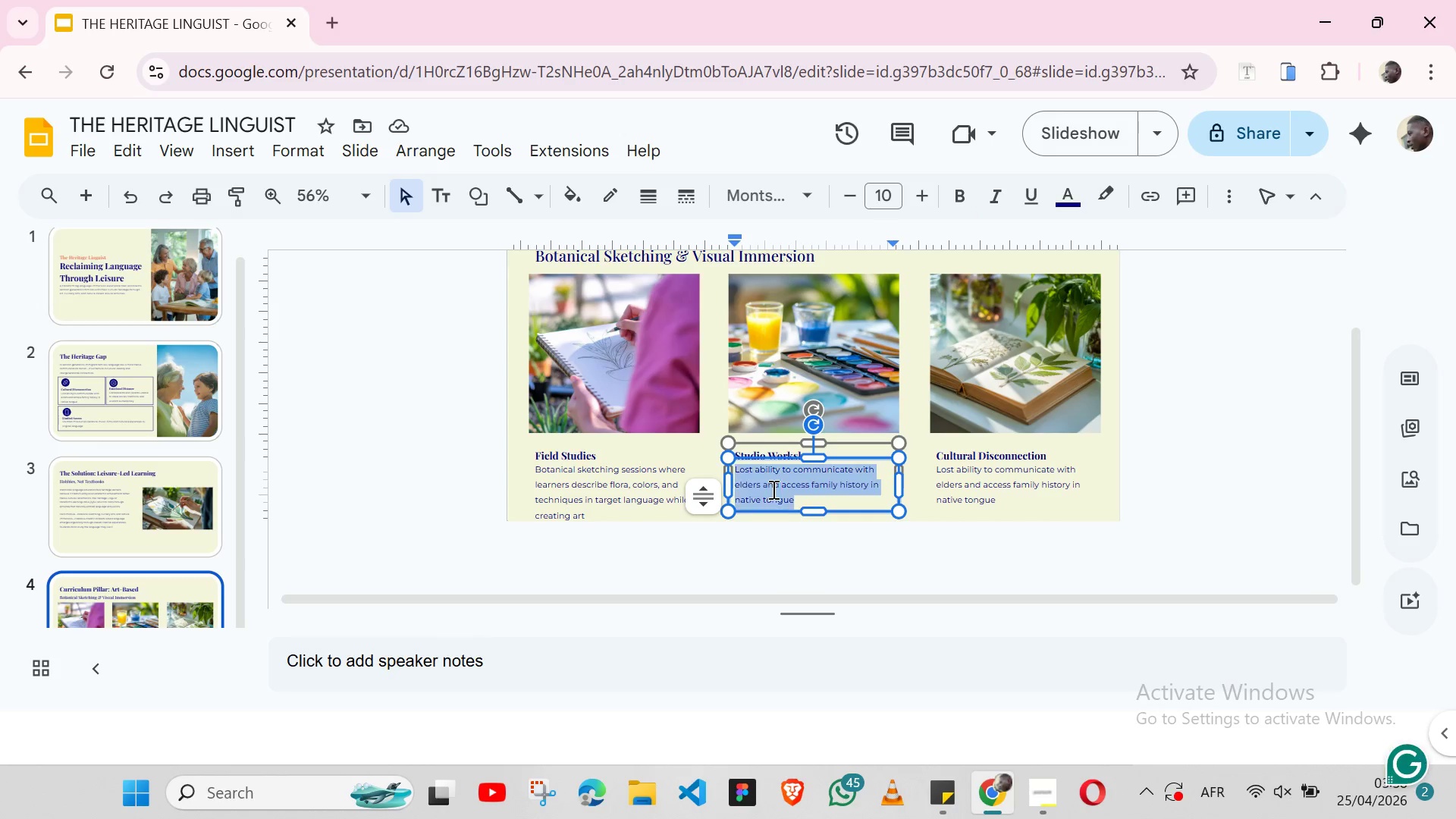 
triple_click([772, 489])
 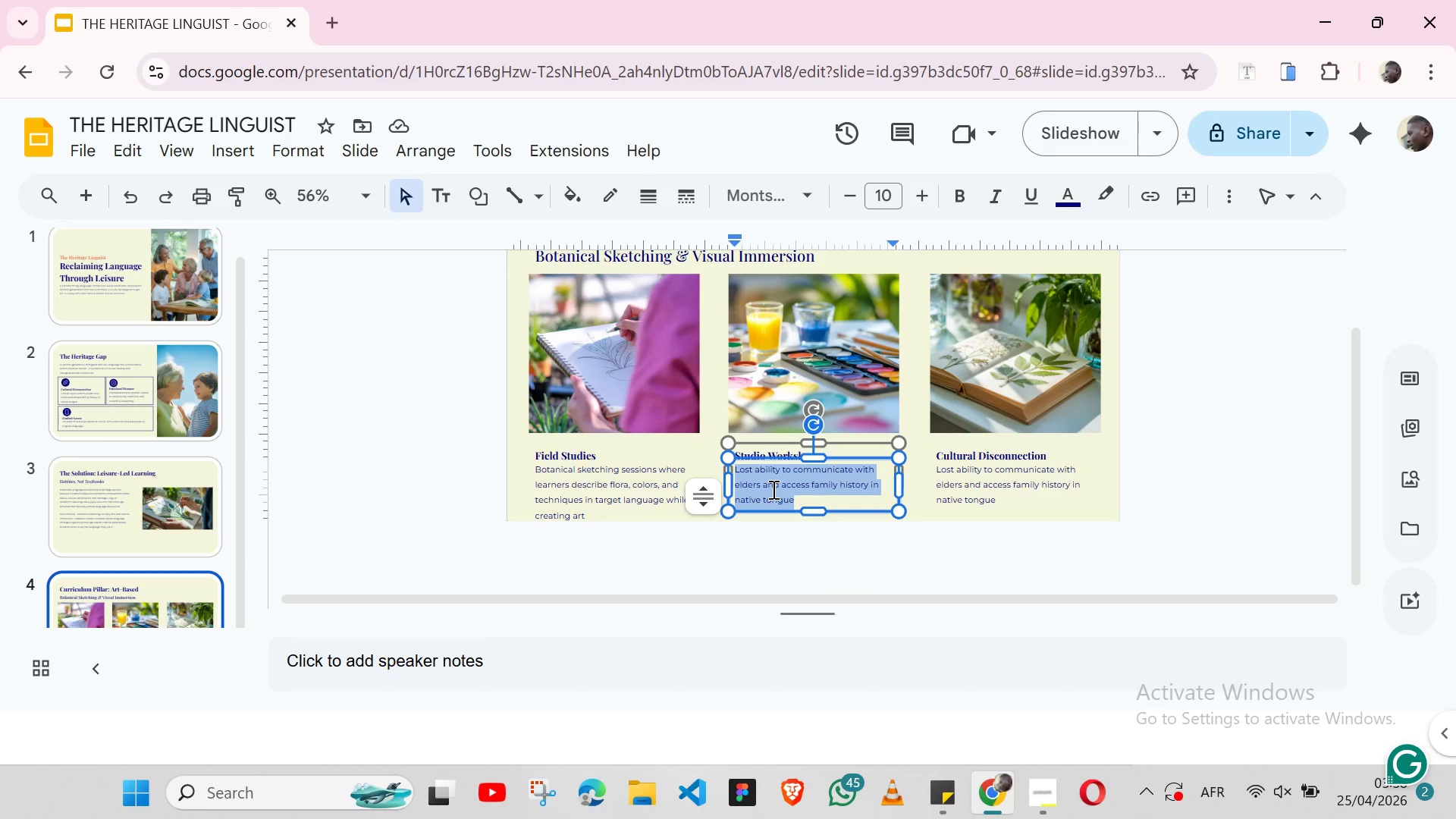 
key(Control+V)
 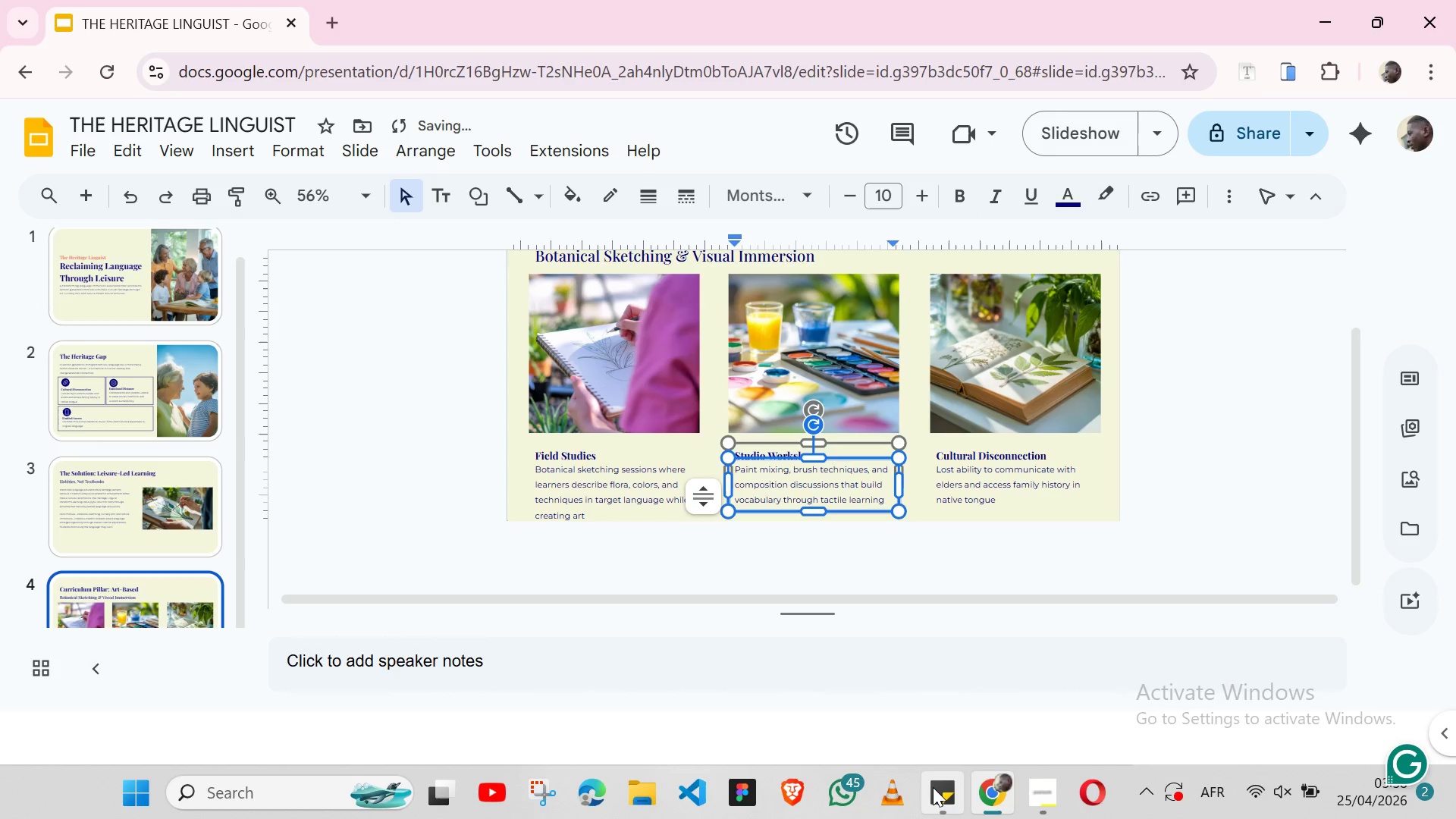 
left_click([933, 787])
 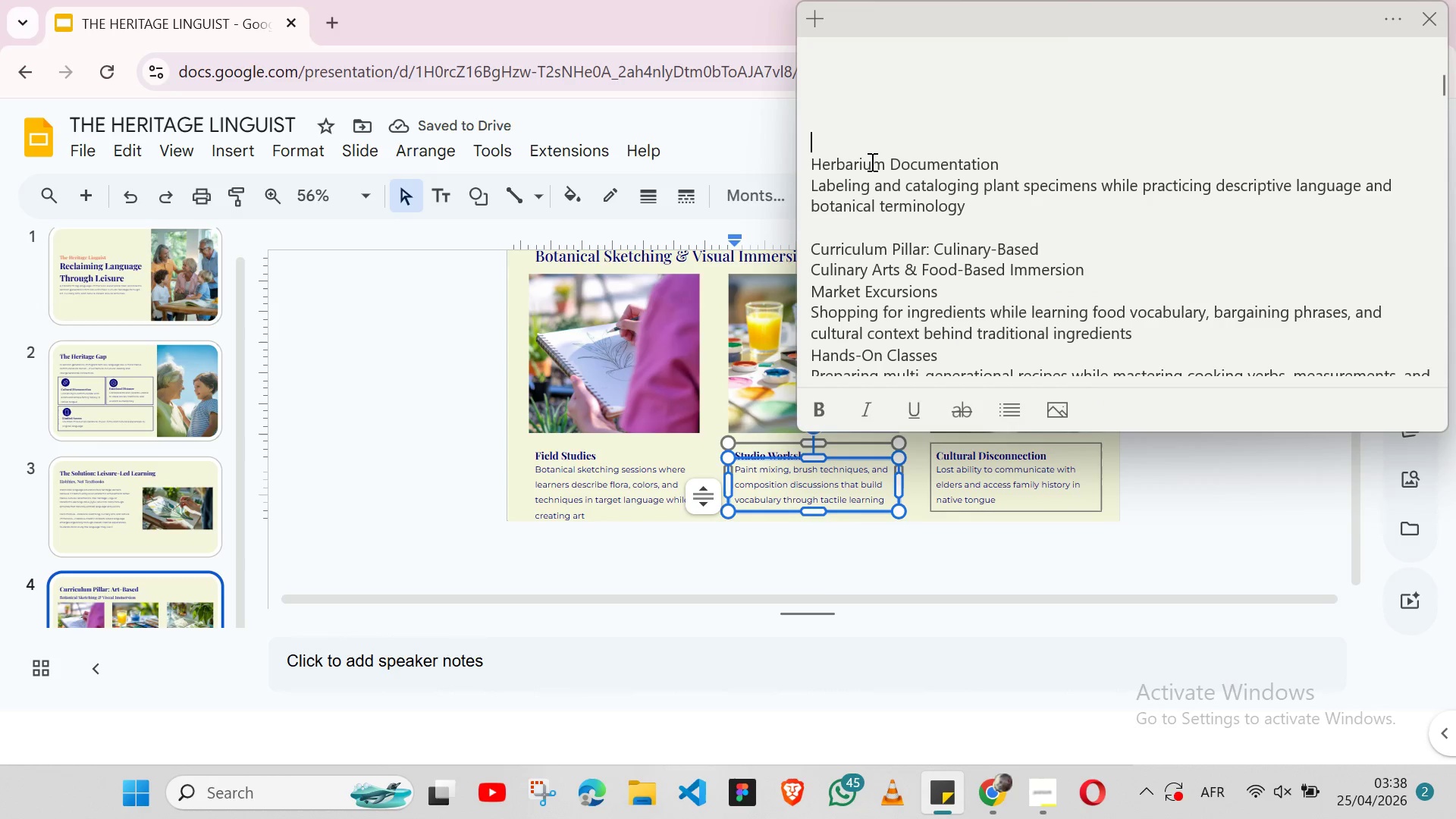 
double_click([871, 162])
 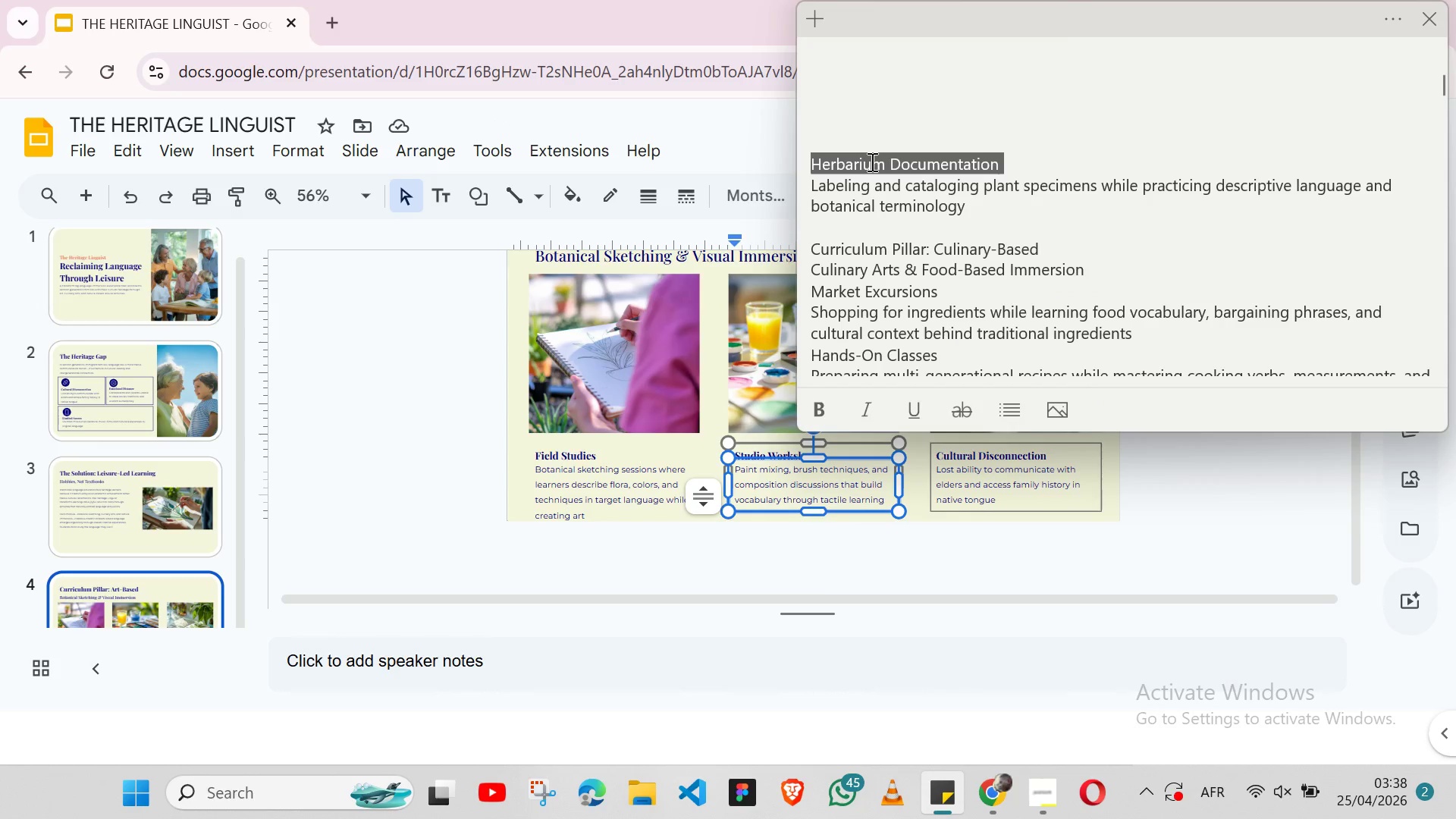 
triple_click([871, 162])
 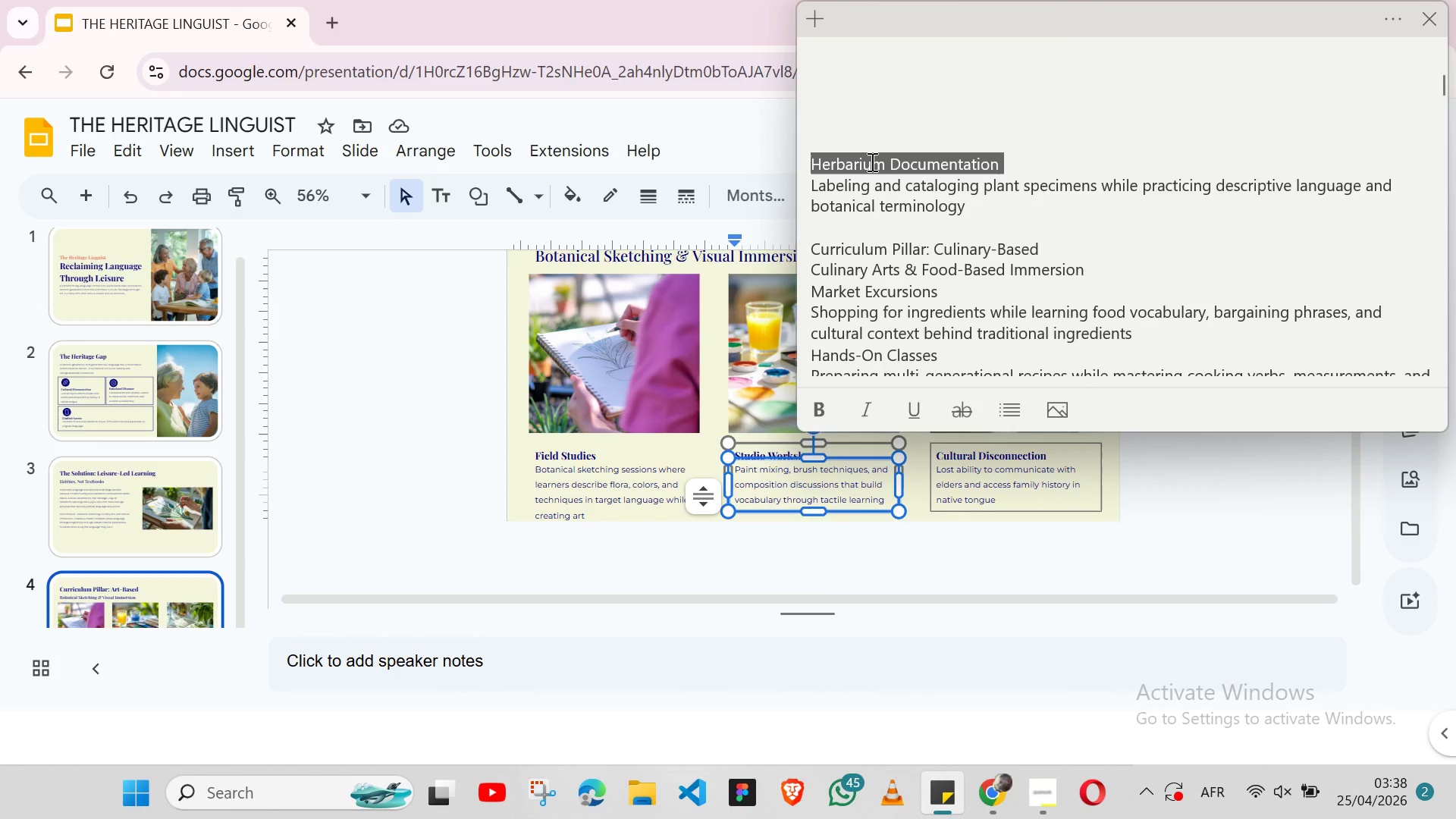 
key(Shift+ArrowLeft)
 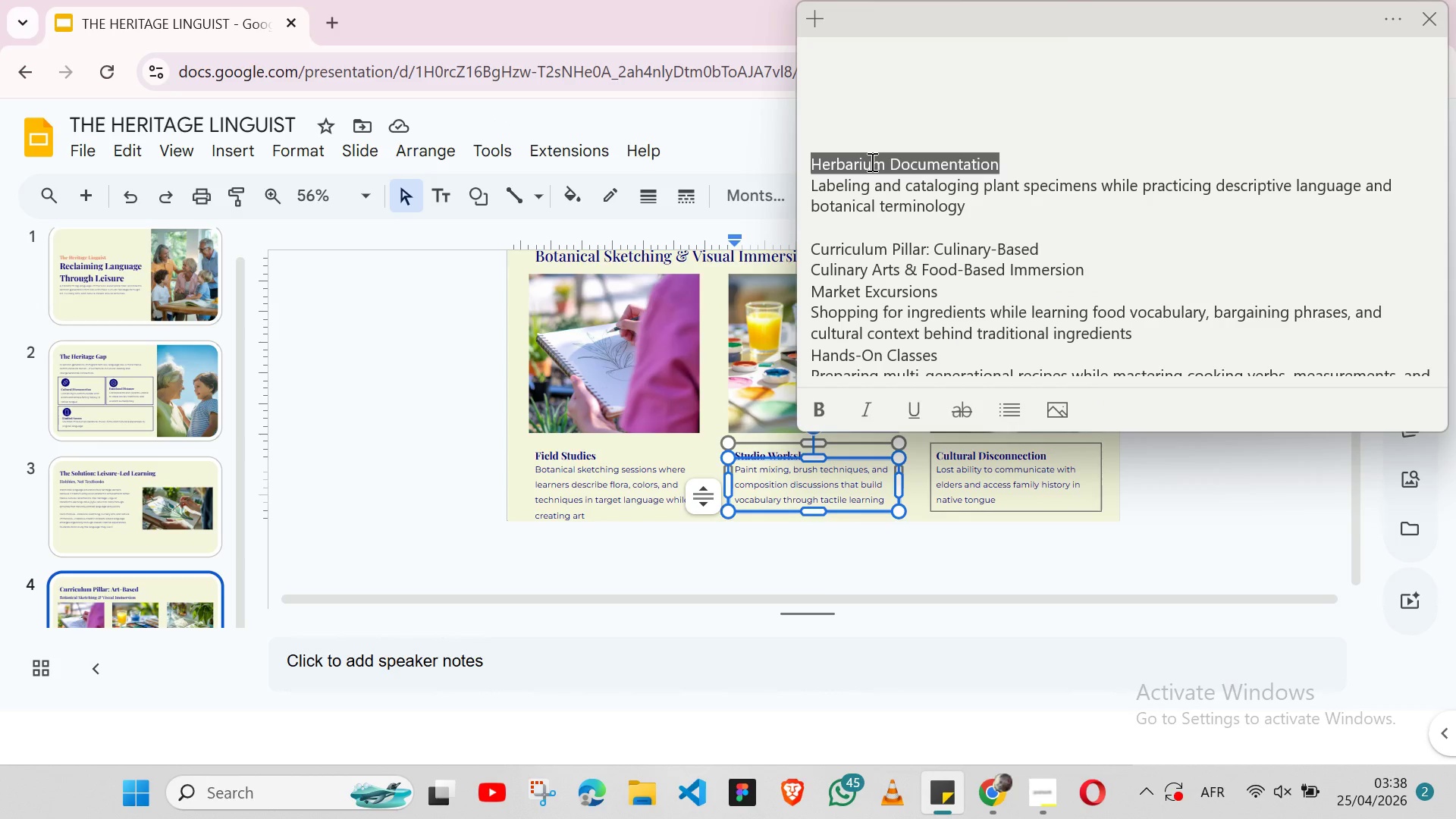 
key(Control+X)
 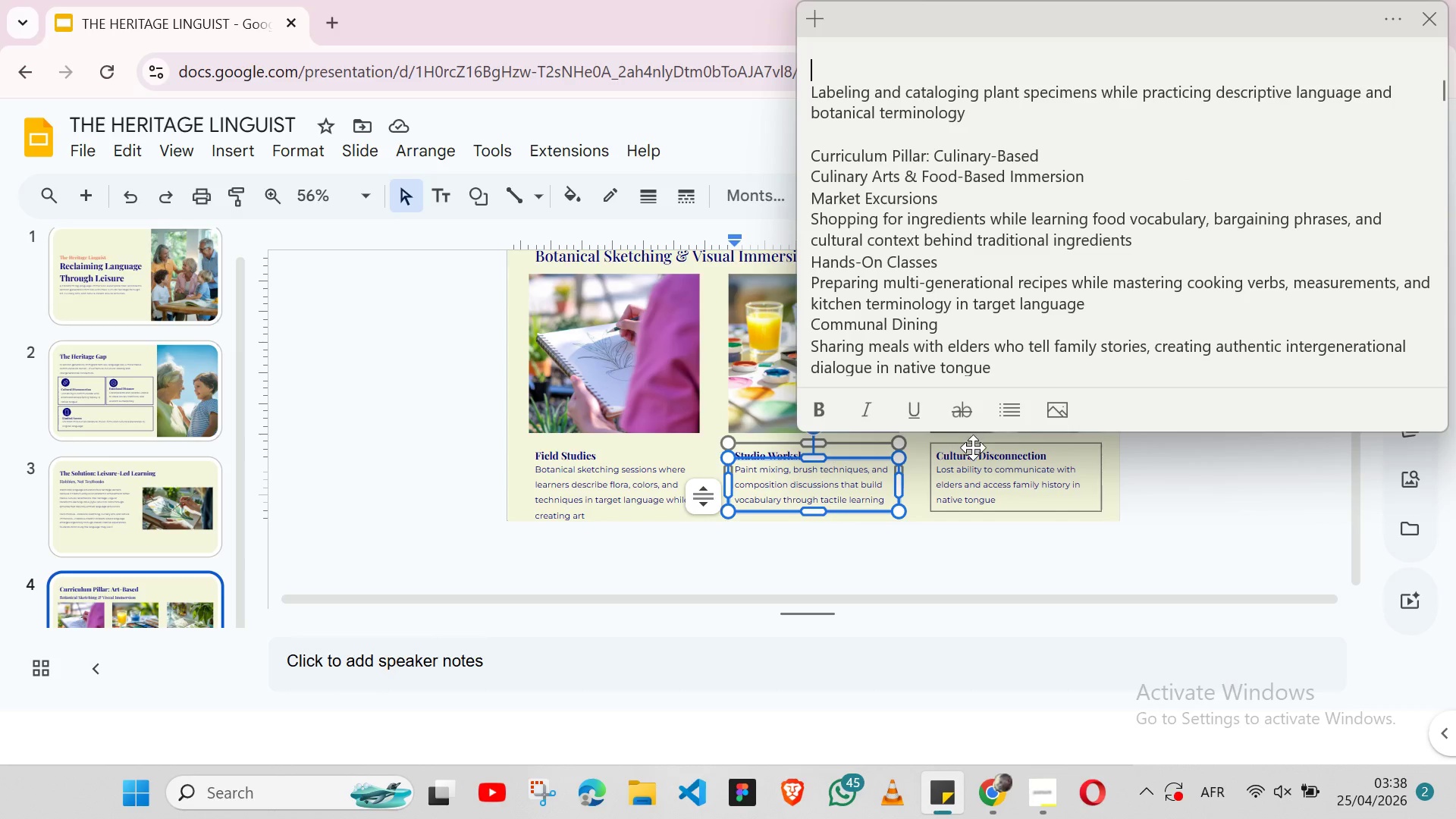 
double_click([977, 453])
 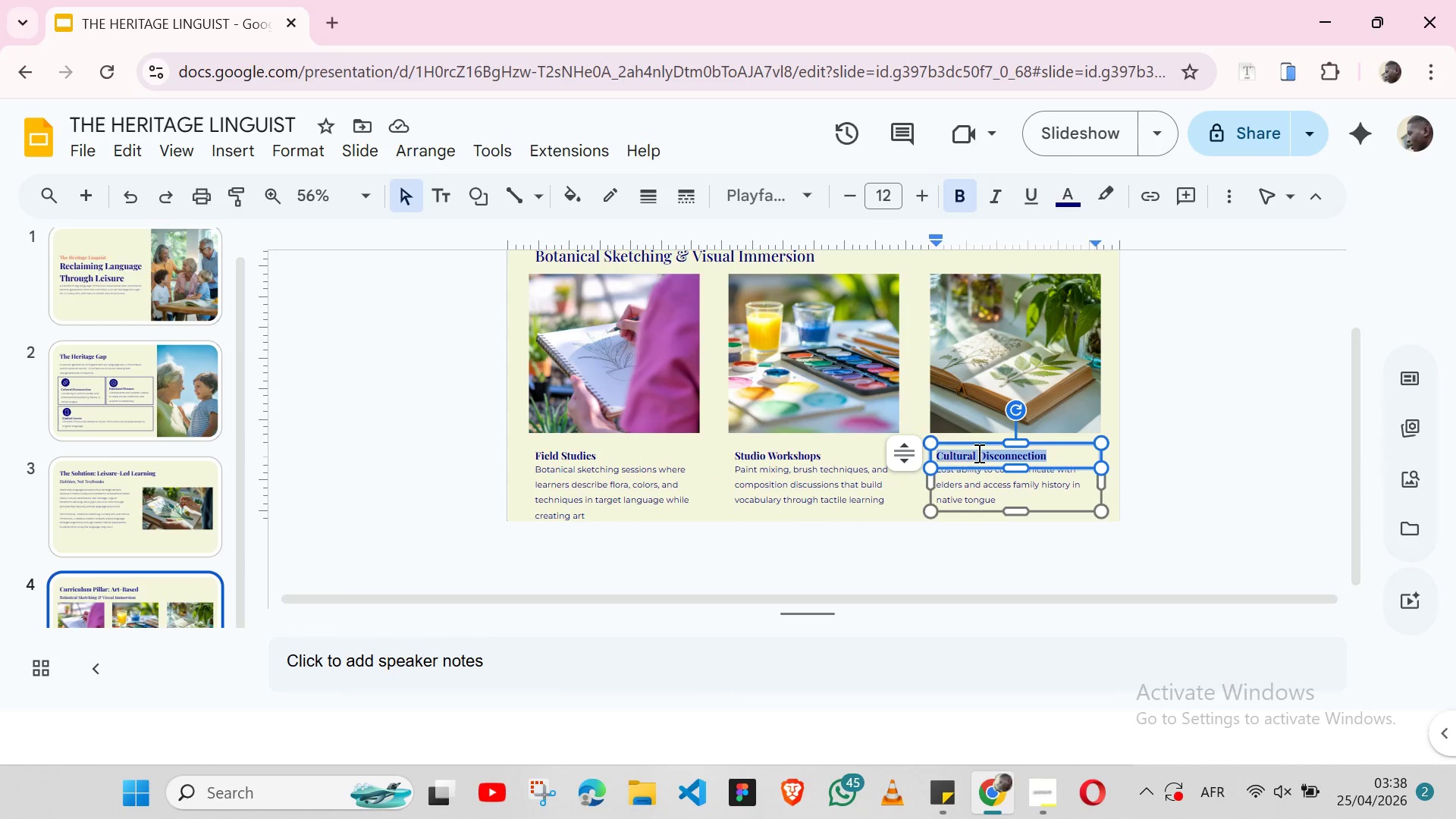 
triple_click([977, 453])
 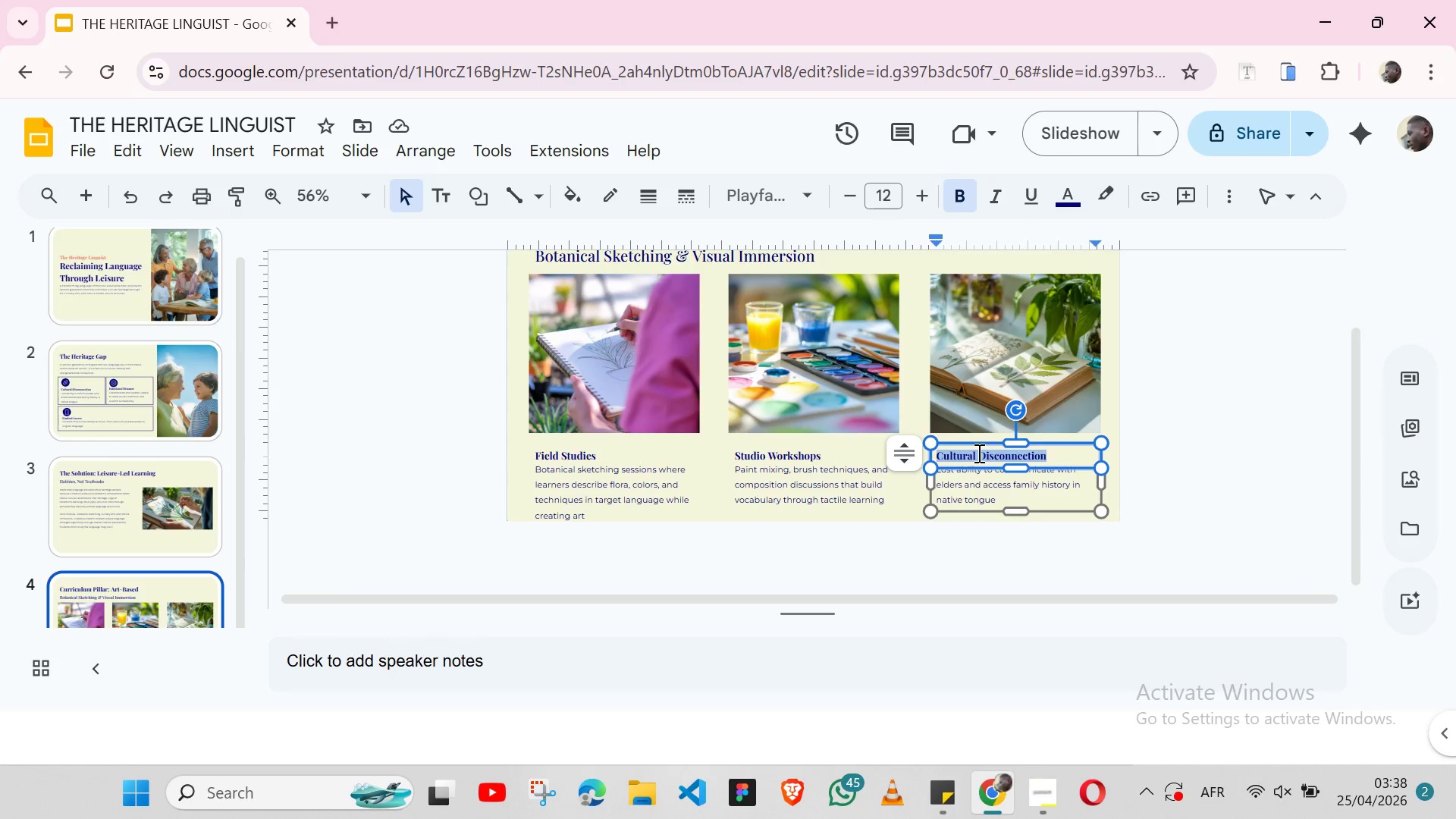 
key(Control+ControlLeft)
 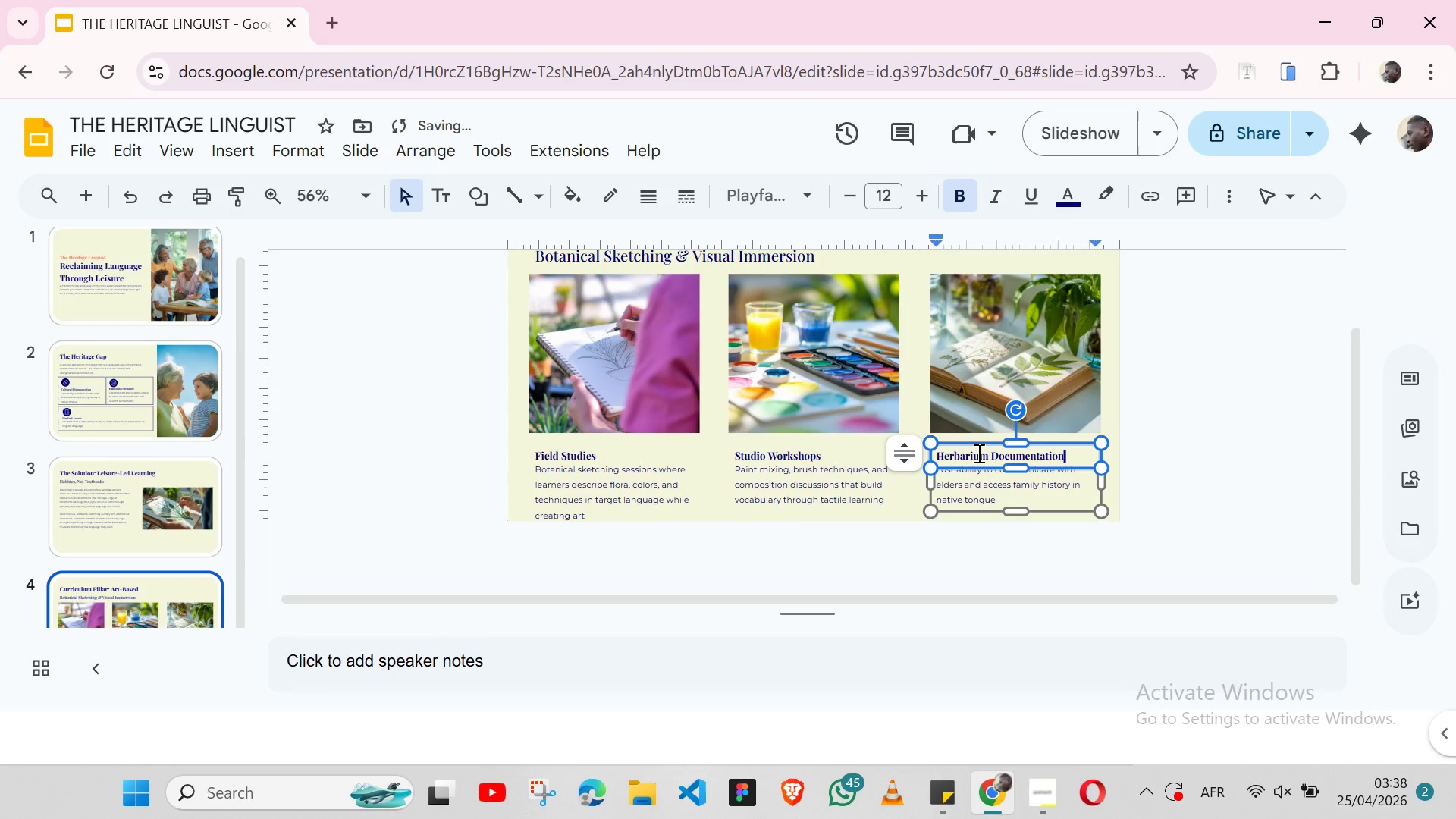 
key(Control+V)
 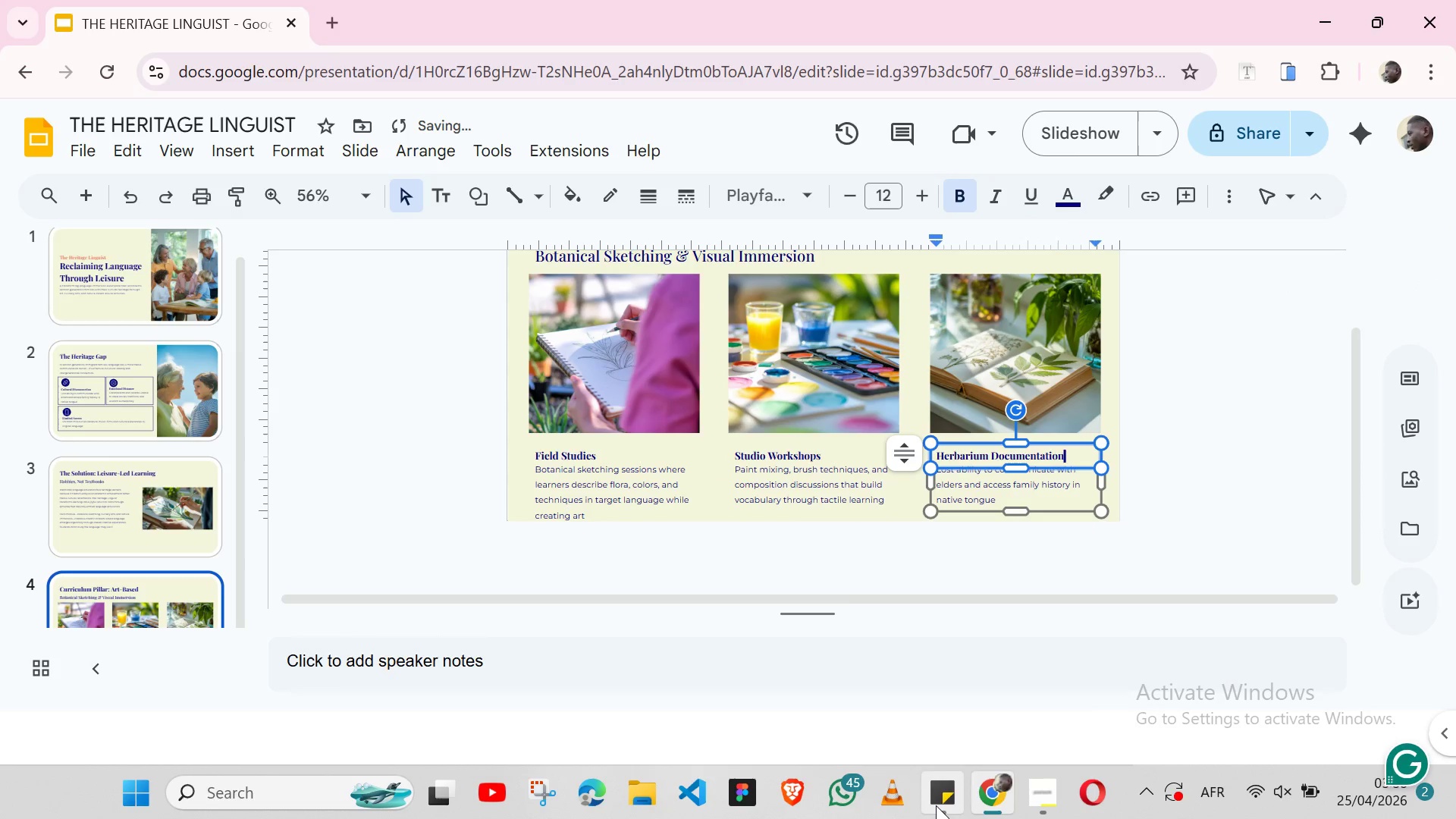 
left_click([936, 805])
 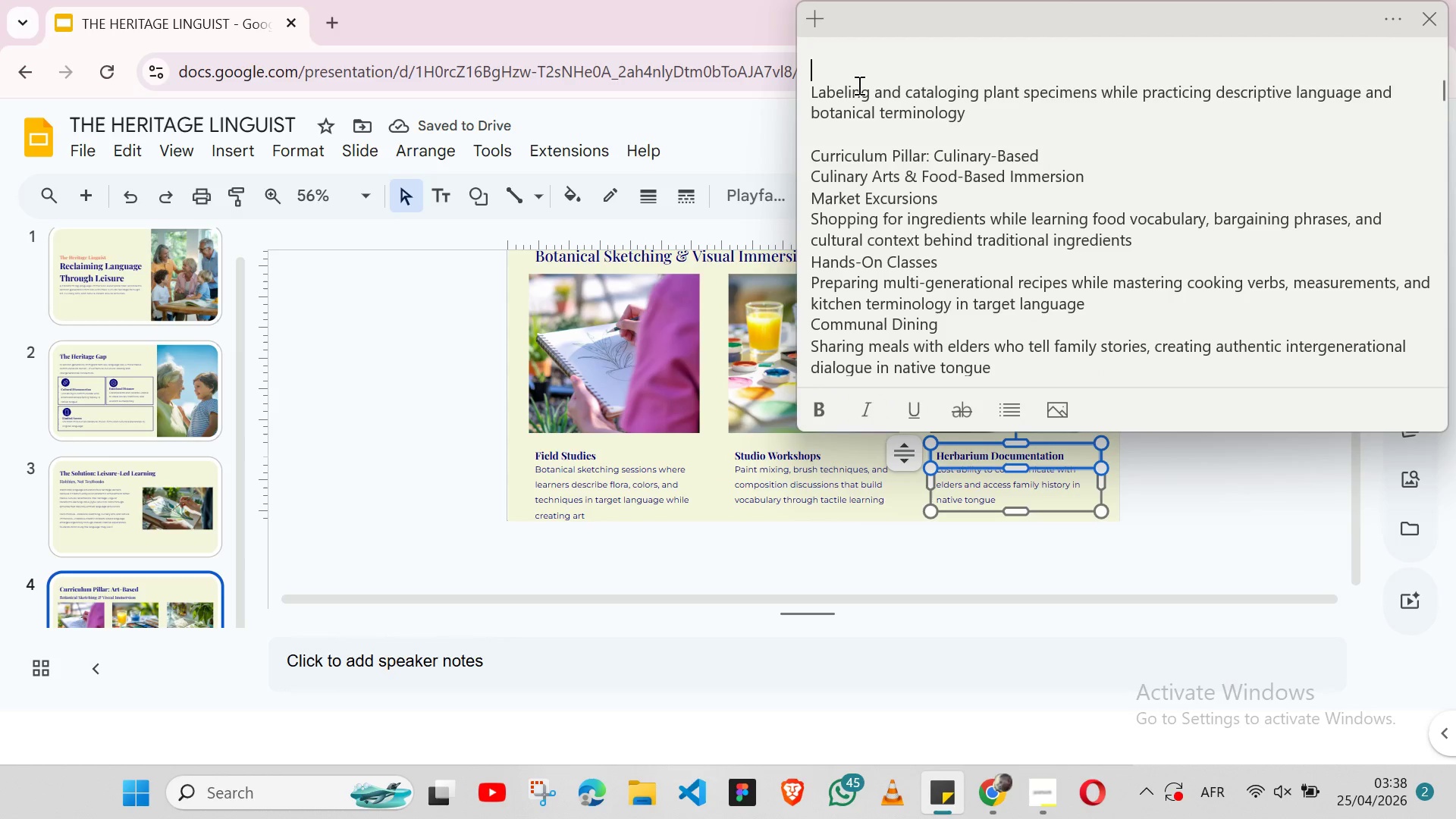 
double_click([858, 85])
 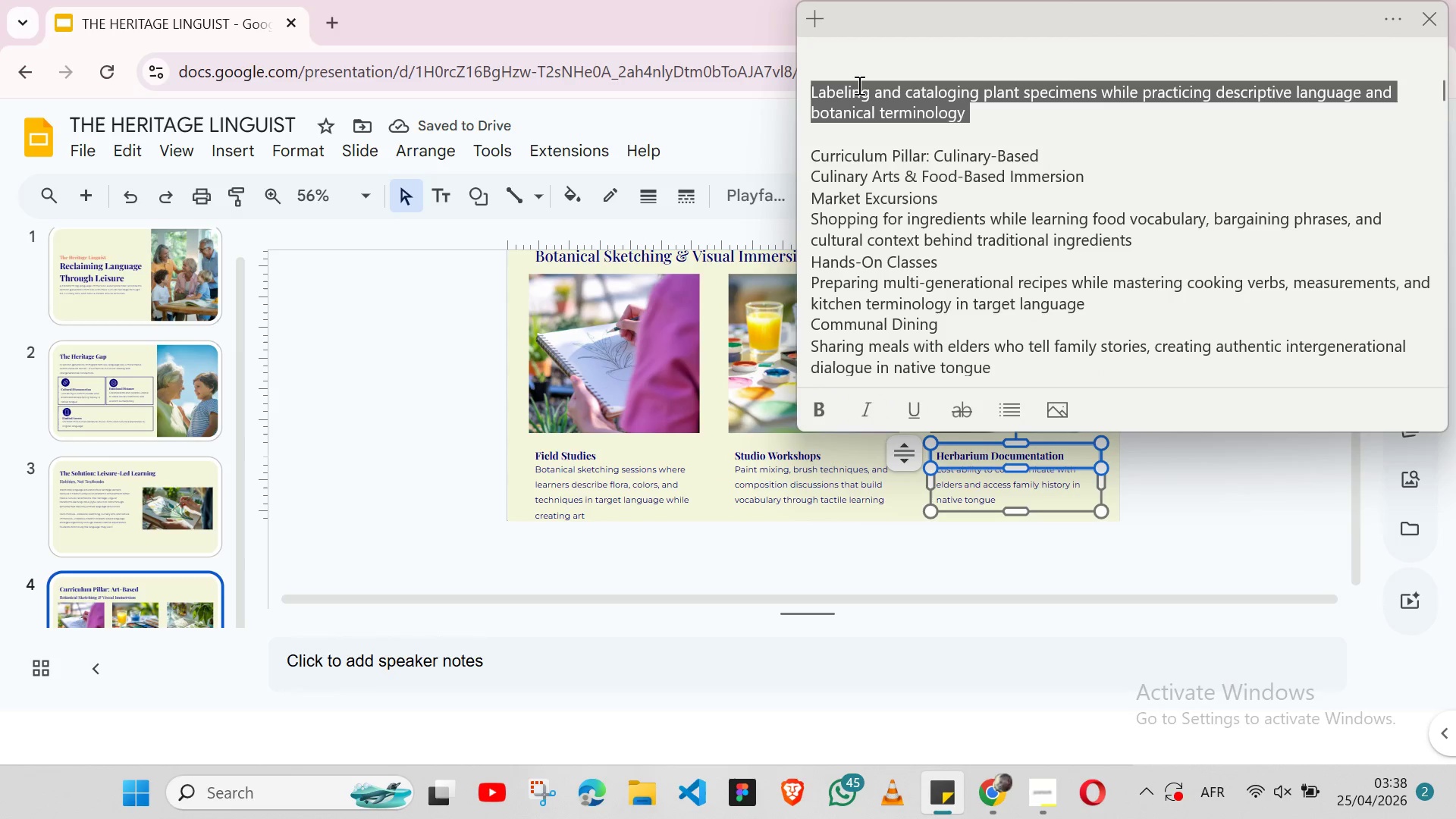 
triple_click([858, 85])
 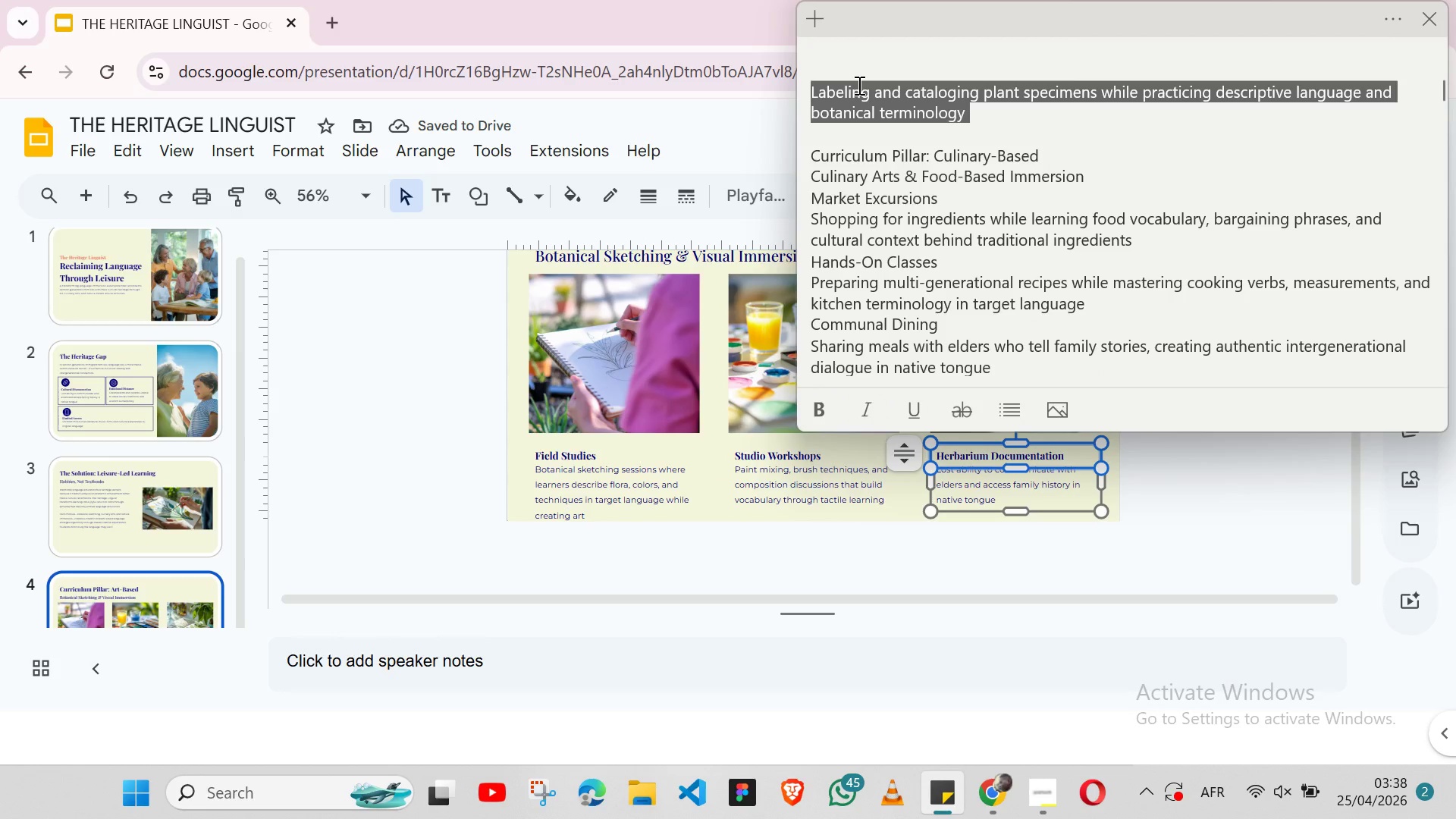 
key(Shift+ArrowLeft)
 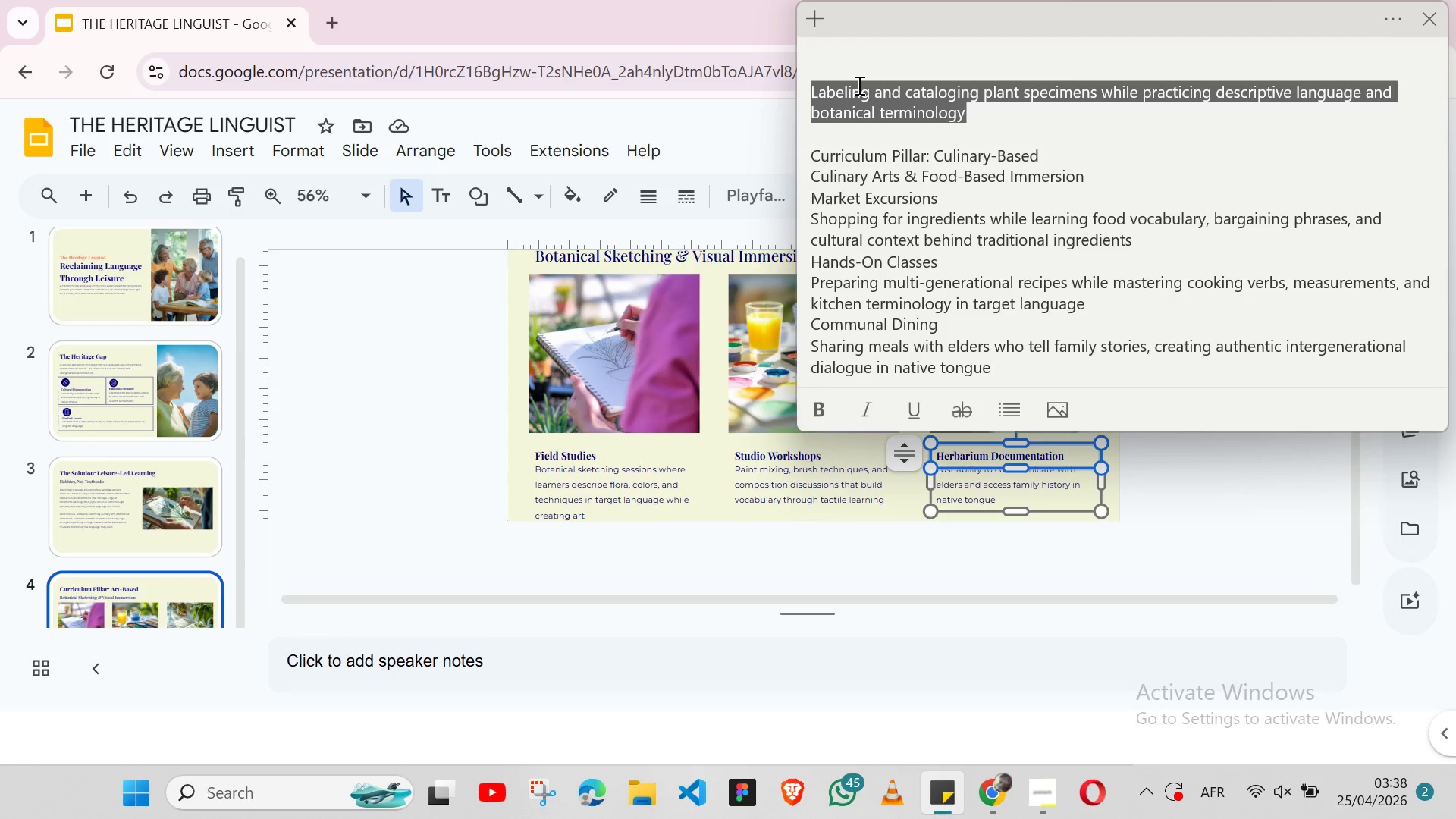 
key(Control+X)
 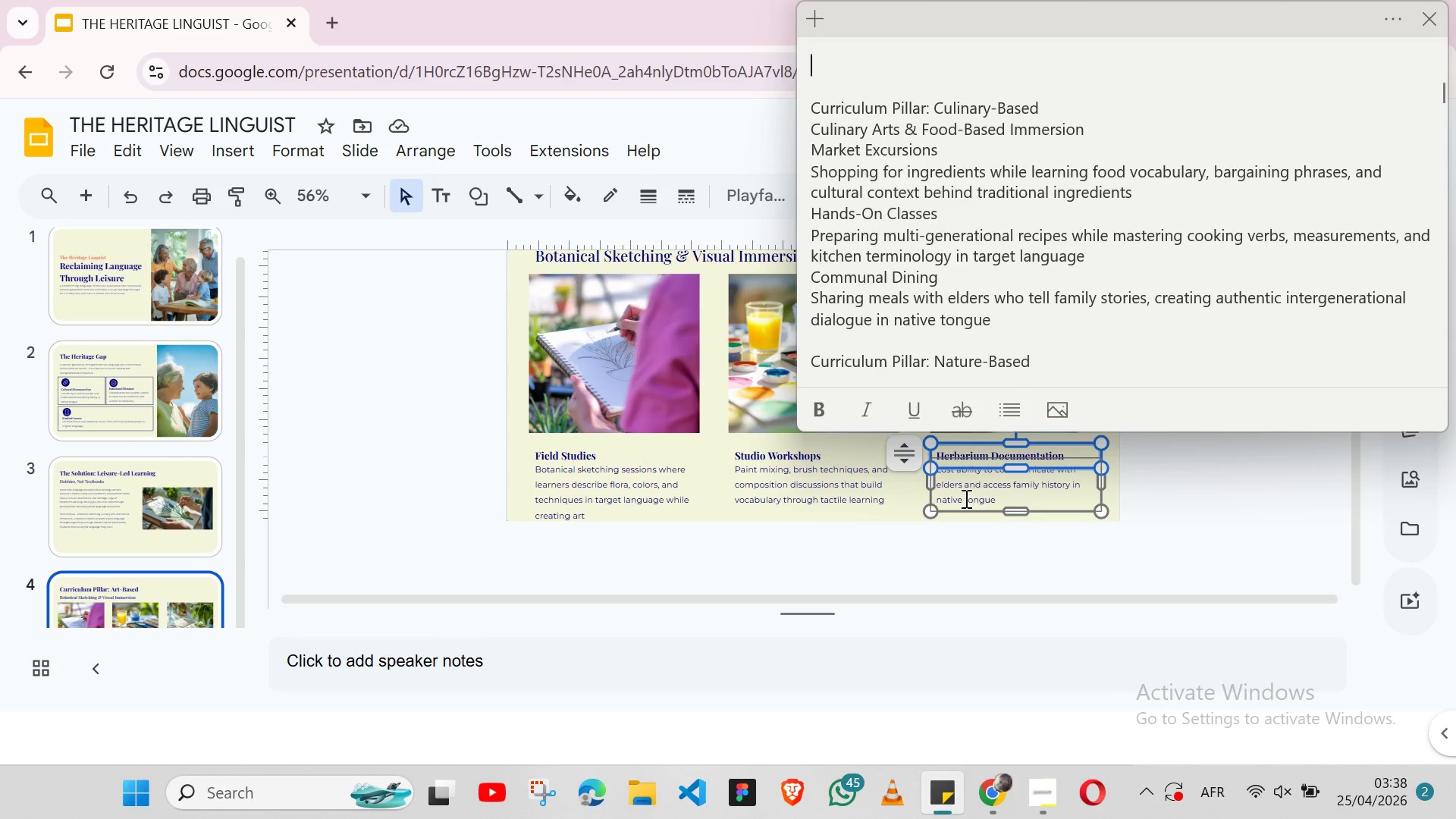 
double_click([965, 496])
 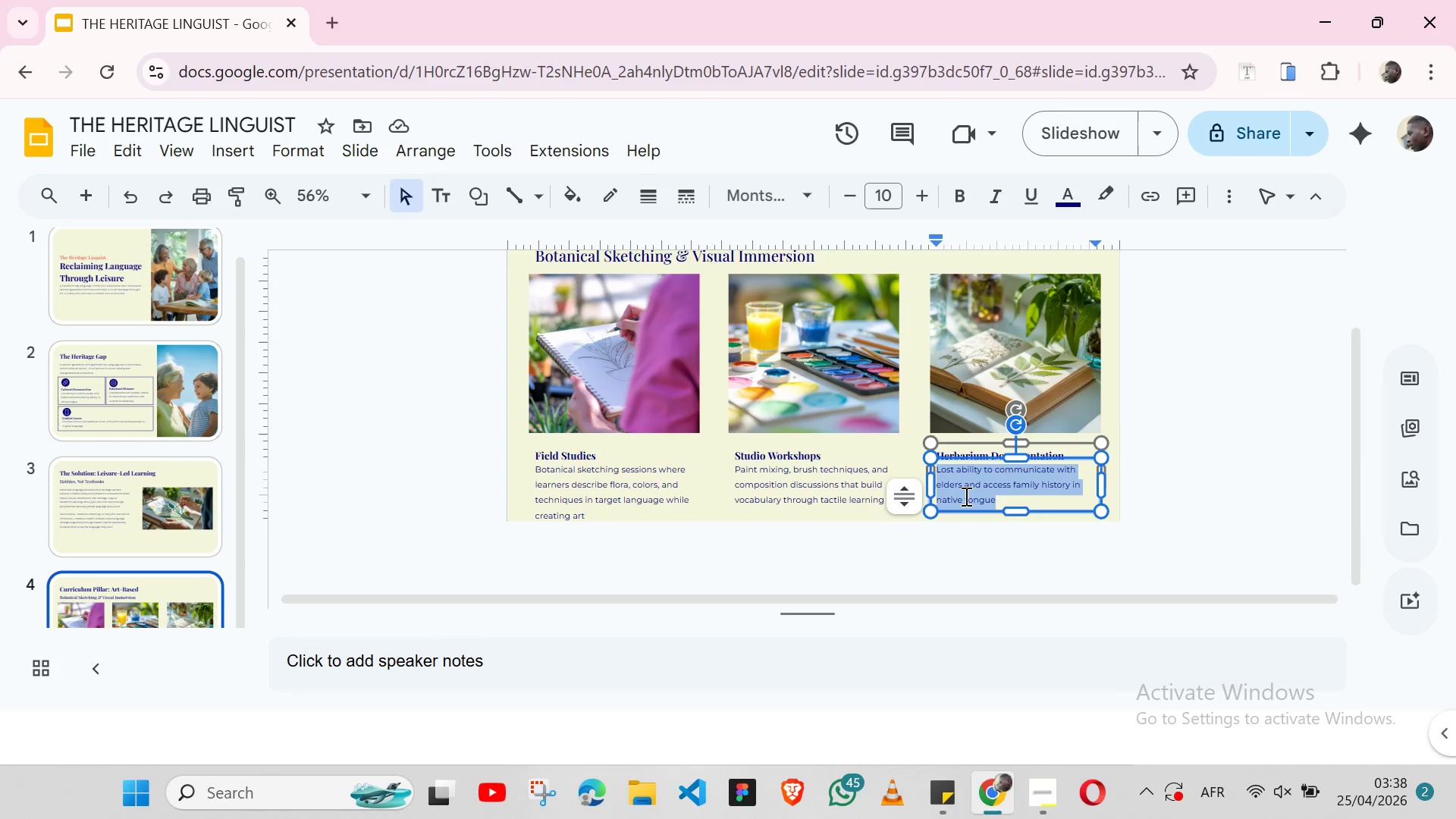 
triple_click([965, 496])
 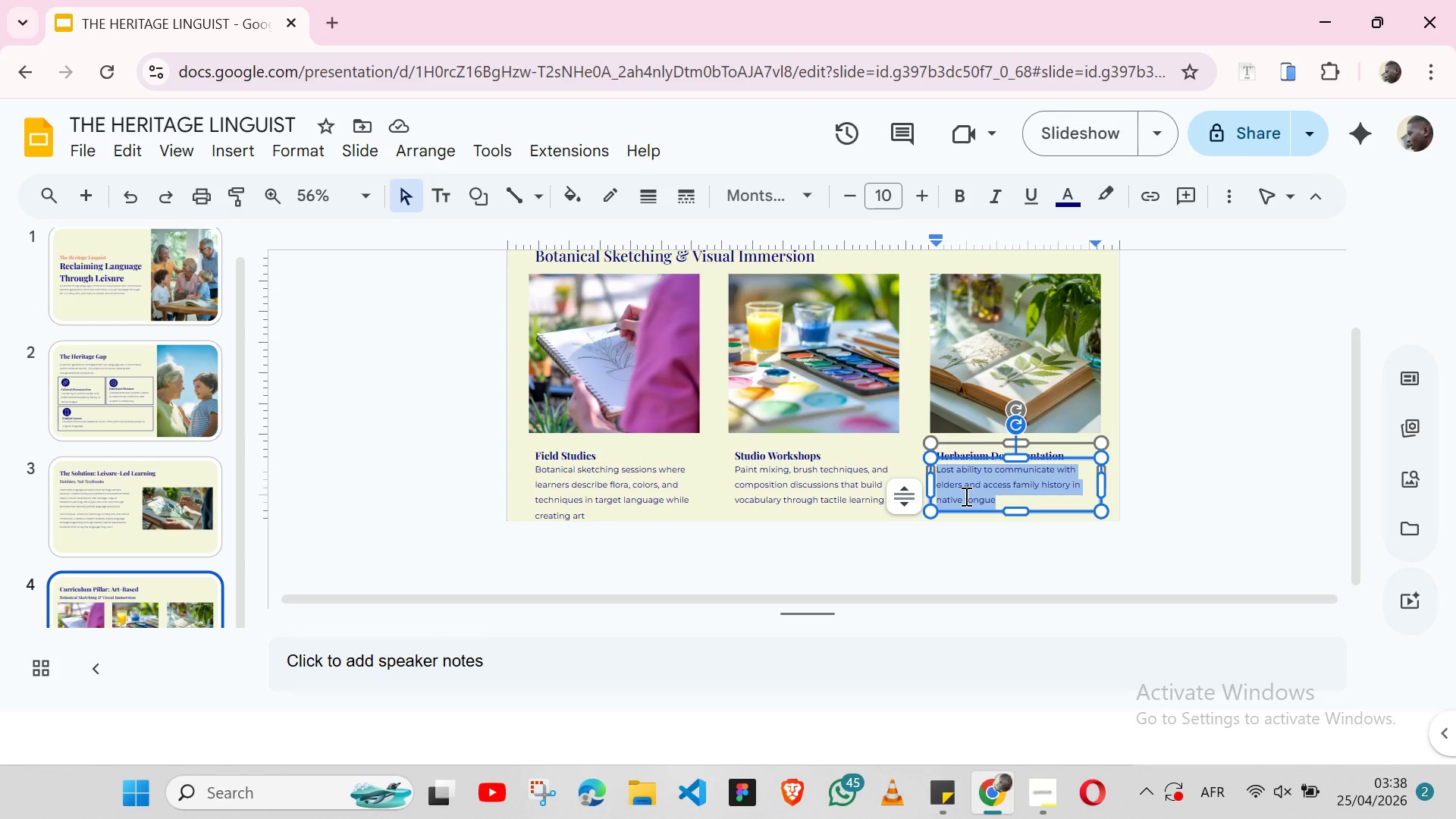 
key(Control+ControlLeft)
 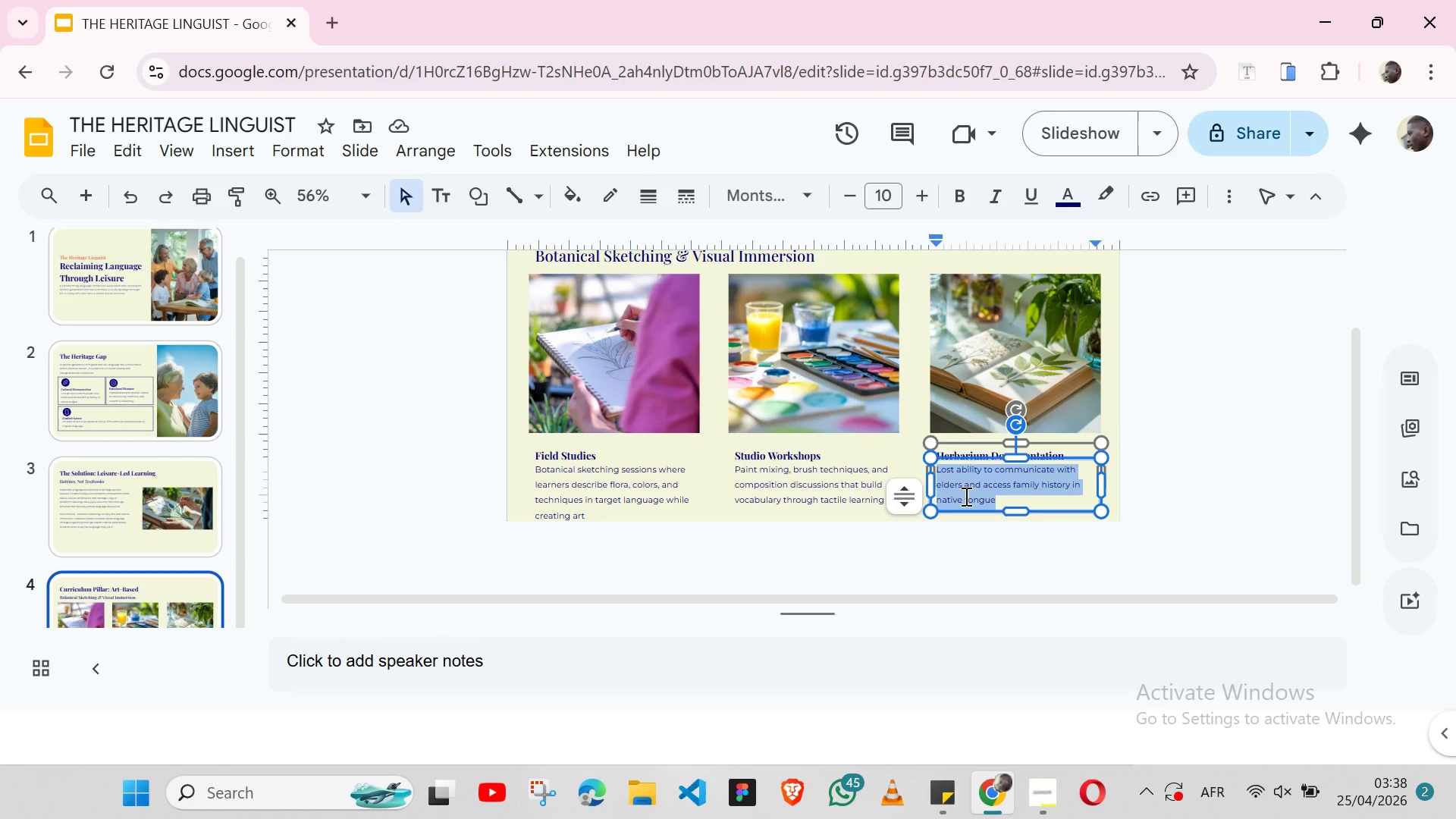 
key(Control+V)
 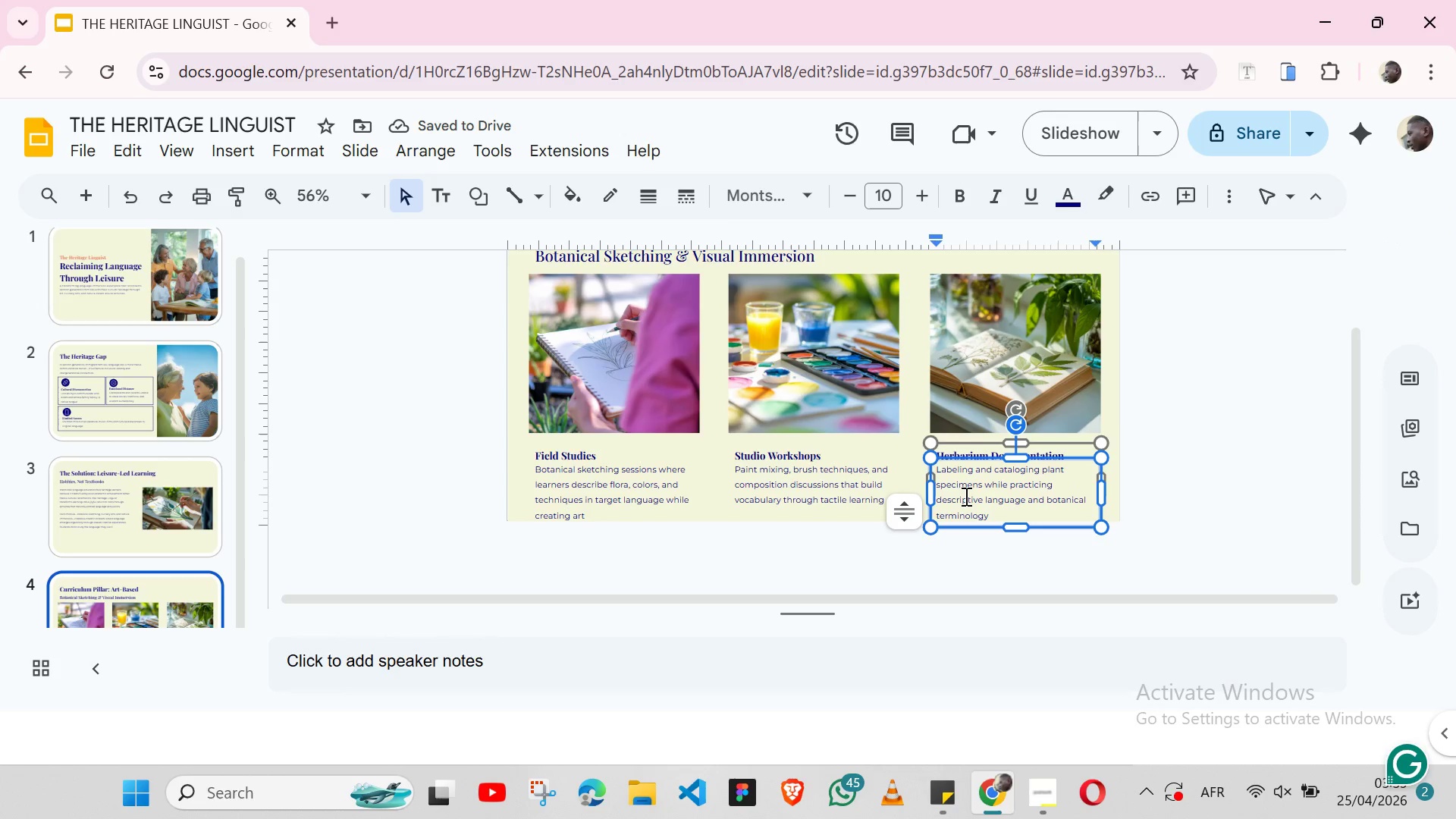 
wait(8.76)
 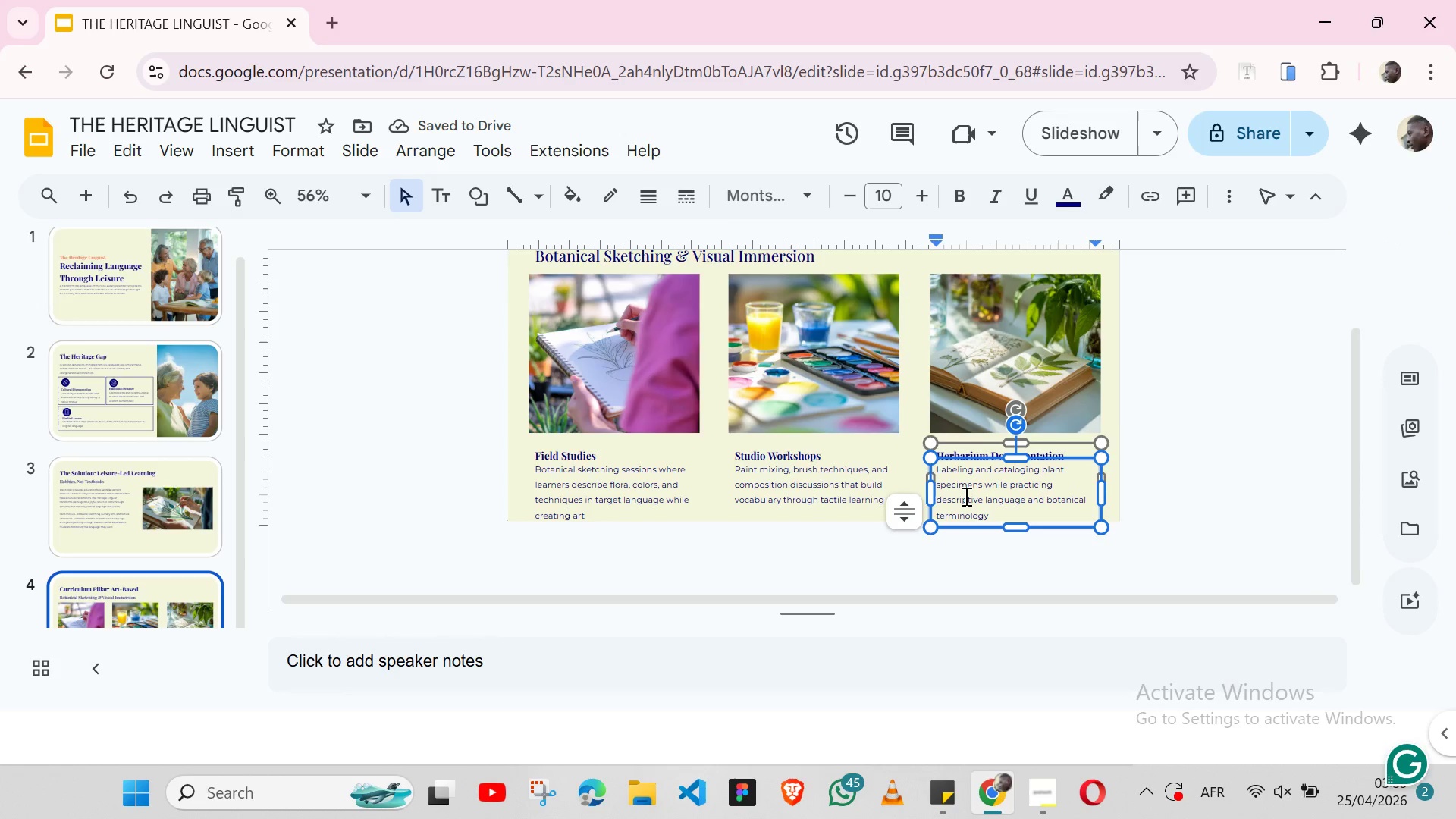 
left_click([724, 520])
 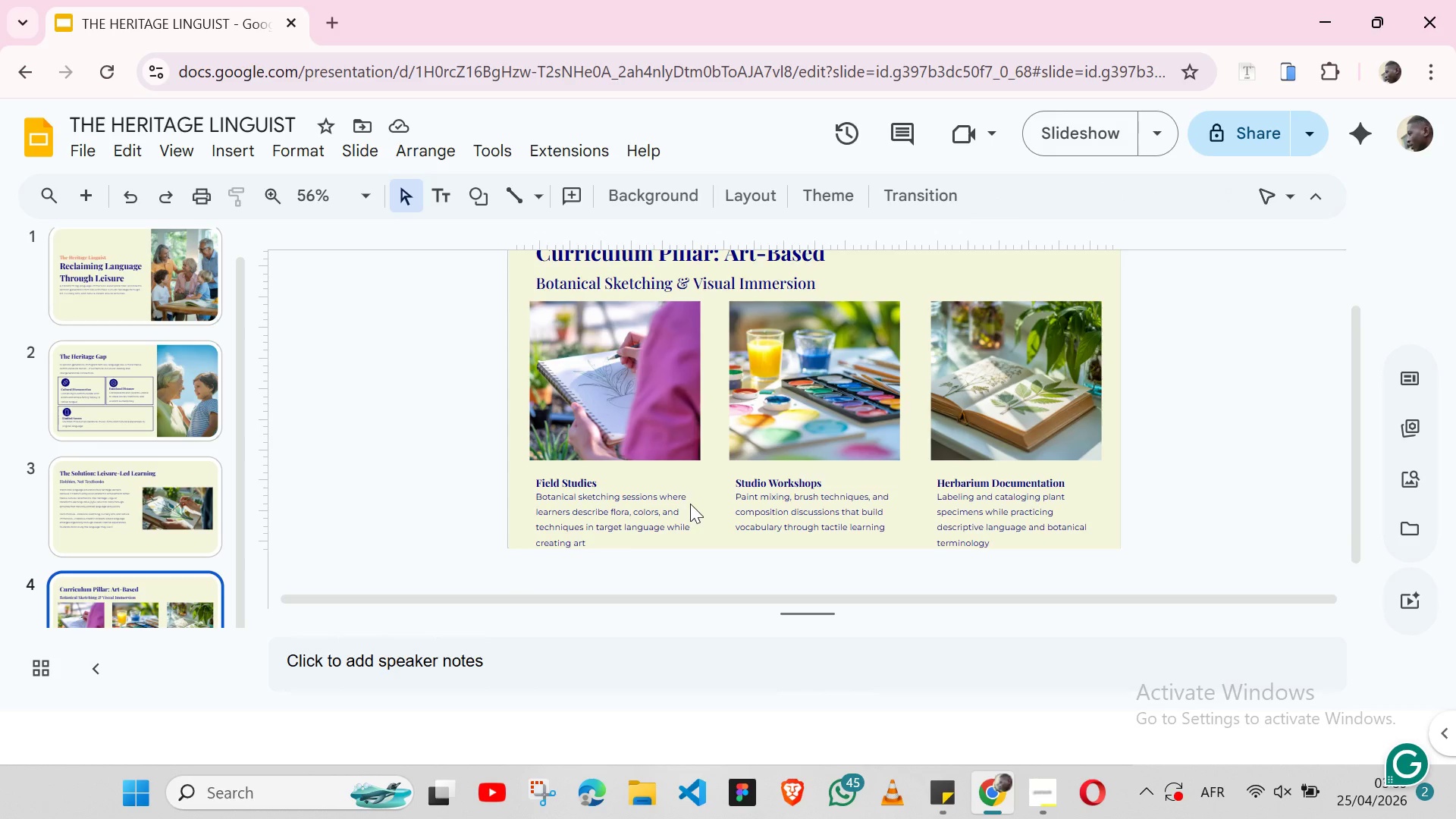 
left_click([642, 482])
 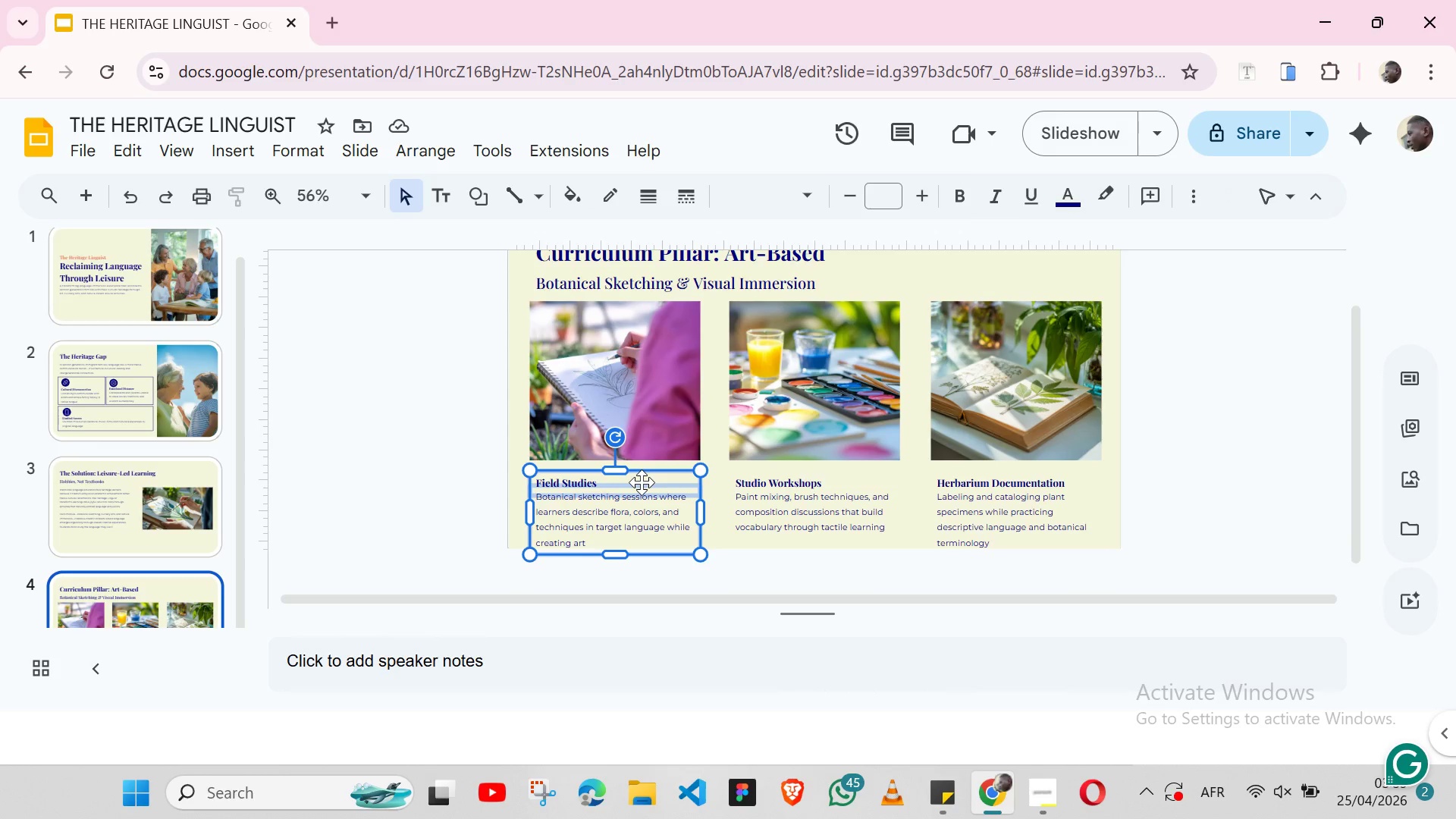 
hold_key(key=ShiftLeft, duration=1.52)
left_click([740, 472])
 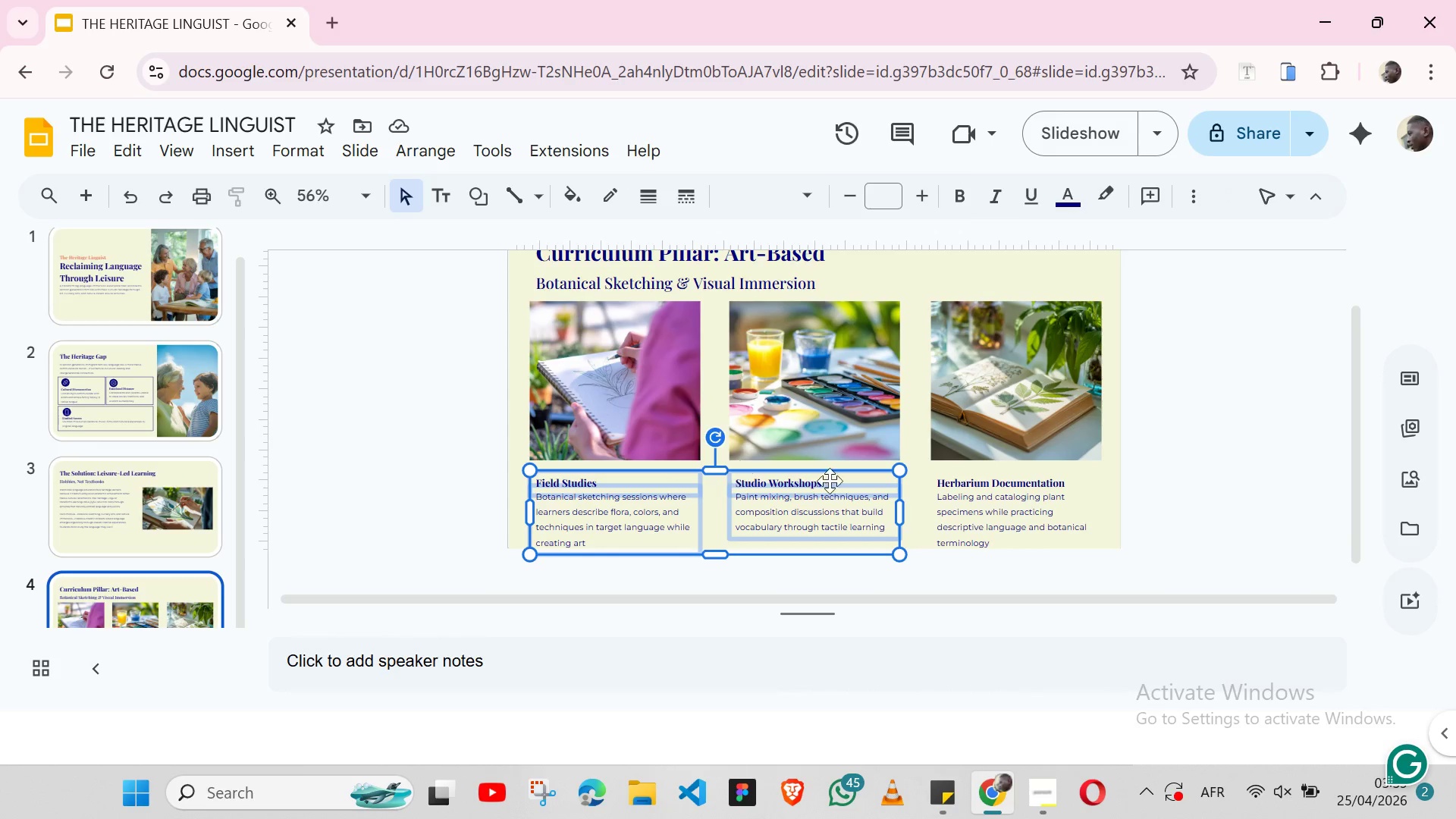 
hold_key(key=ShiftLeft, duration=1.39)
left_click([949, 467])
 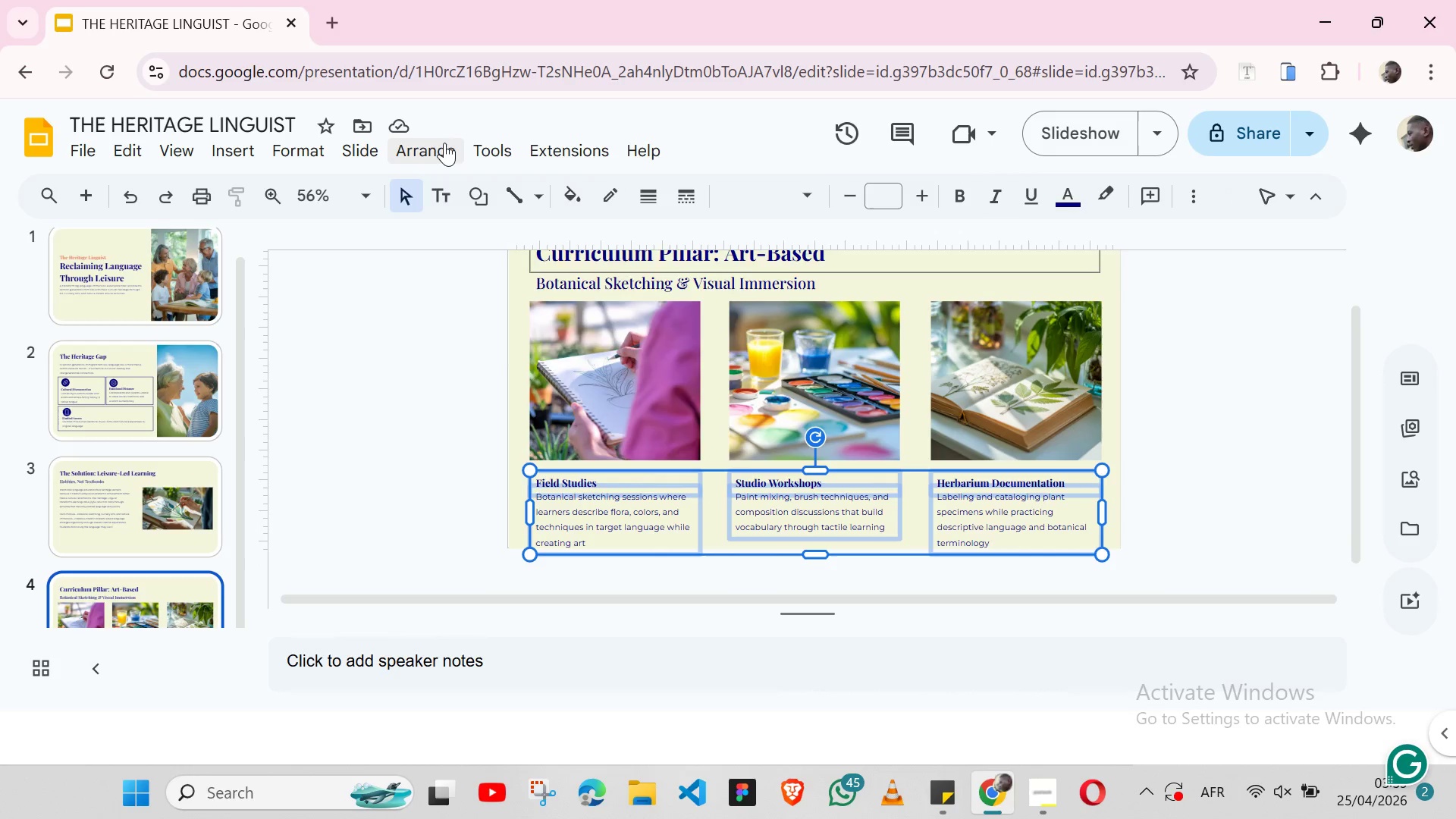 
left_click([444, 143])
 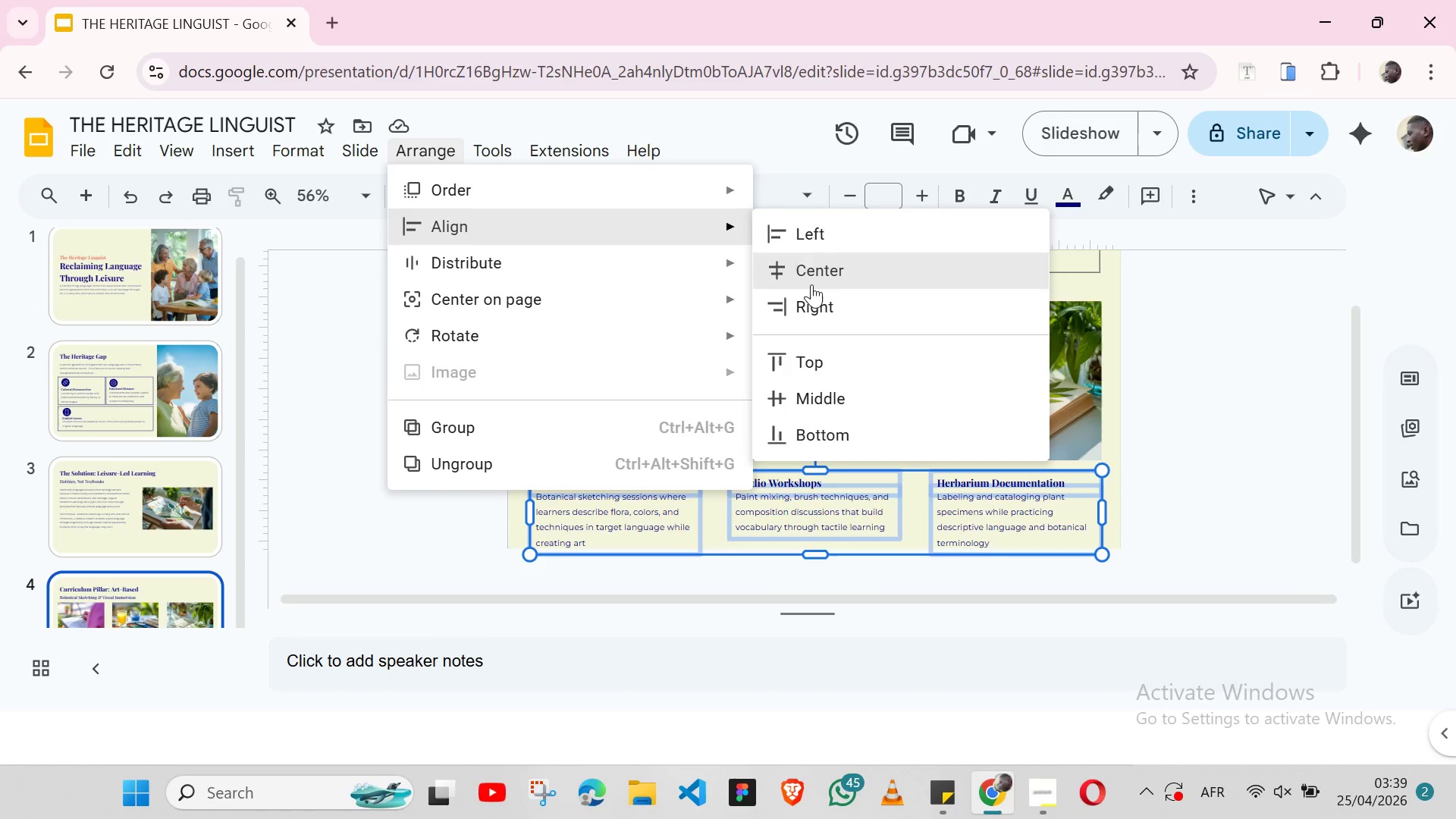 
left_click([806, 355])
 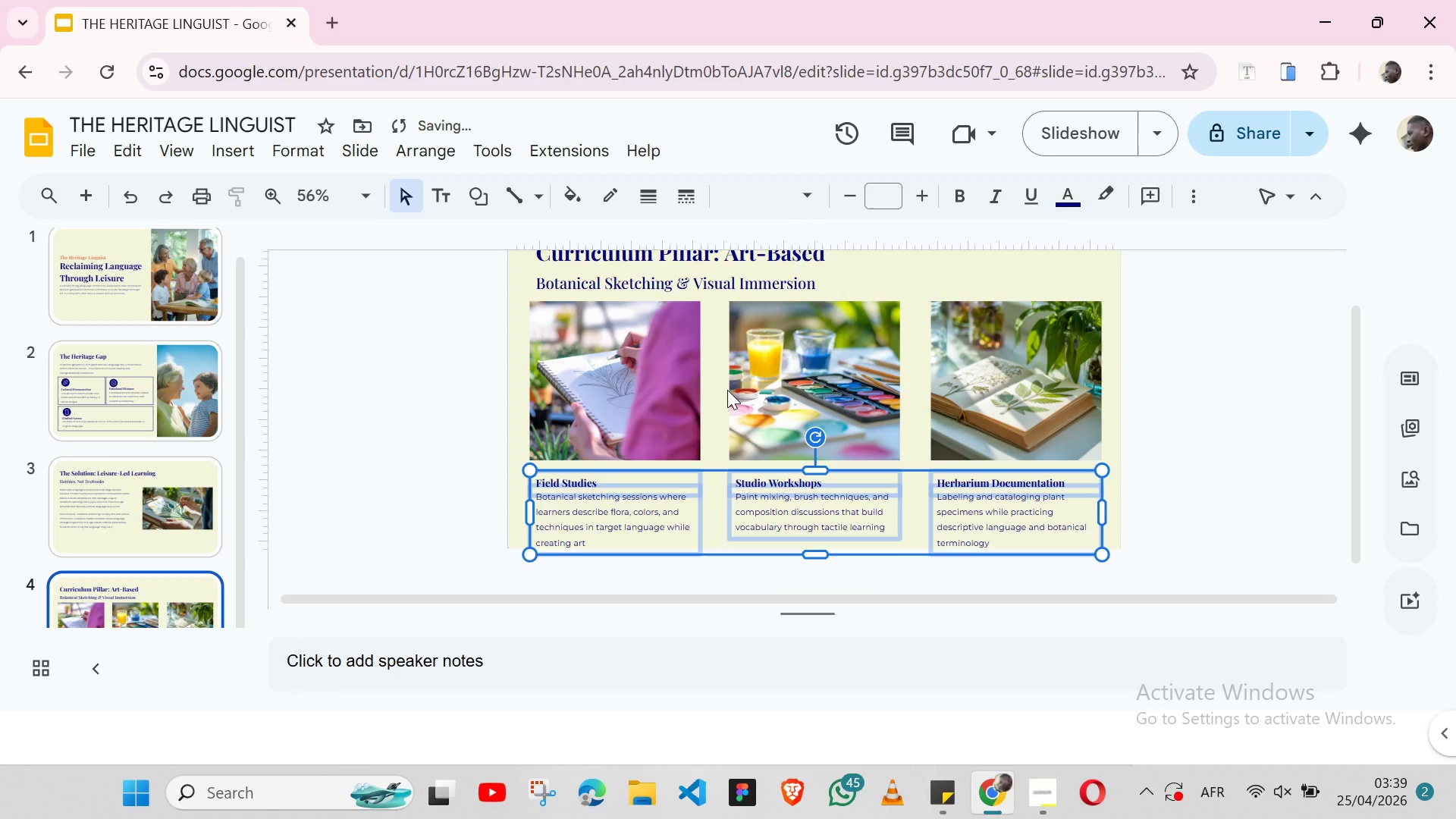 
key(Shift+ArrowUp)
 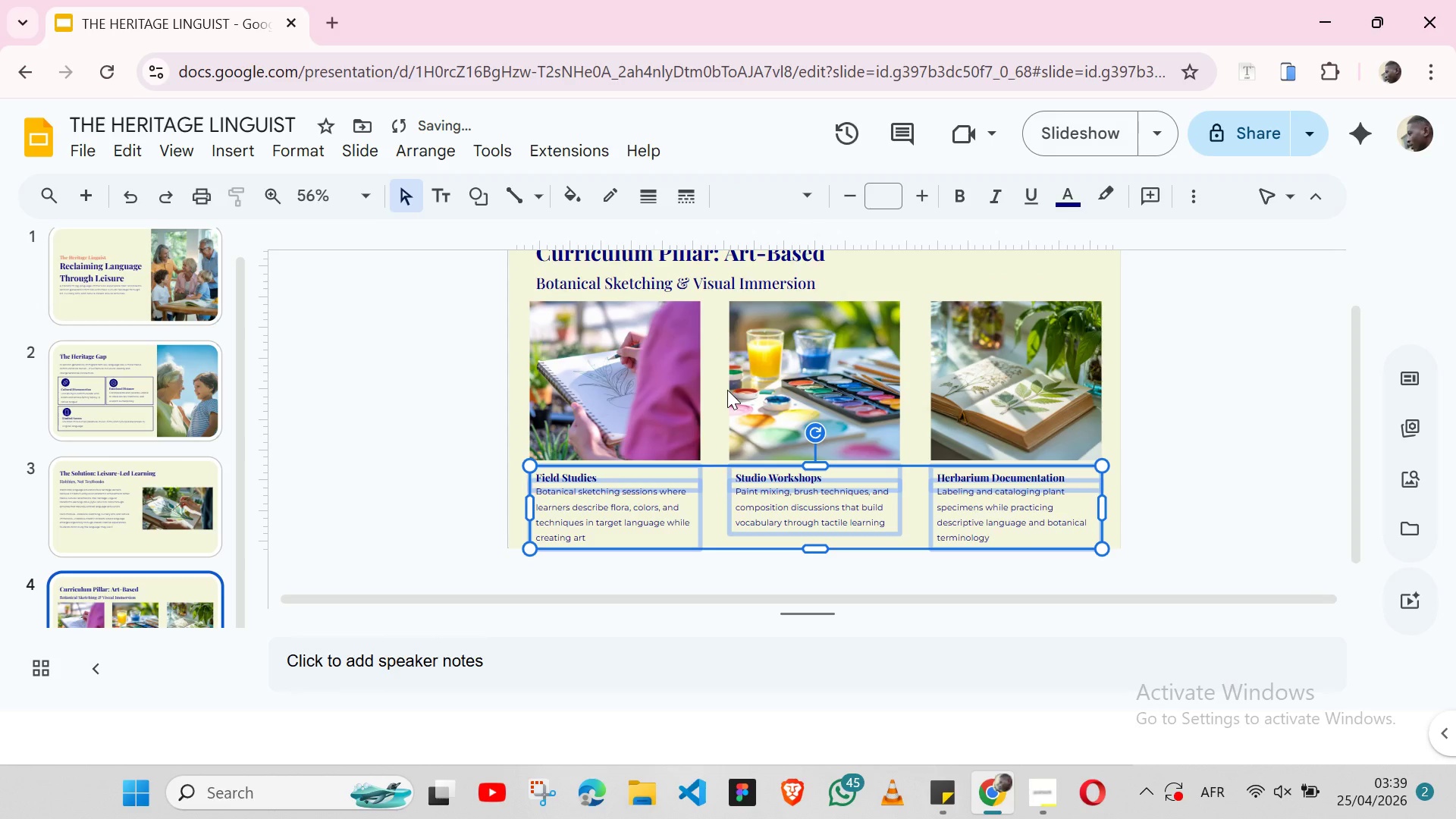 
key(ArrowUp)
 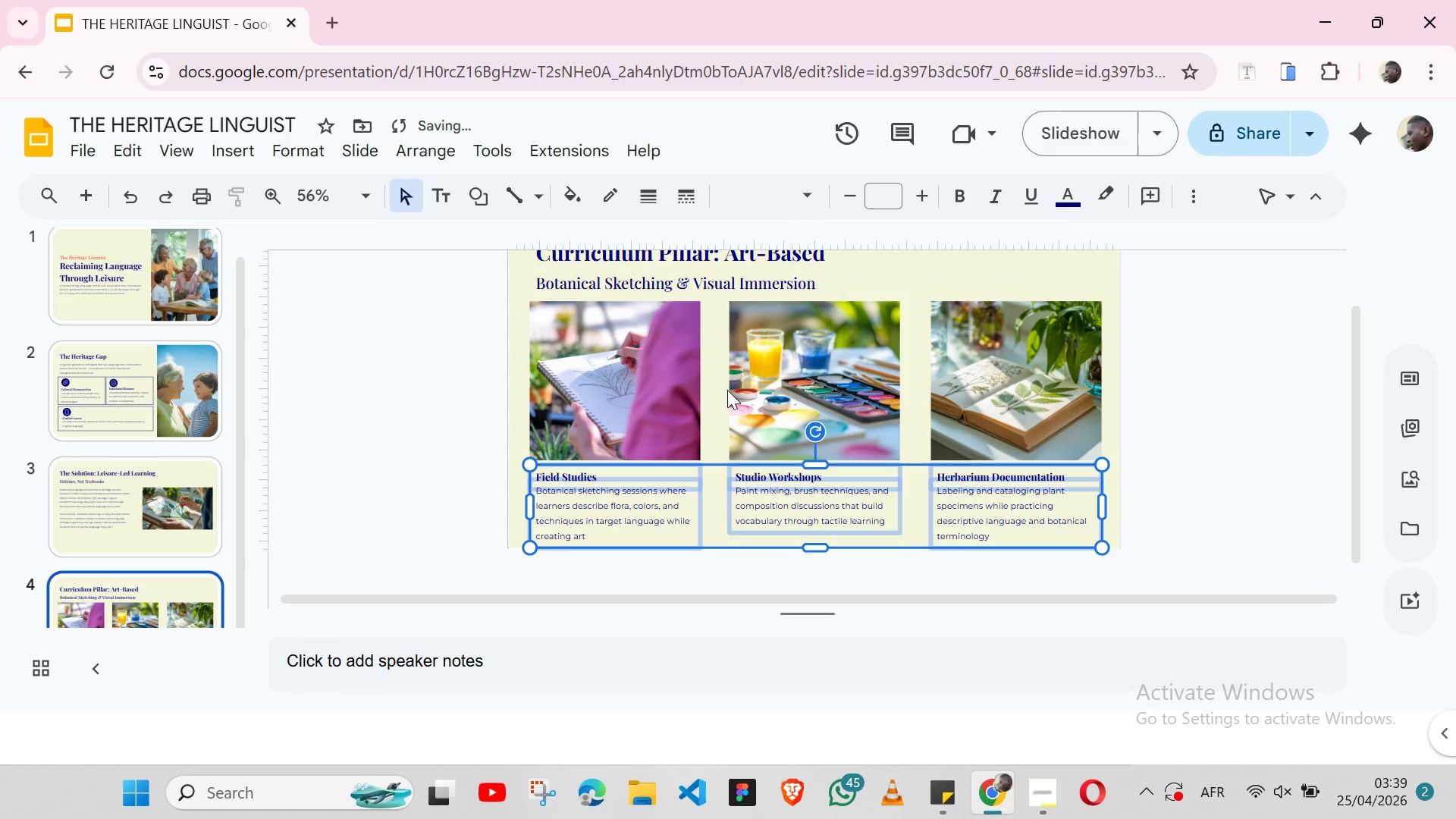 
key(ArrowUp)
 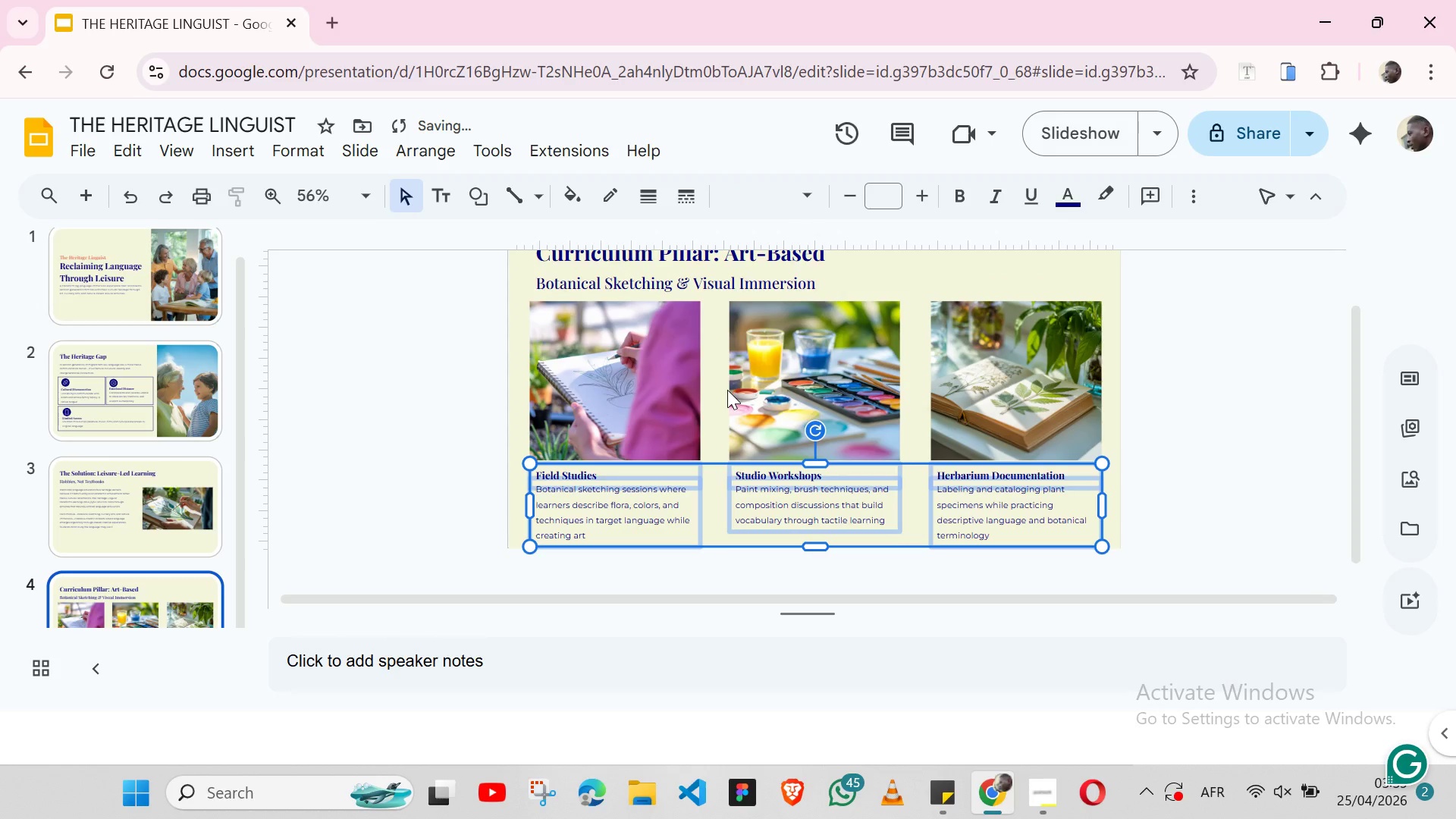 
key(ArrowUp)
 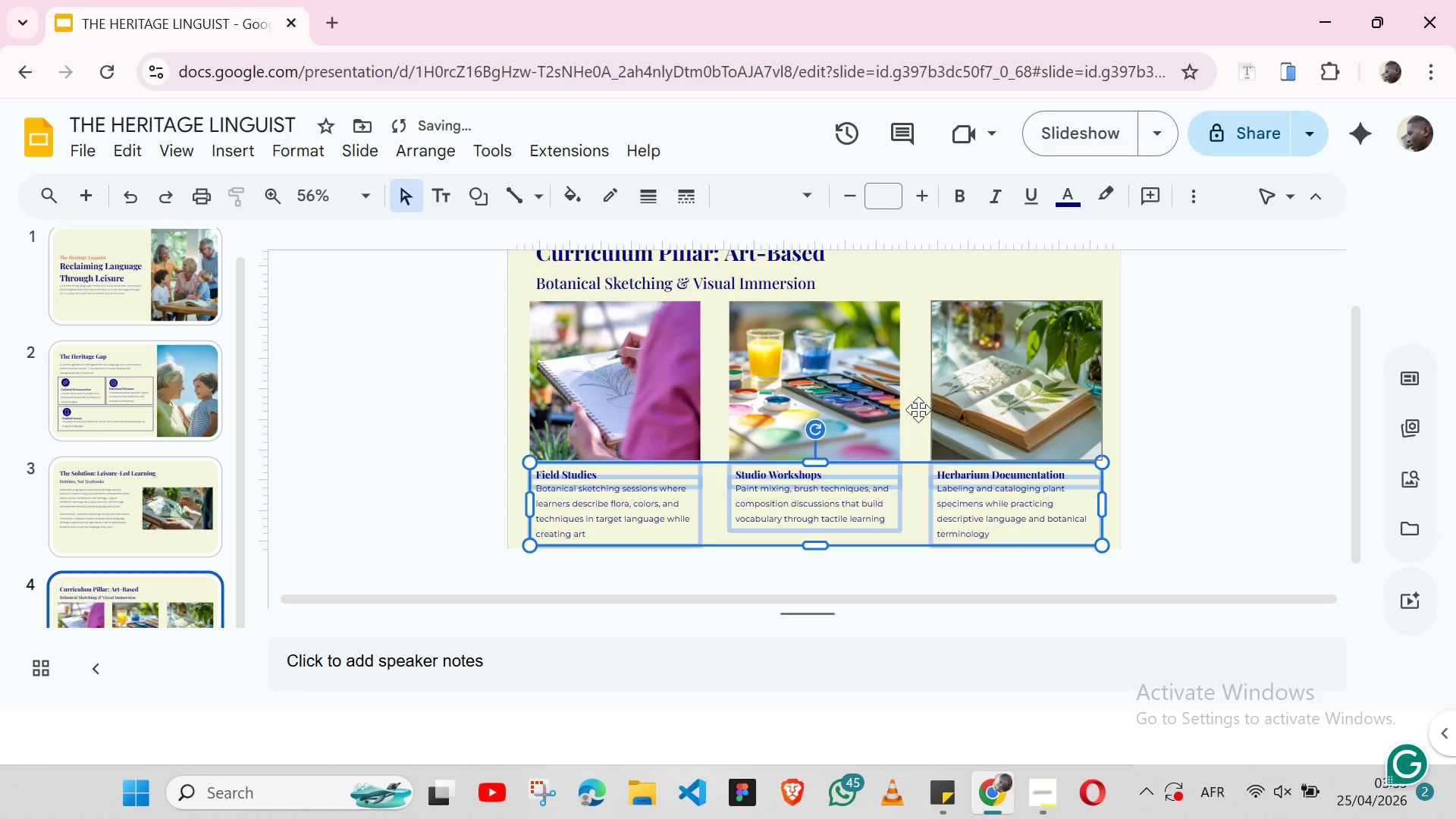 
left_click([909, 412])
 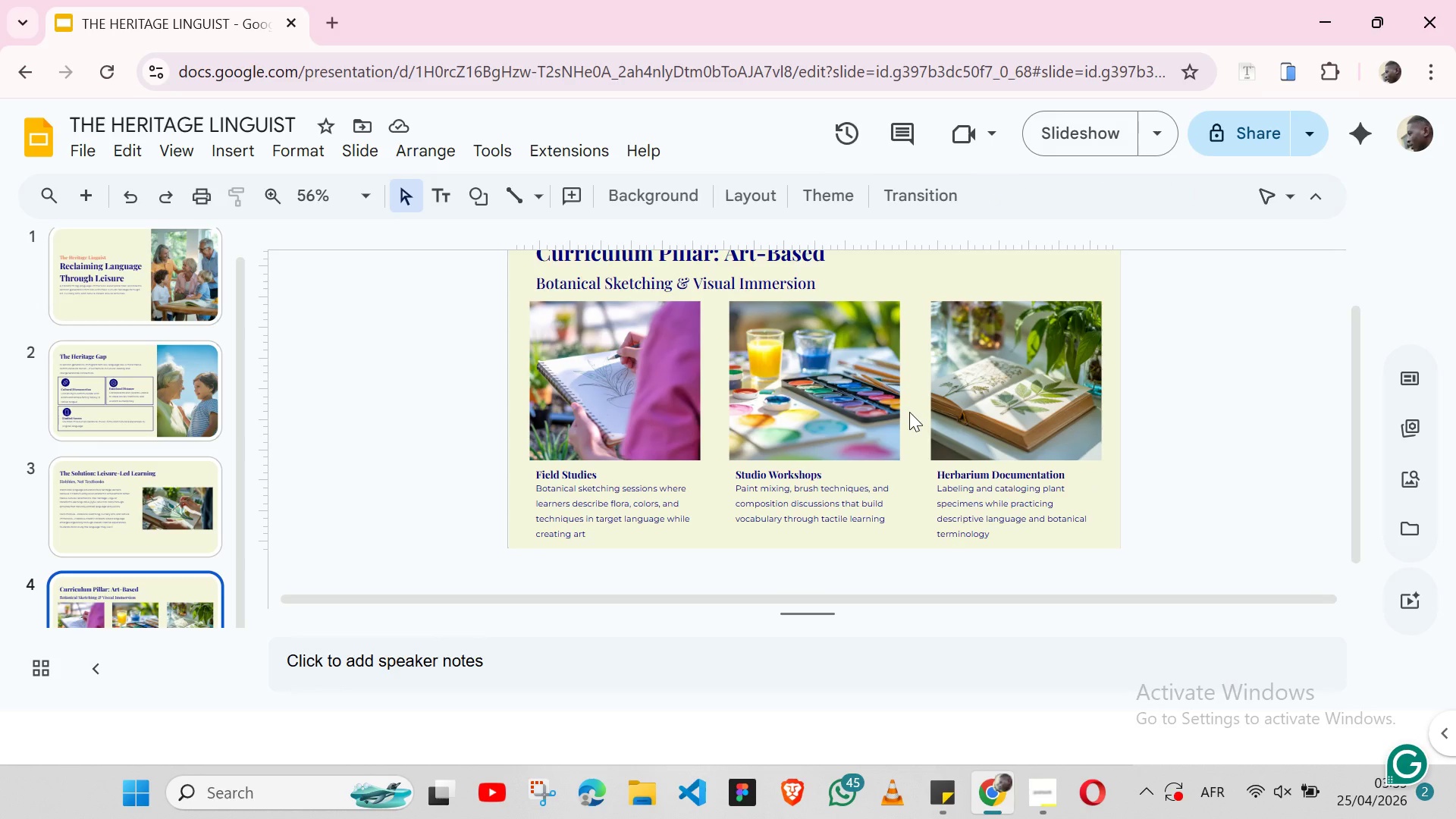 
wait(10.16)
 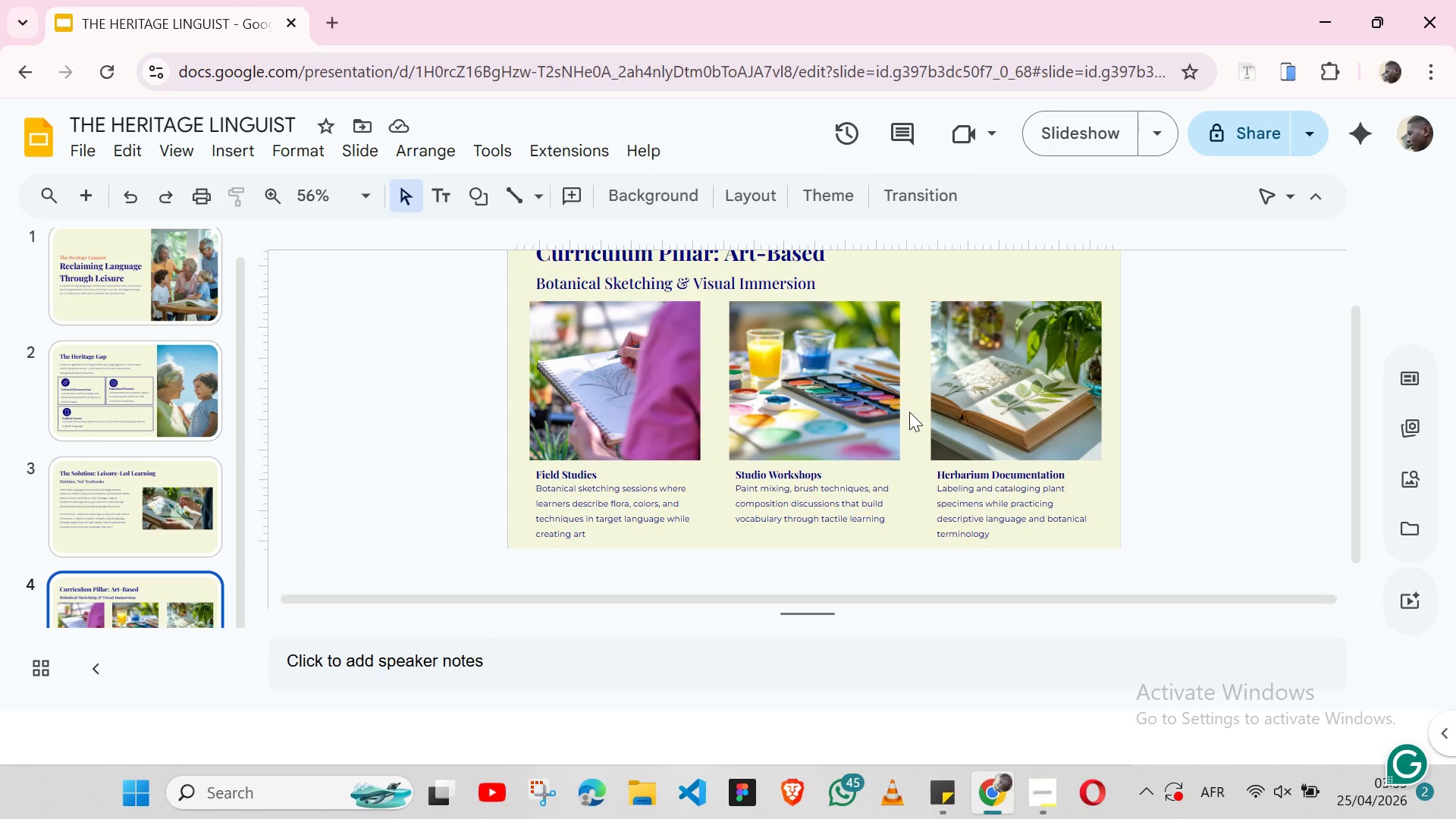 
left_click([699, 527])
 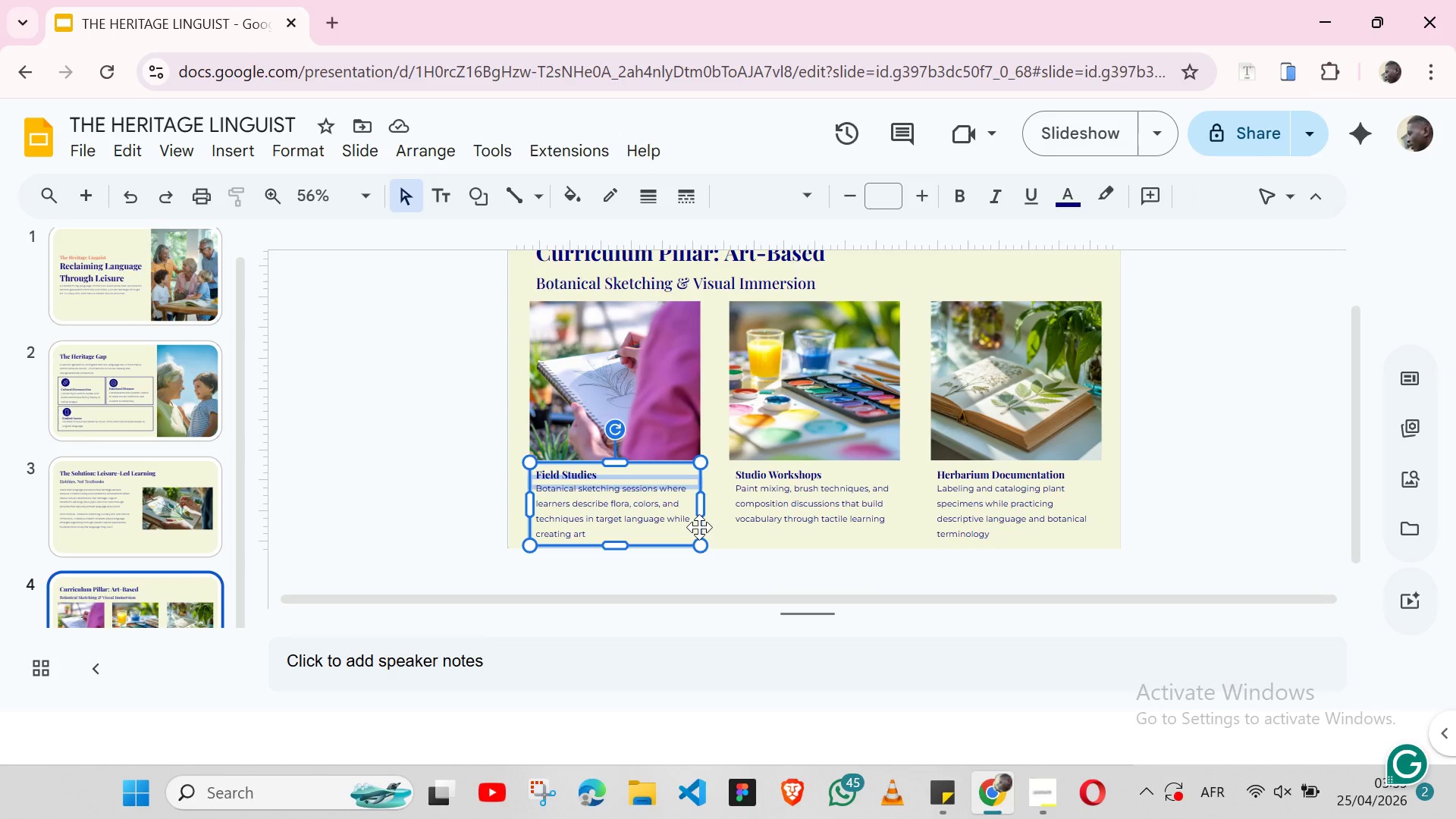 
hold_key(key=ShiftLeft, duration=1.53)
left_click([695, 431])
 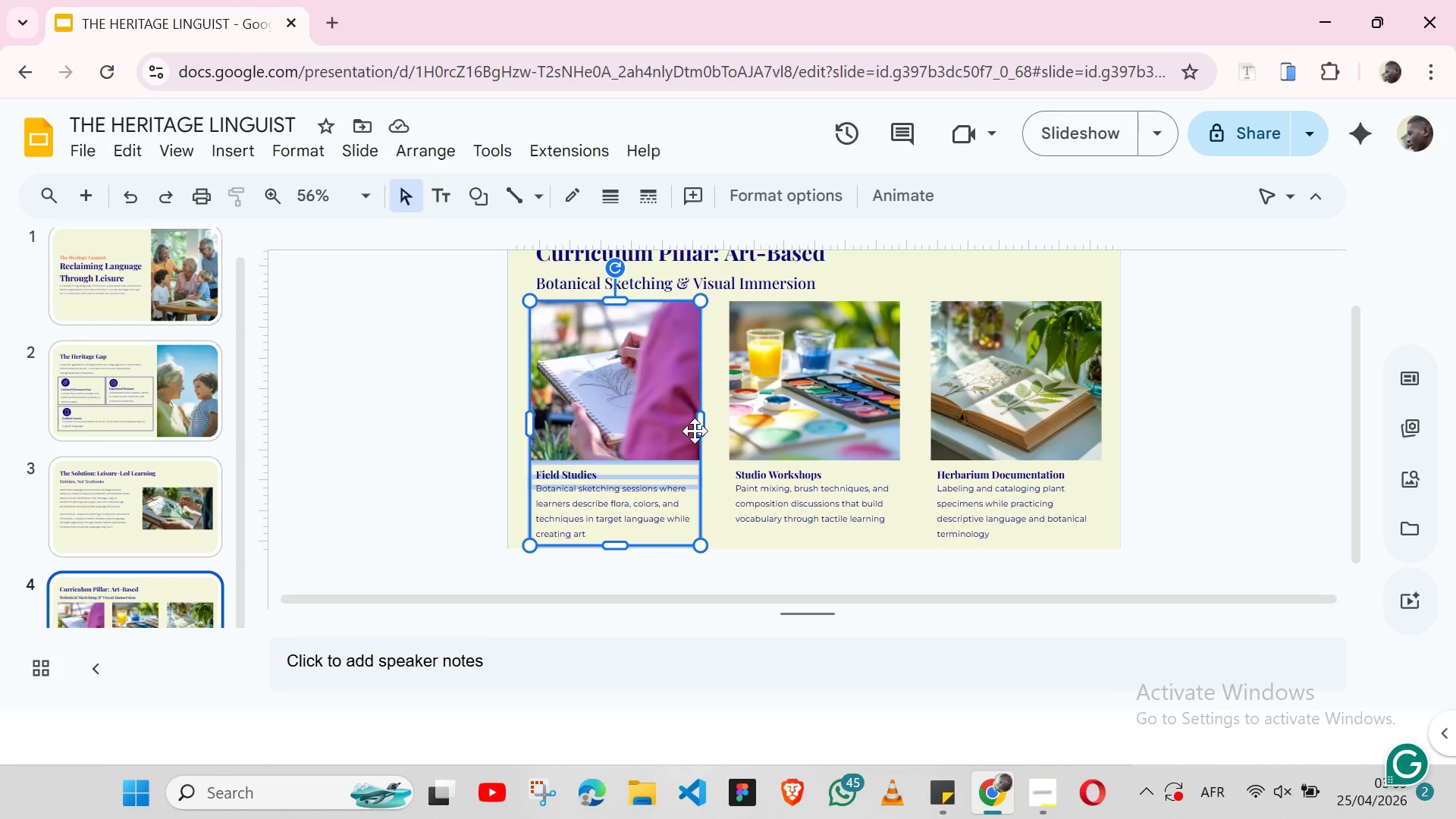 
hold_key(key=ShiftLeft, duration=0.31)
 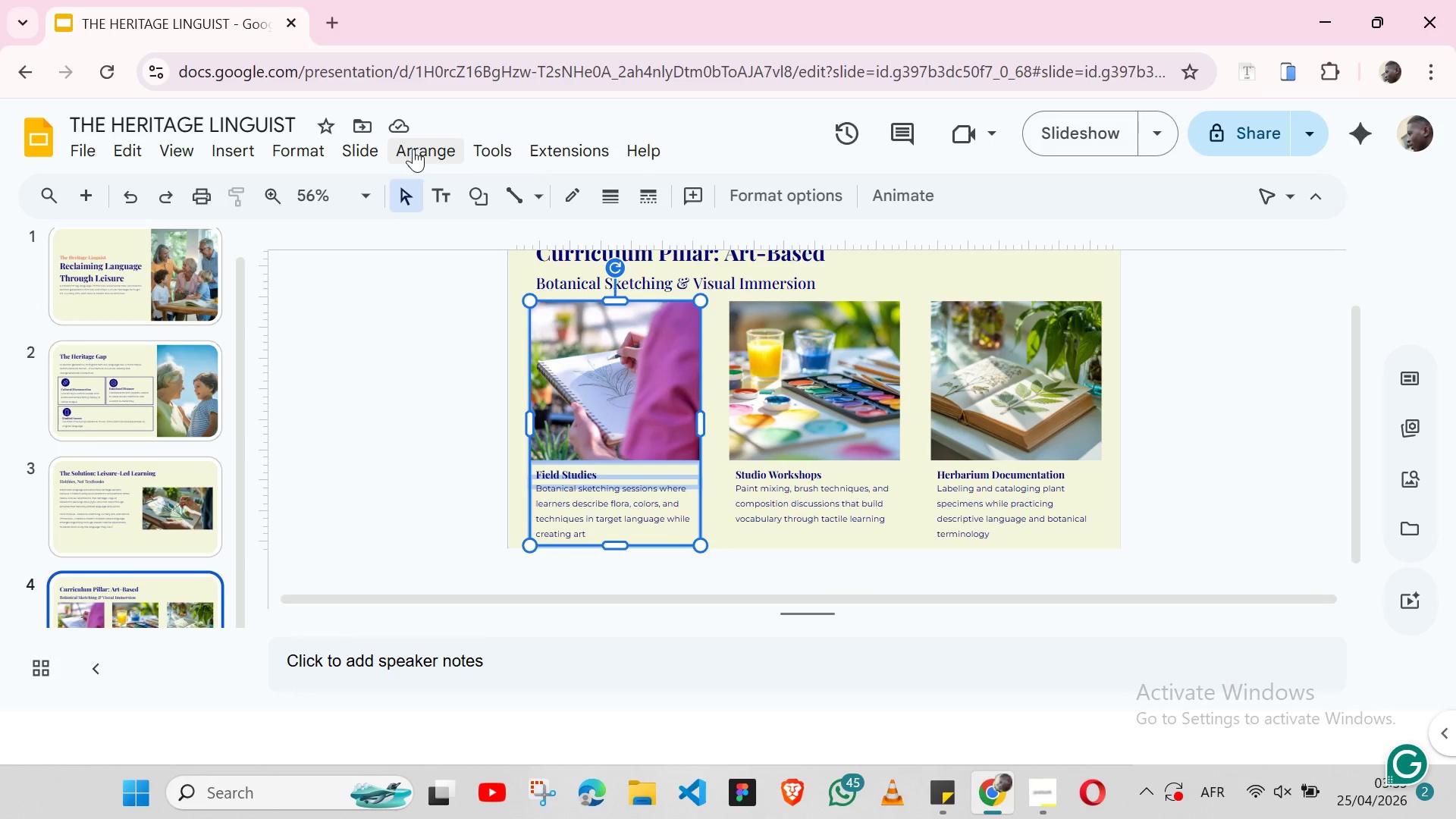 
left_click([413, 149])
 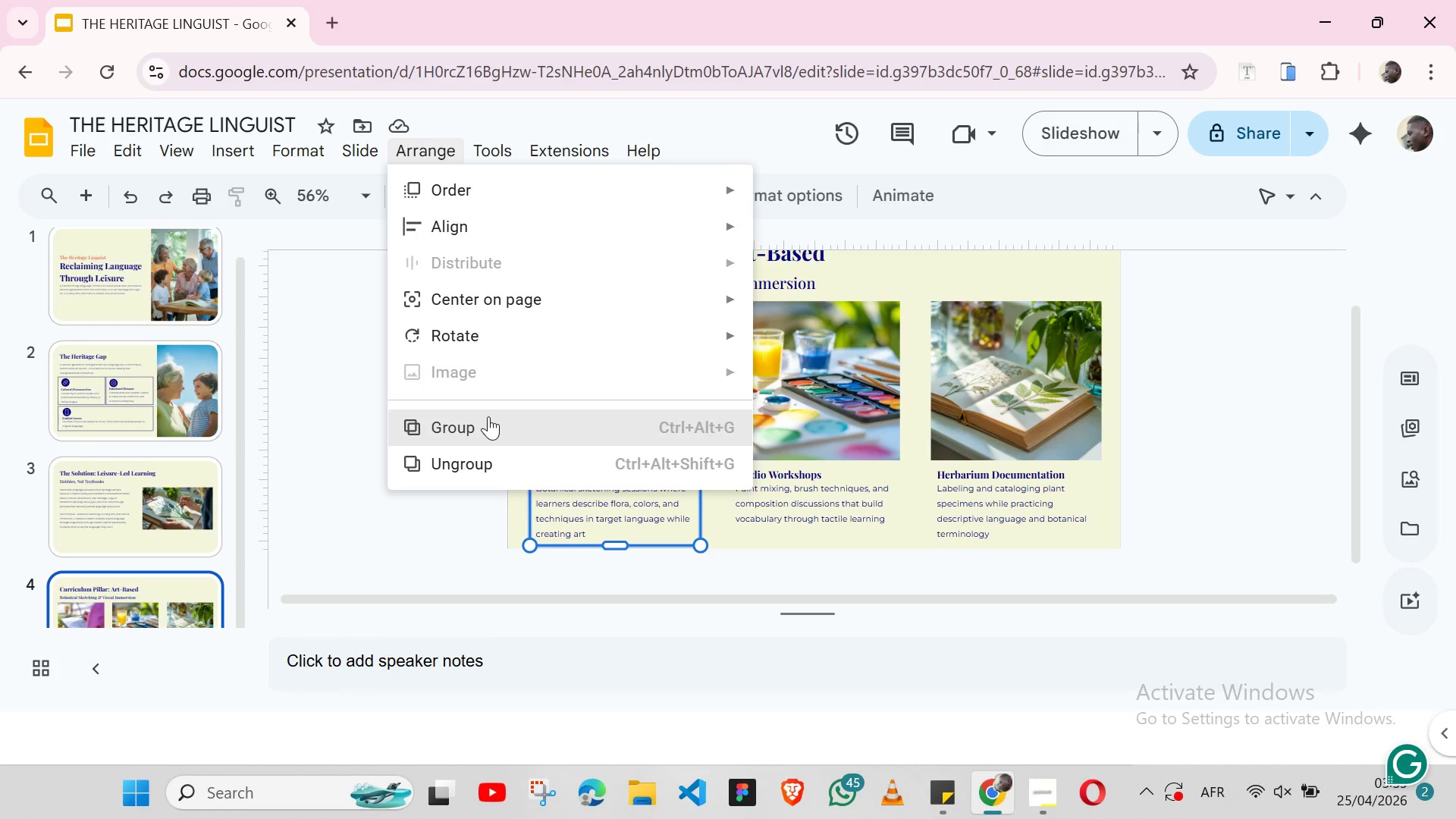 
left_click([488, 416])
 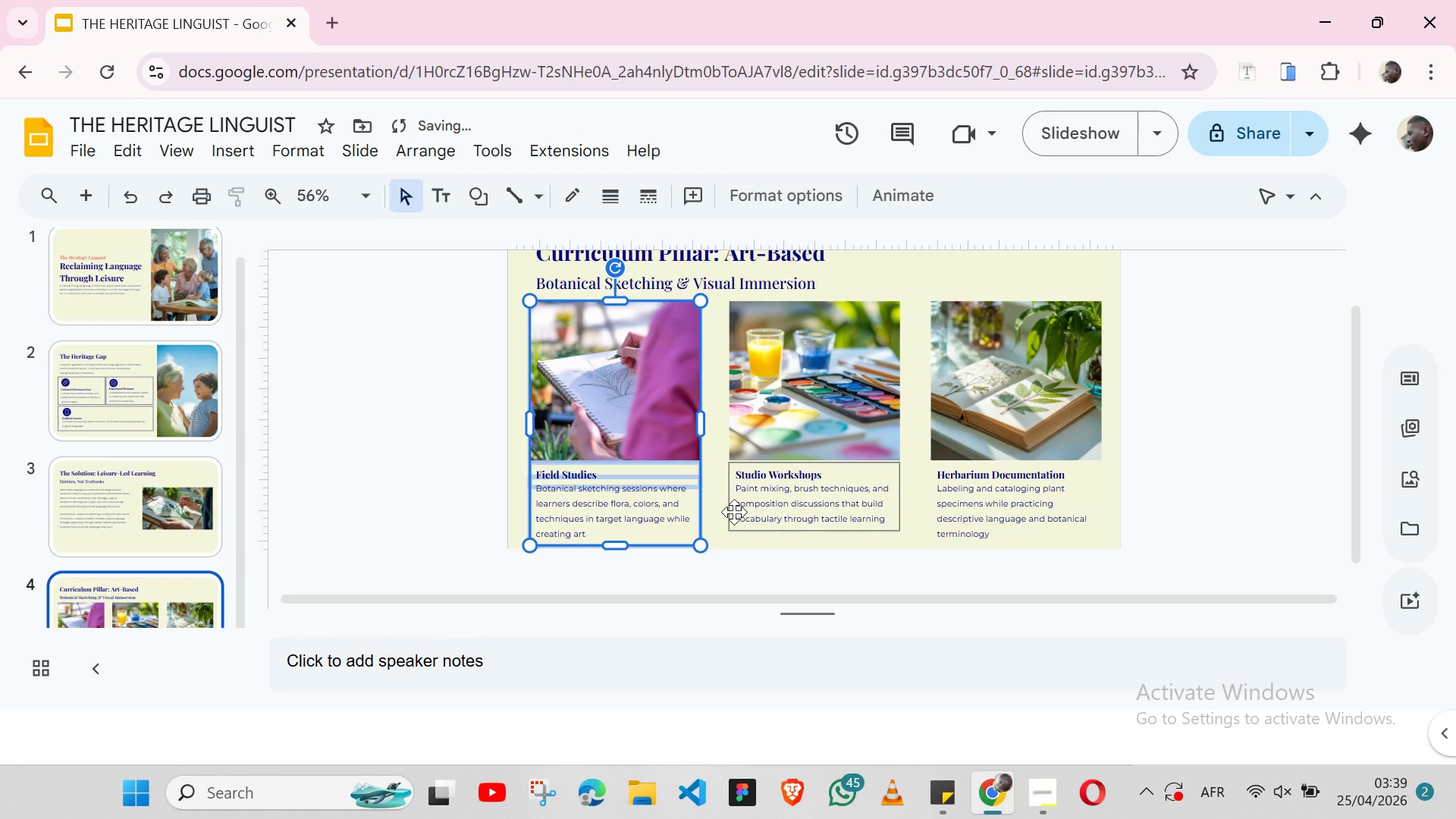 
left_click([734, 512])
 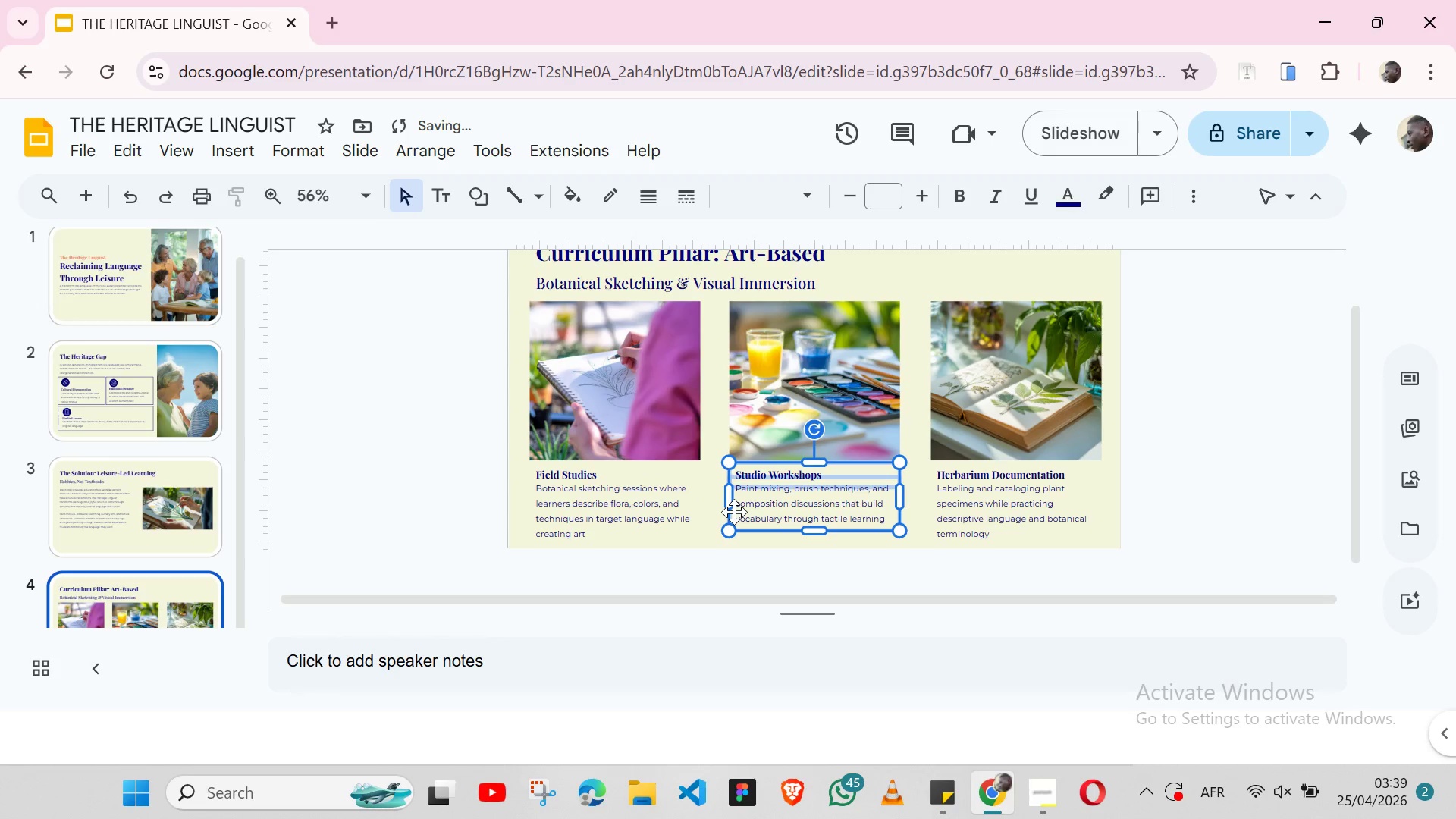 
hold_key(key=ShiftLeft, duration=1.5)
left_click([724, 427])
 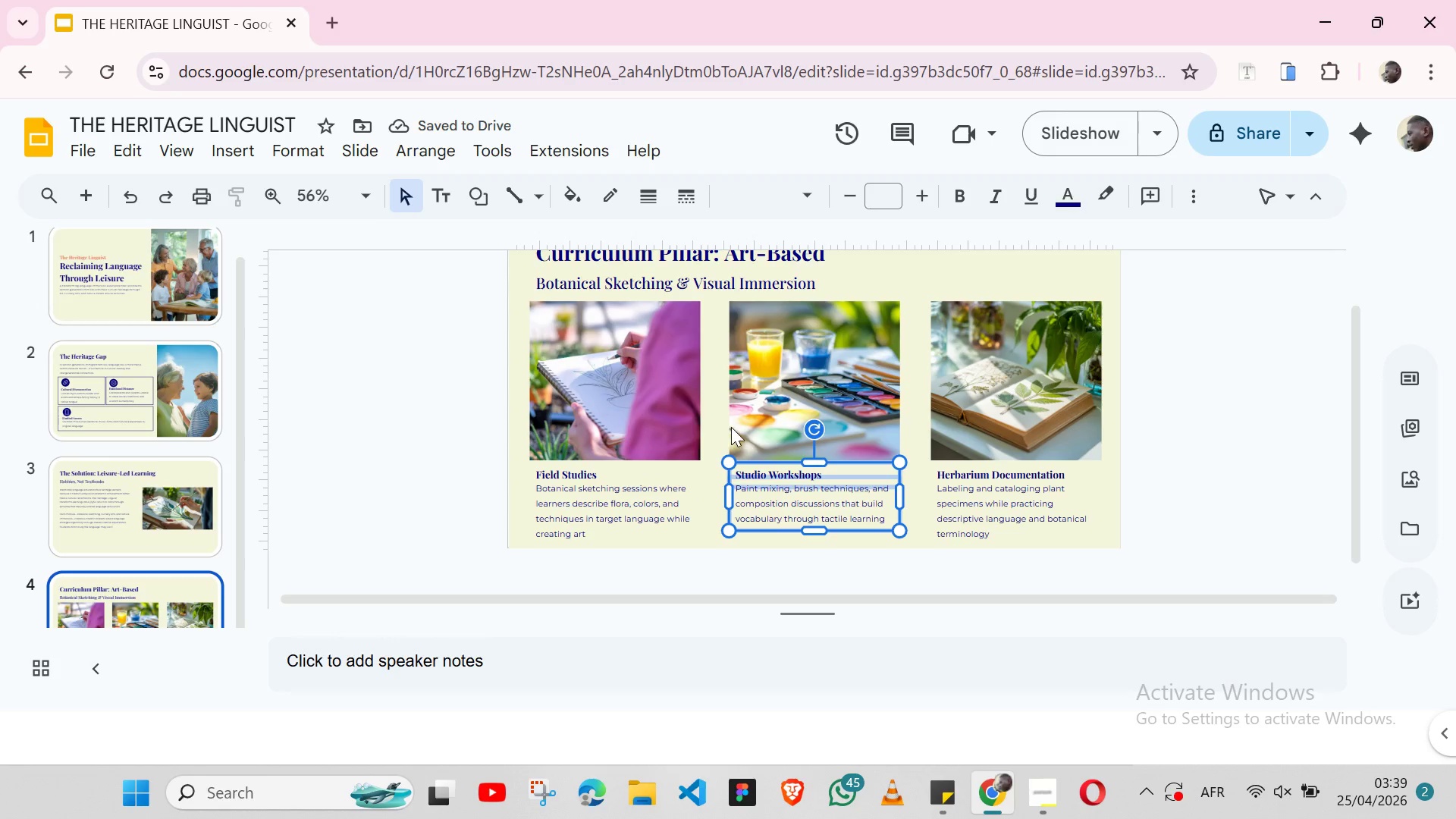 
hold_key(key=ShiftLeft, duration=1.53)
 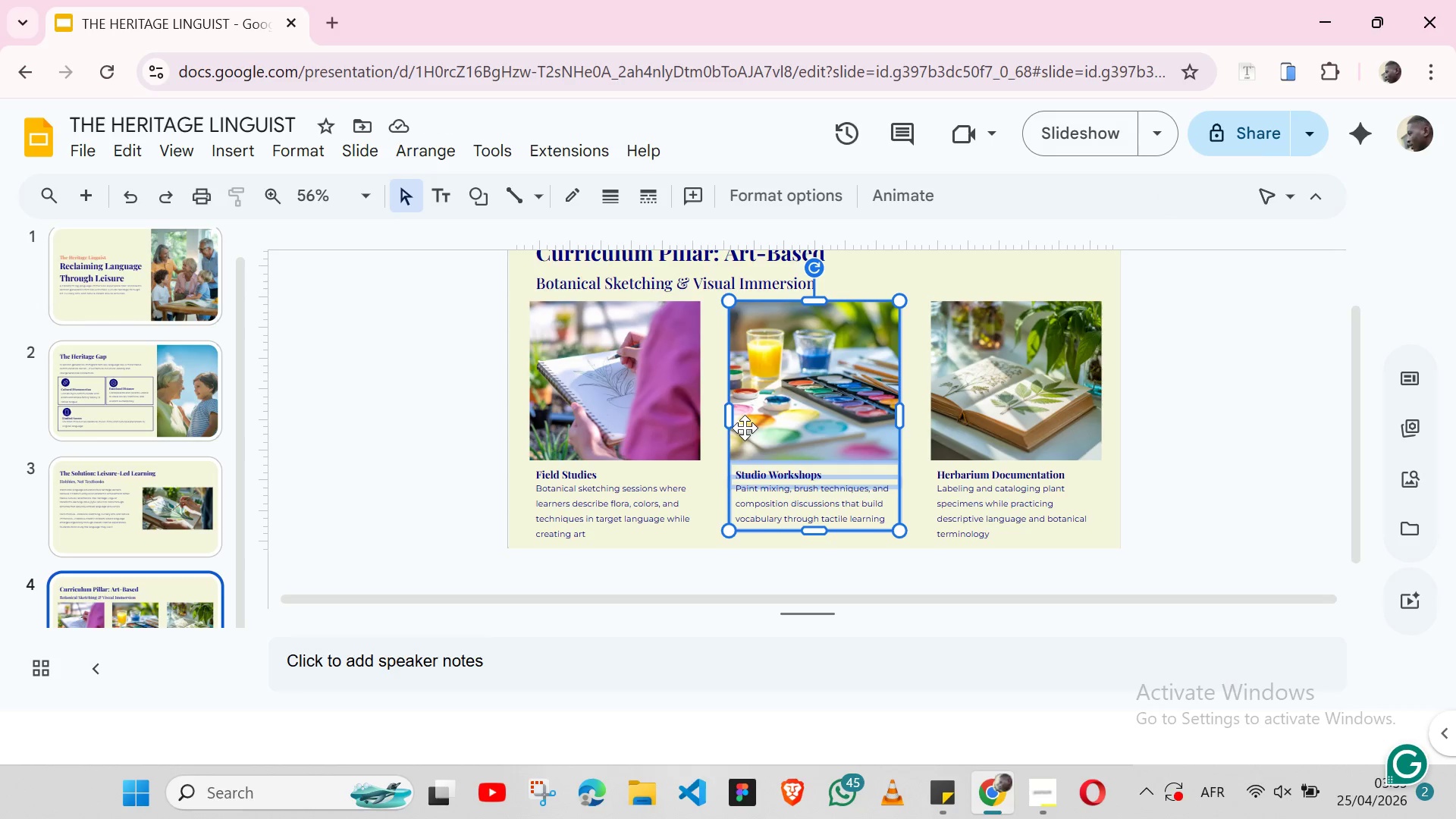 
hold_key(key=ShiftLeft, duration=0.78)
left_click([745, 428])
 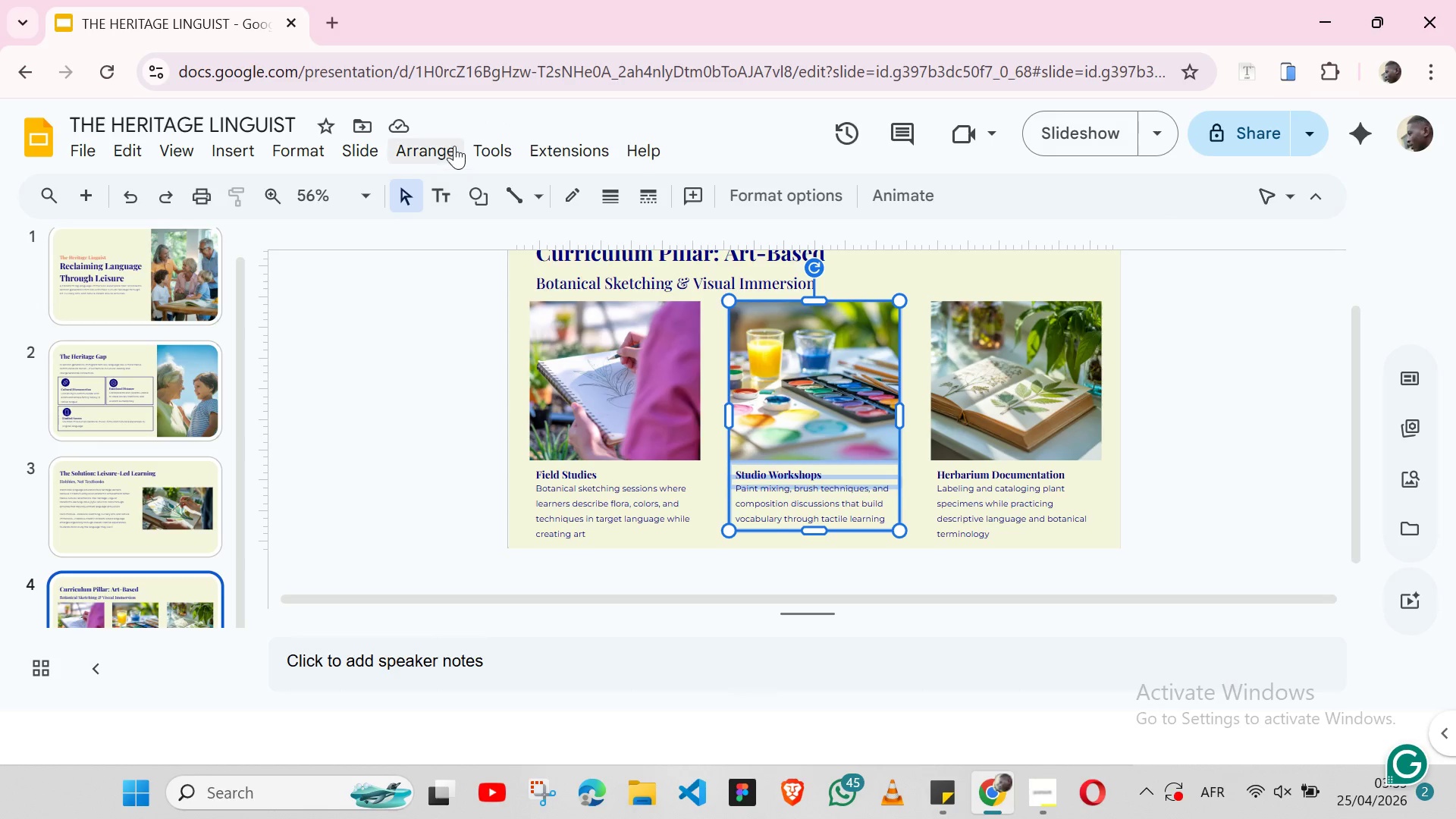 
left_click([454, 146])
 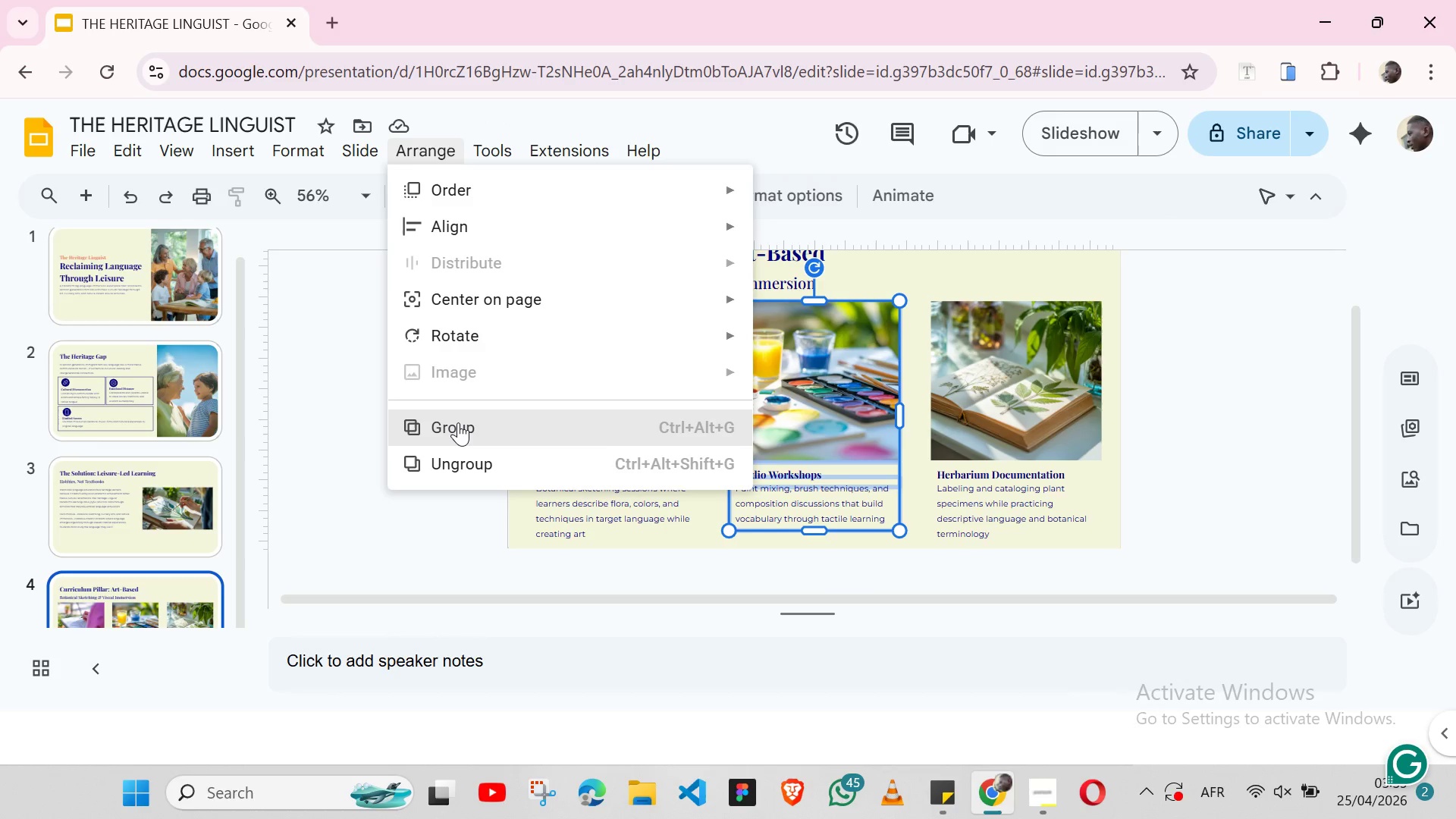 
left_click([458, 422])
 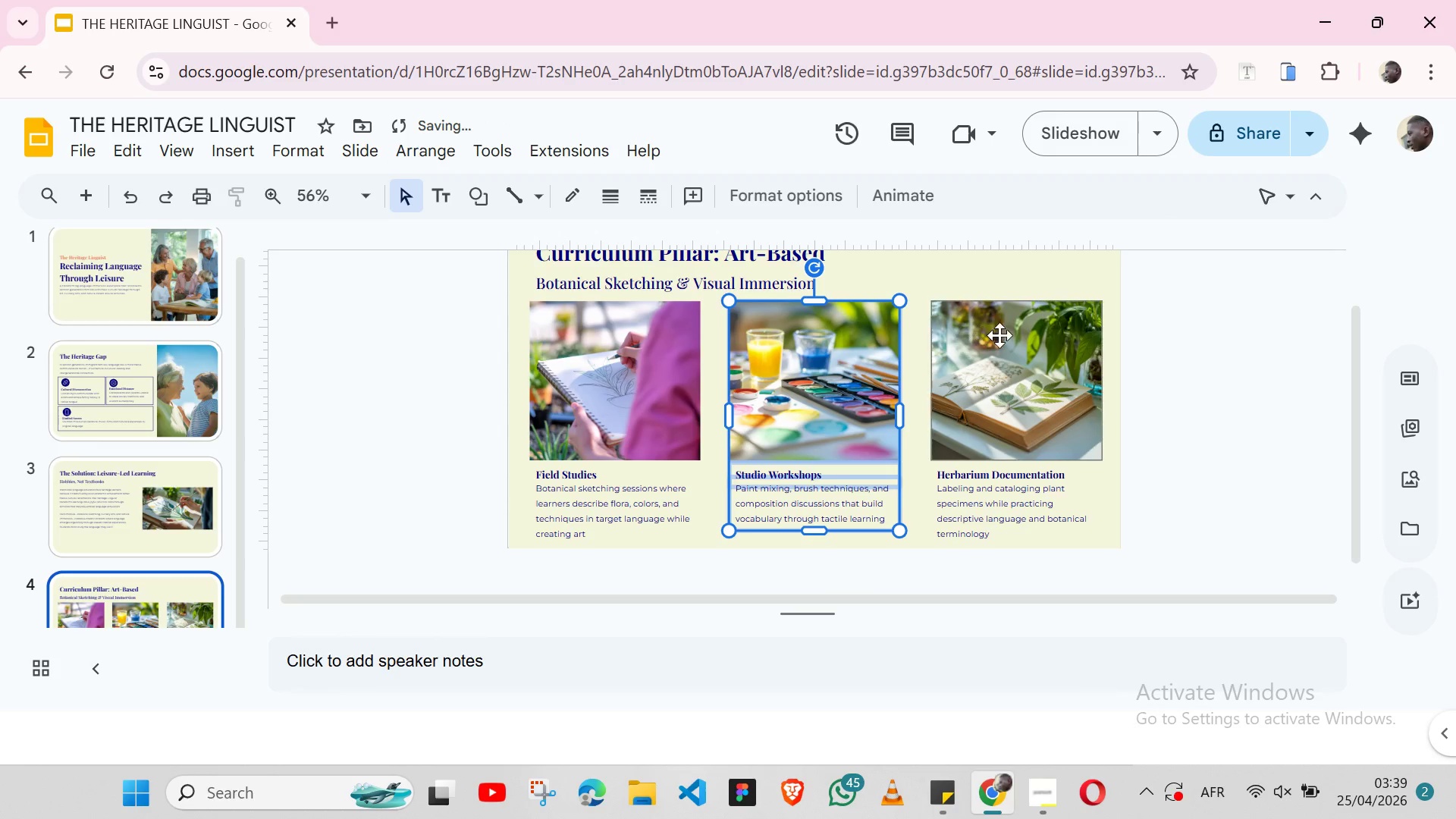 
left_click([1003, 335])
 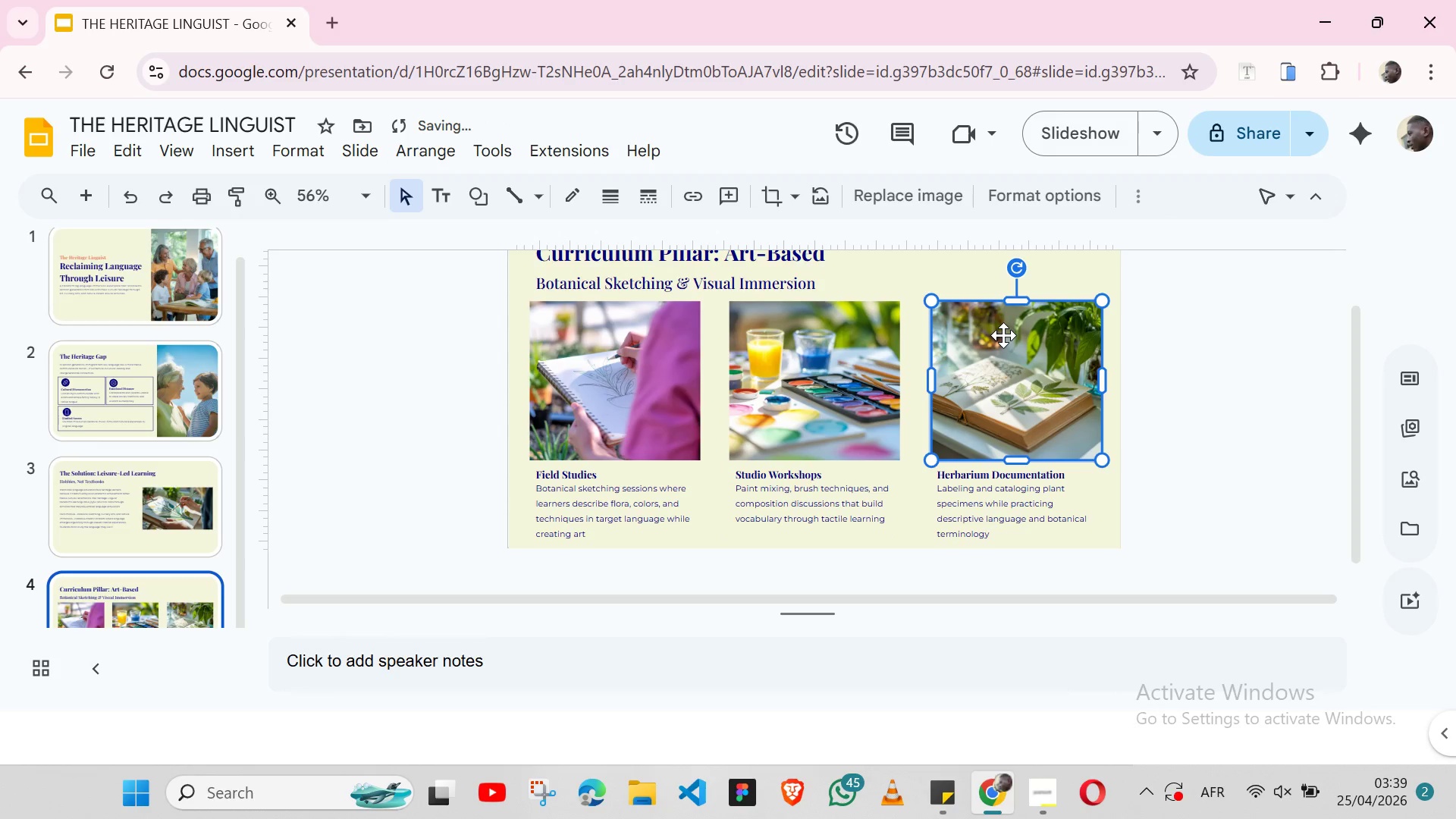 
hold_key(key=ShiftLeft, duration=1.59)
left_click([1062, 508])
 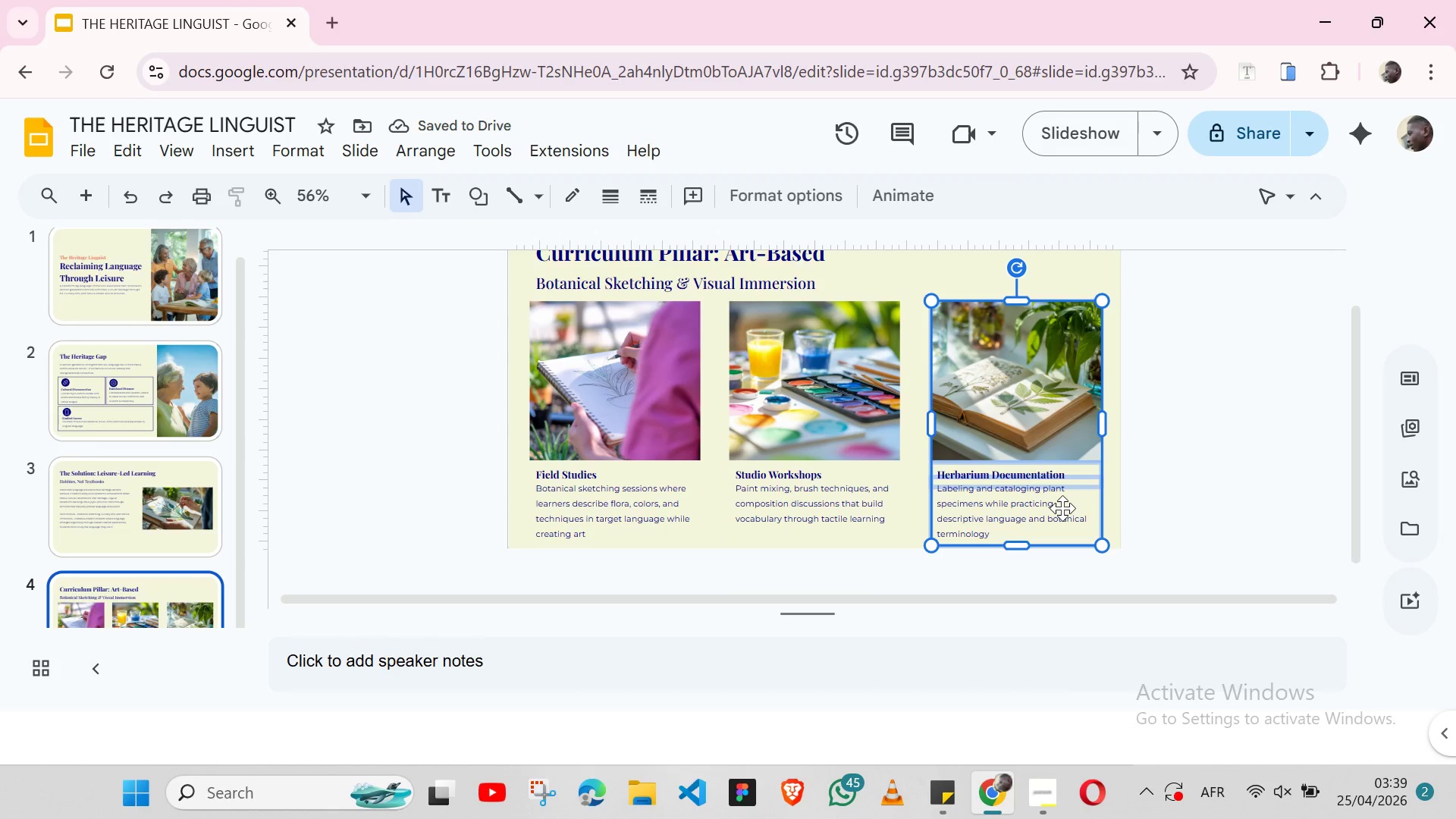 
hold_key(key=ShiftLeft, duration=16.0)
left_click([431, 147])
 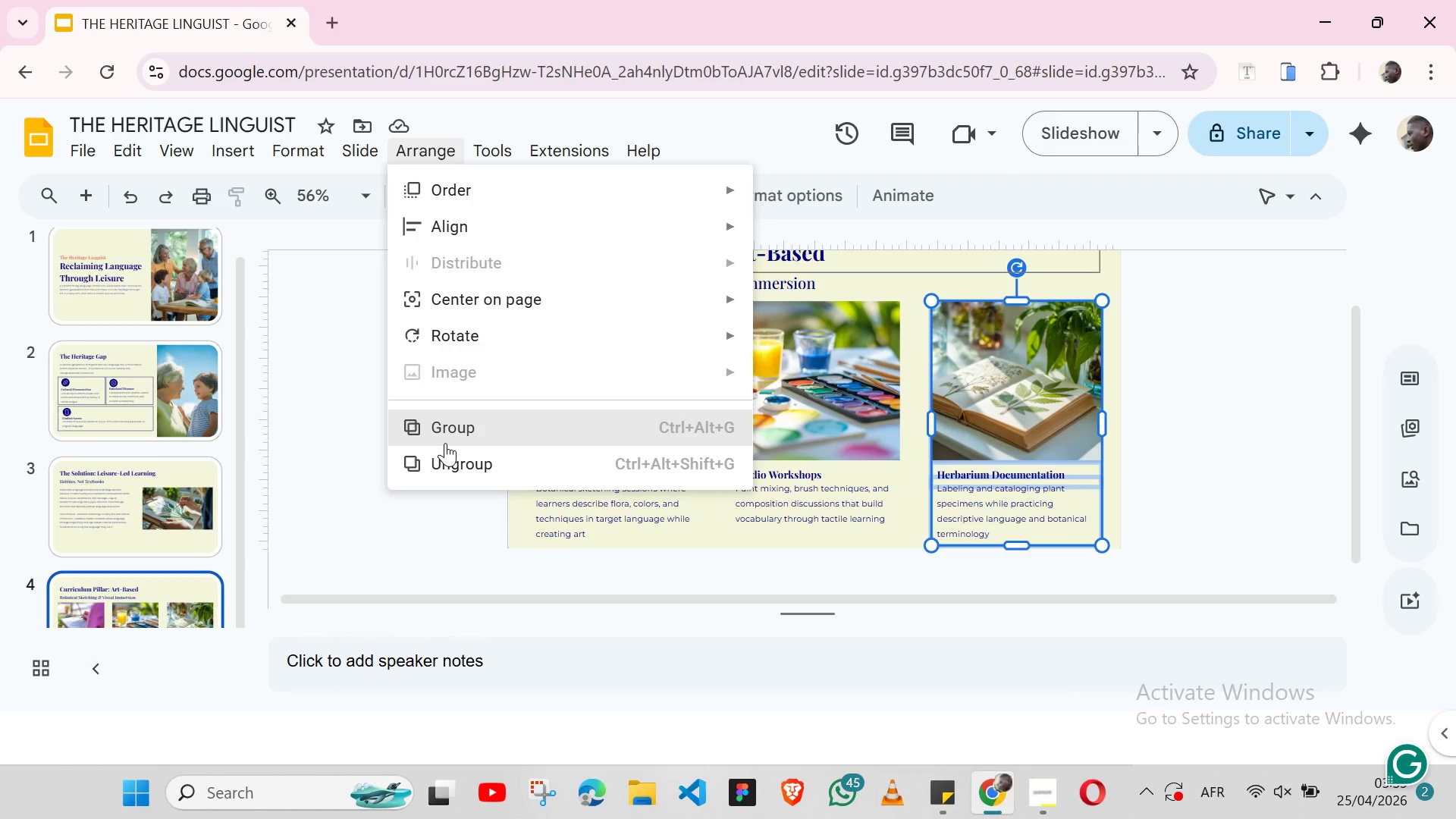 
left_click([445, 443])
 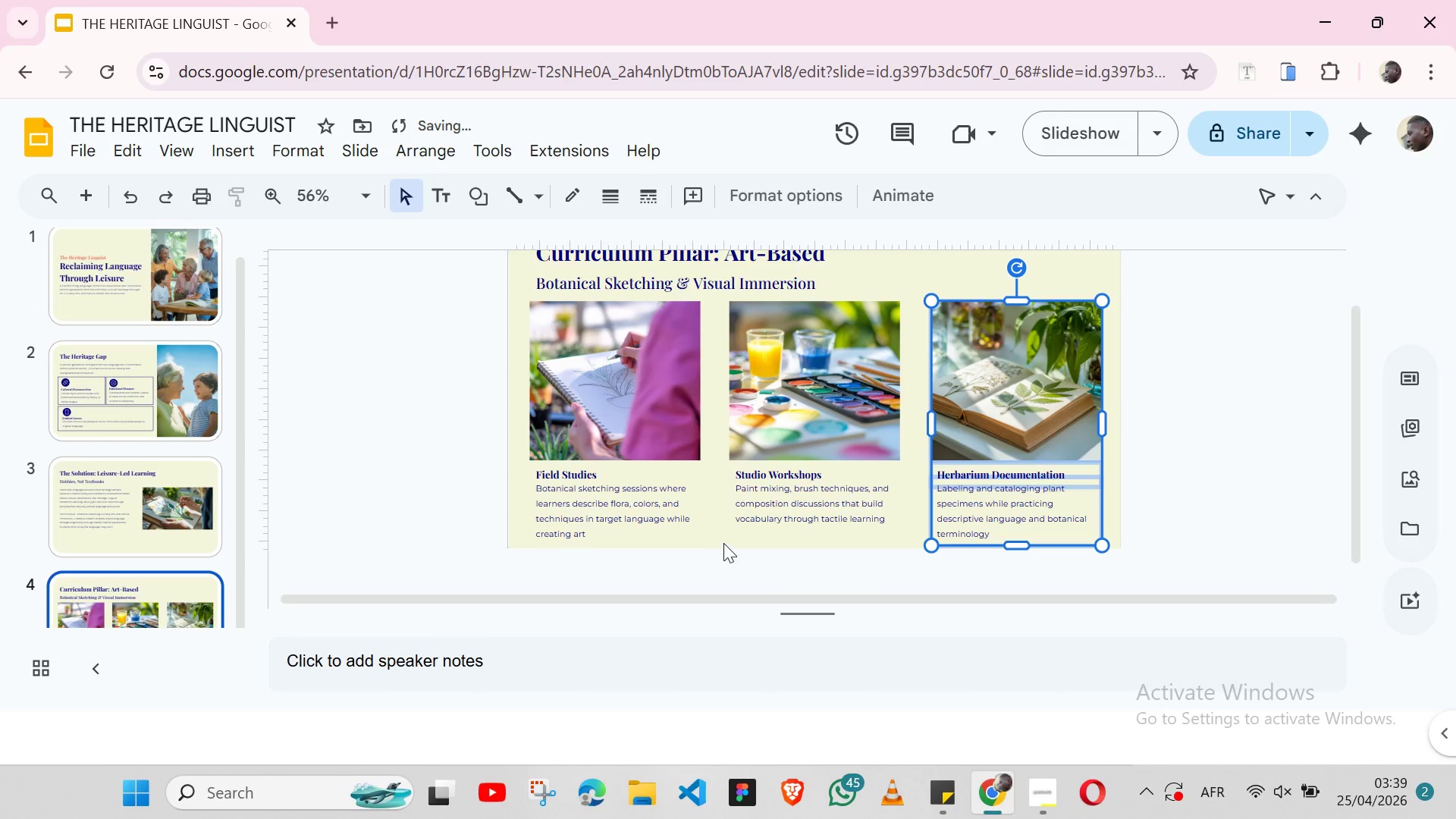 
left_click([723, 535])
 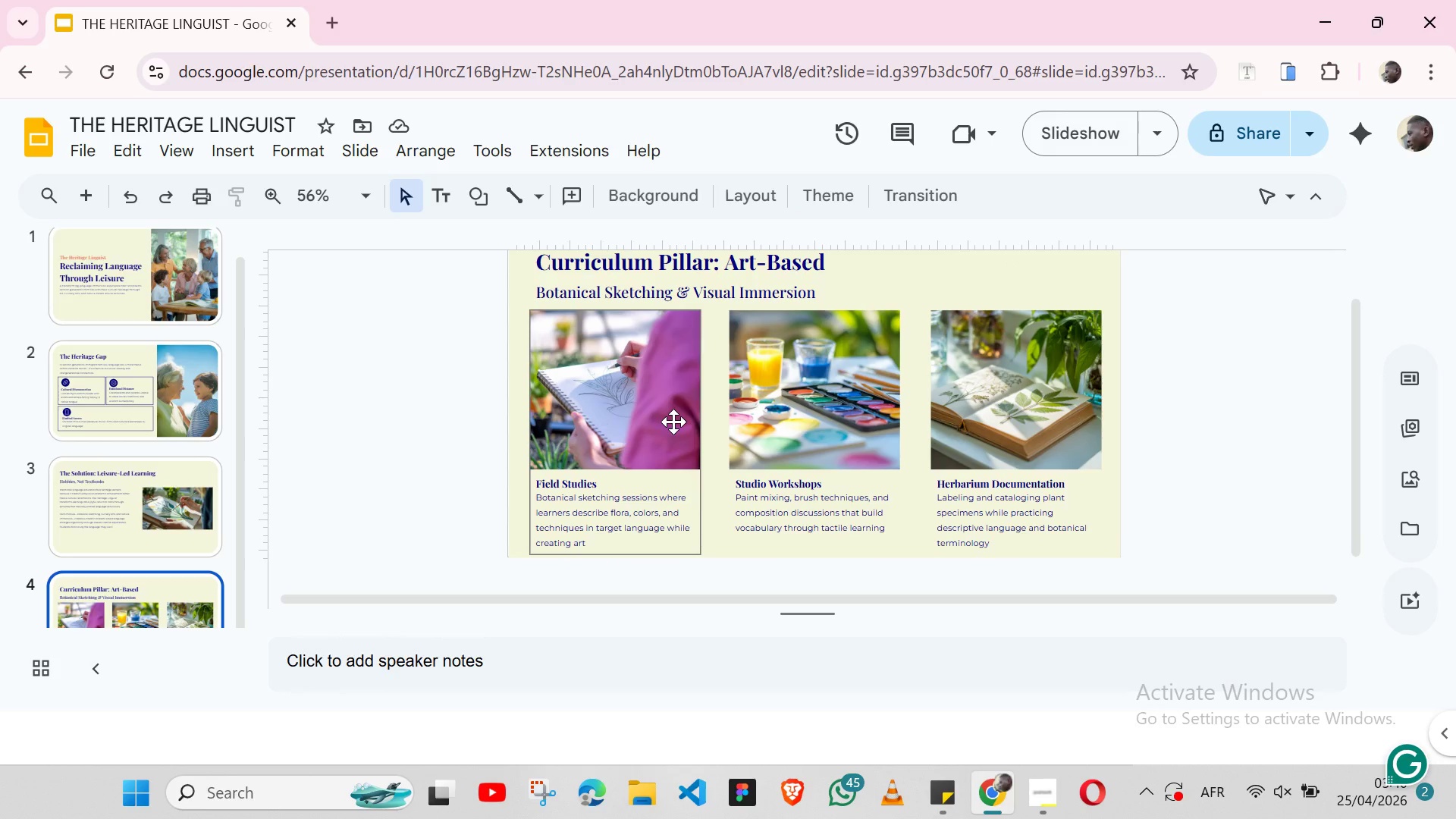 
left_click([694, 356])
 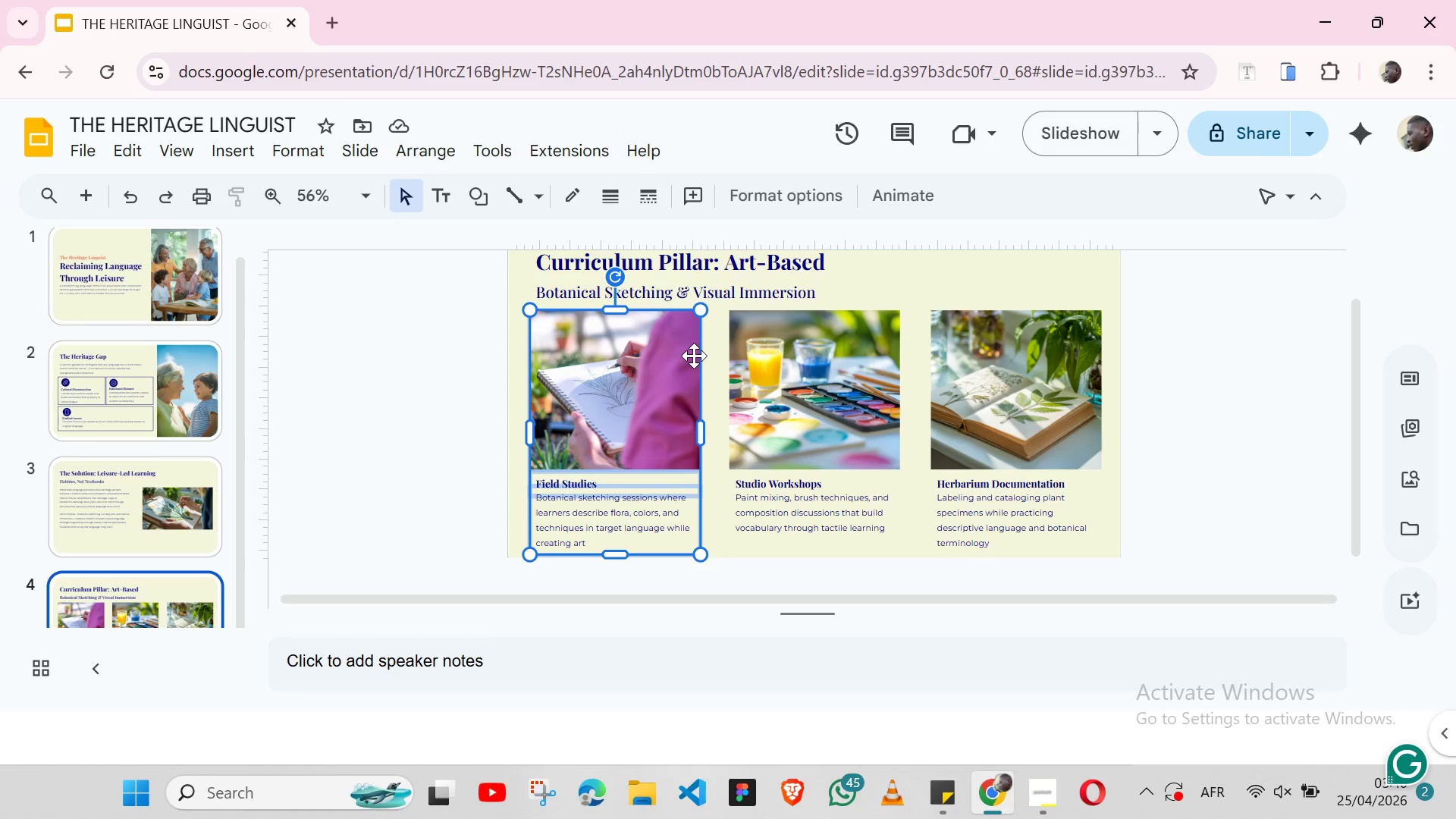 
hold_key(key=ShiftLeft, duration=1.53)
left_click([788, 346])
 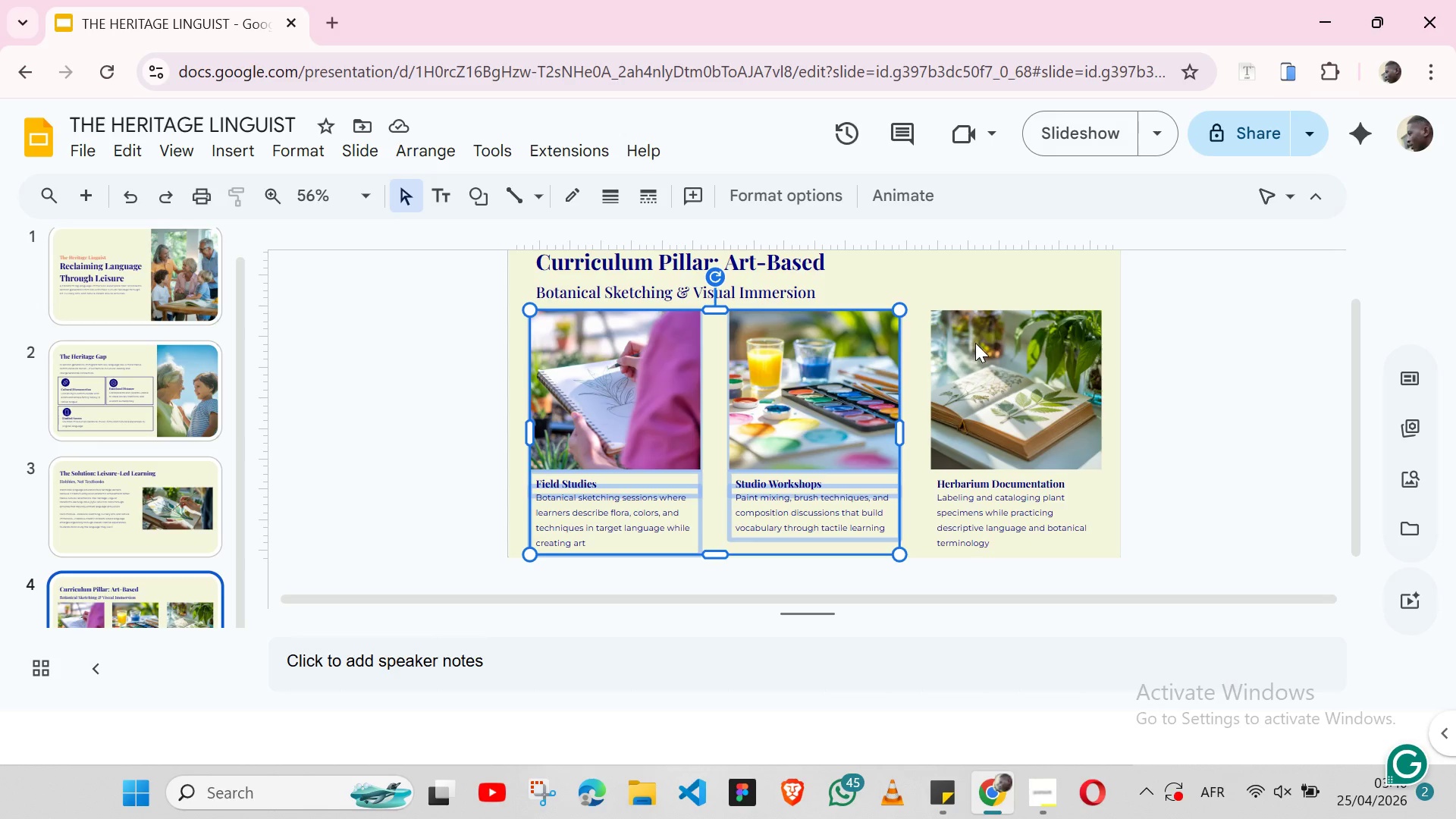 
hold_key(key=ShiftLeft, duration=0.5)
left_click([975, 343])
 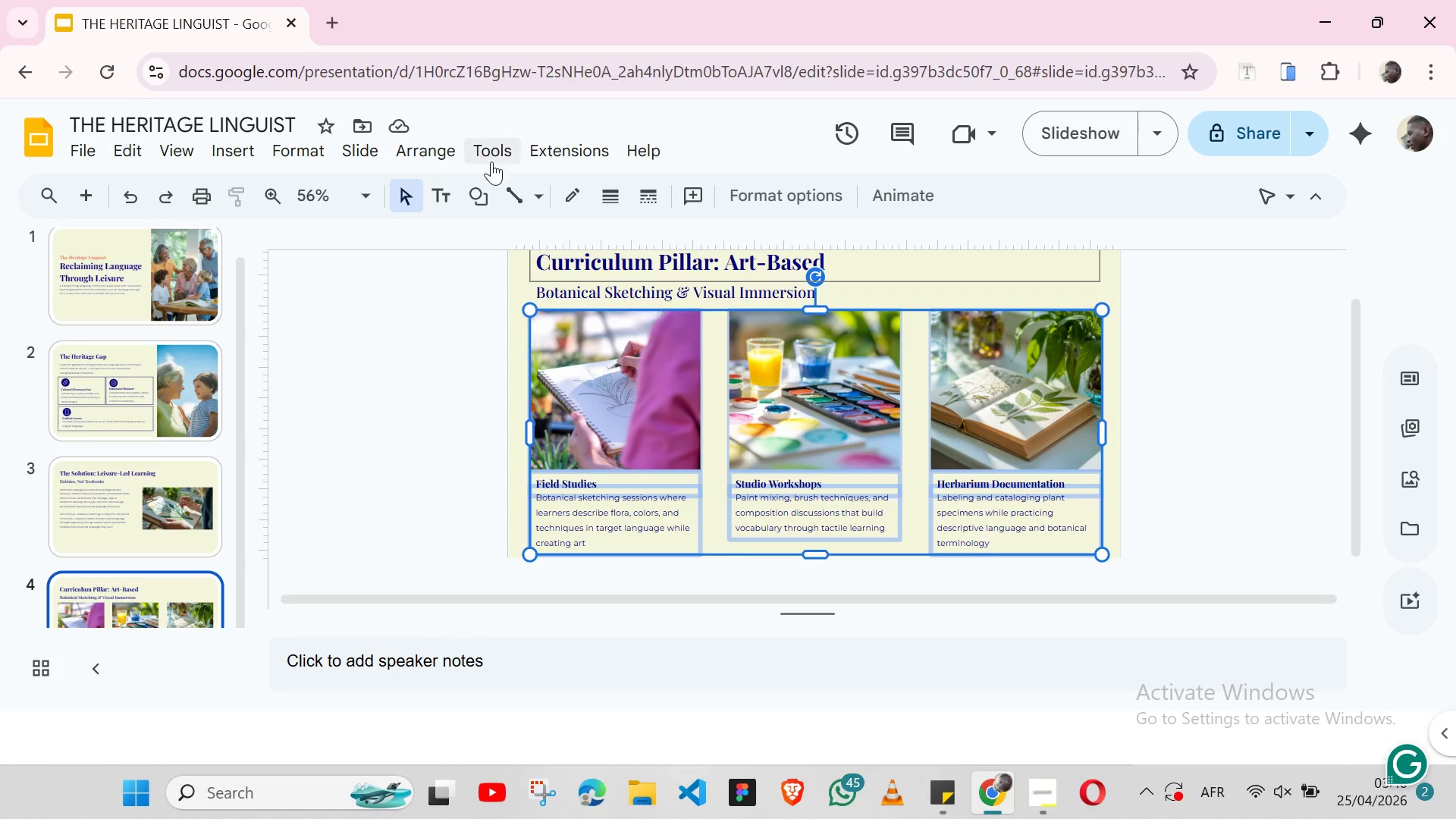 
left_click([458, 151])
 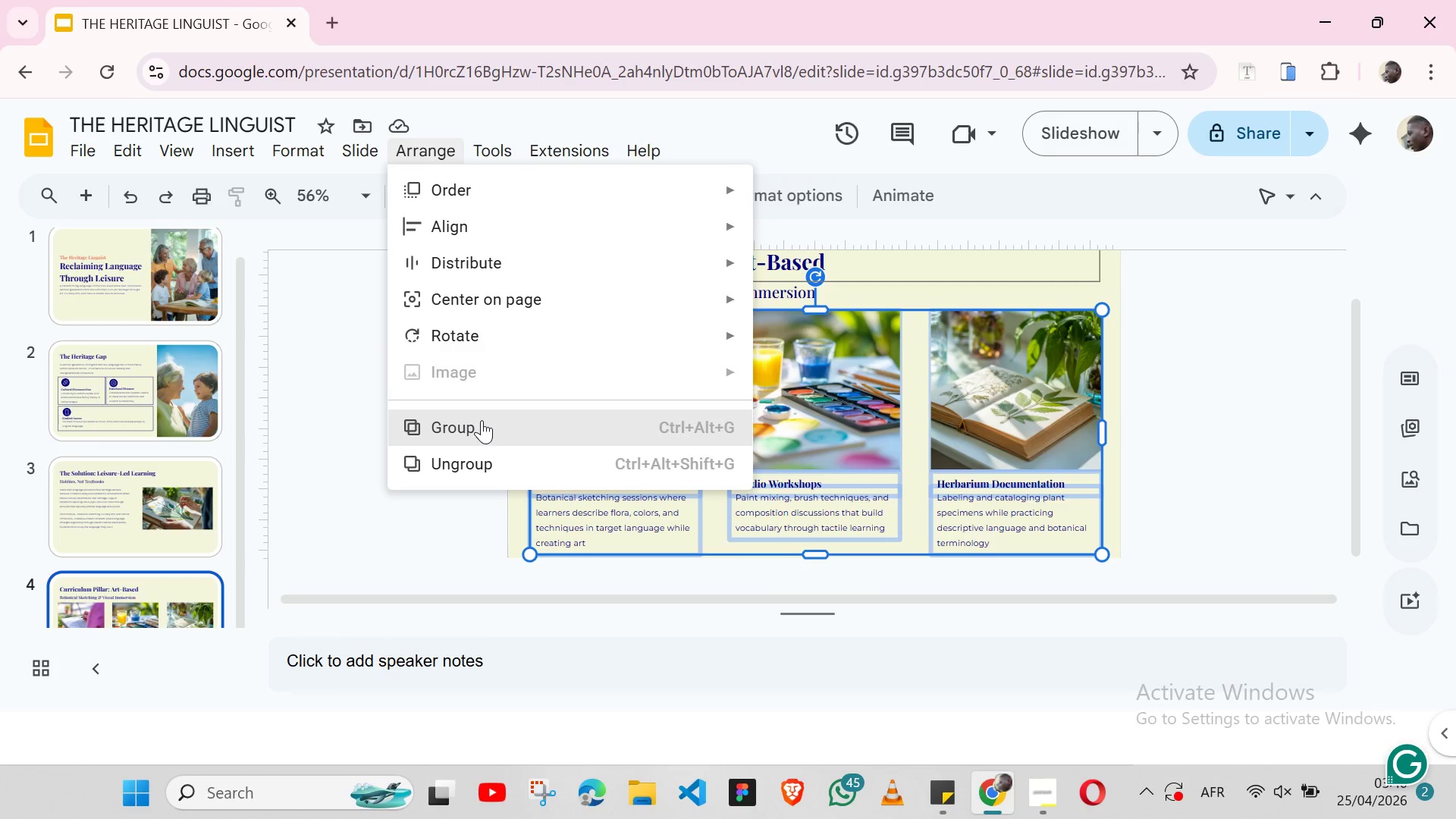 
left_click([482, 419])
 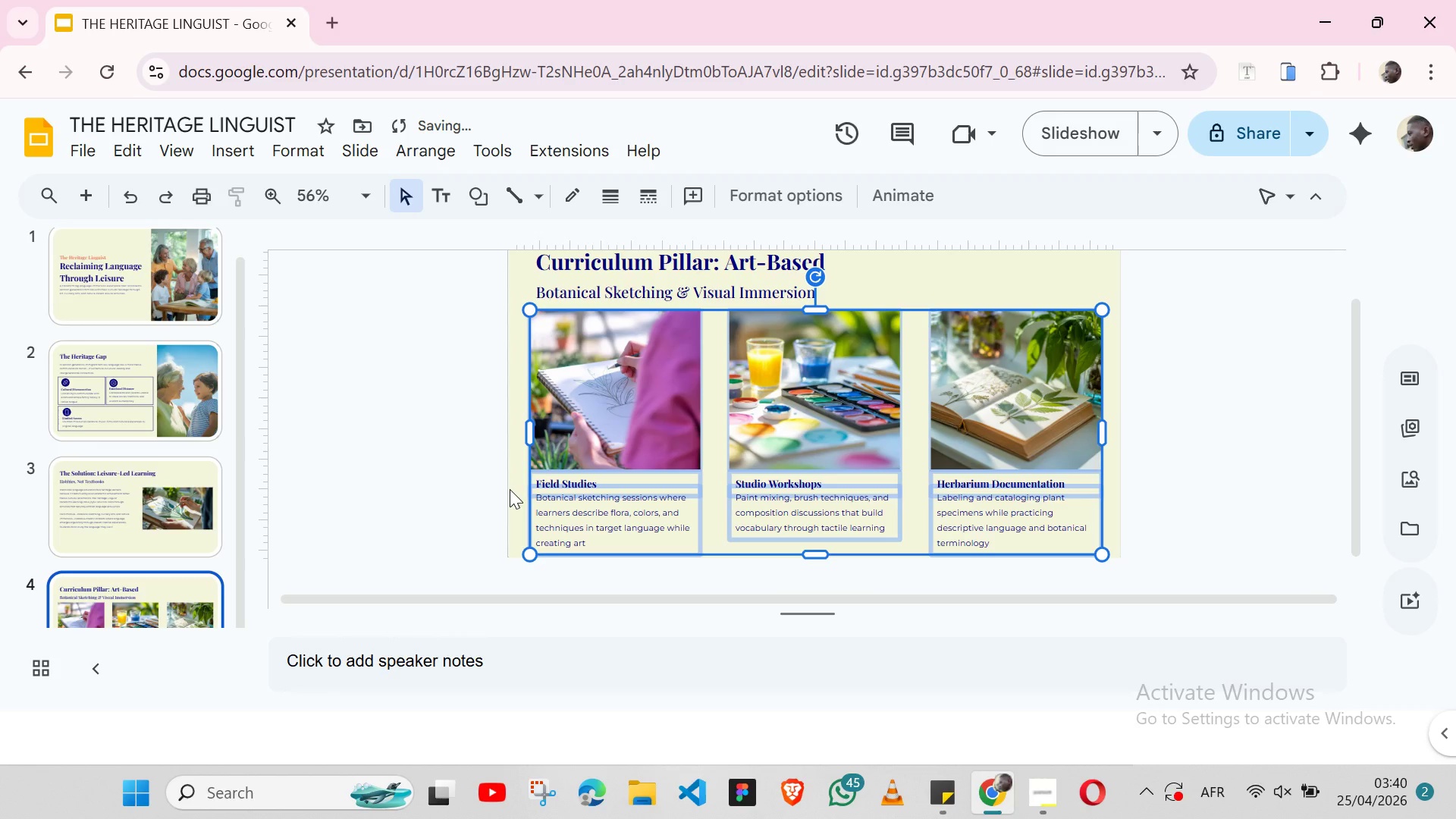 
left_click([510, 489])
 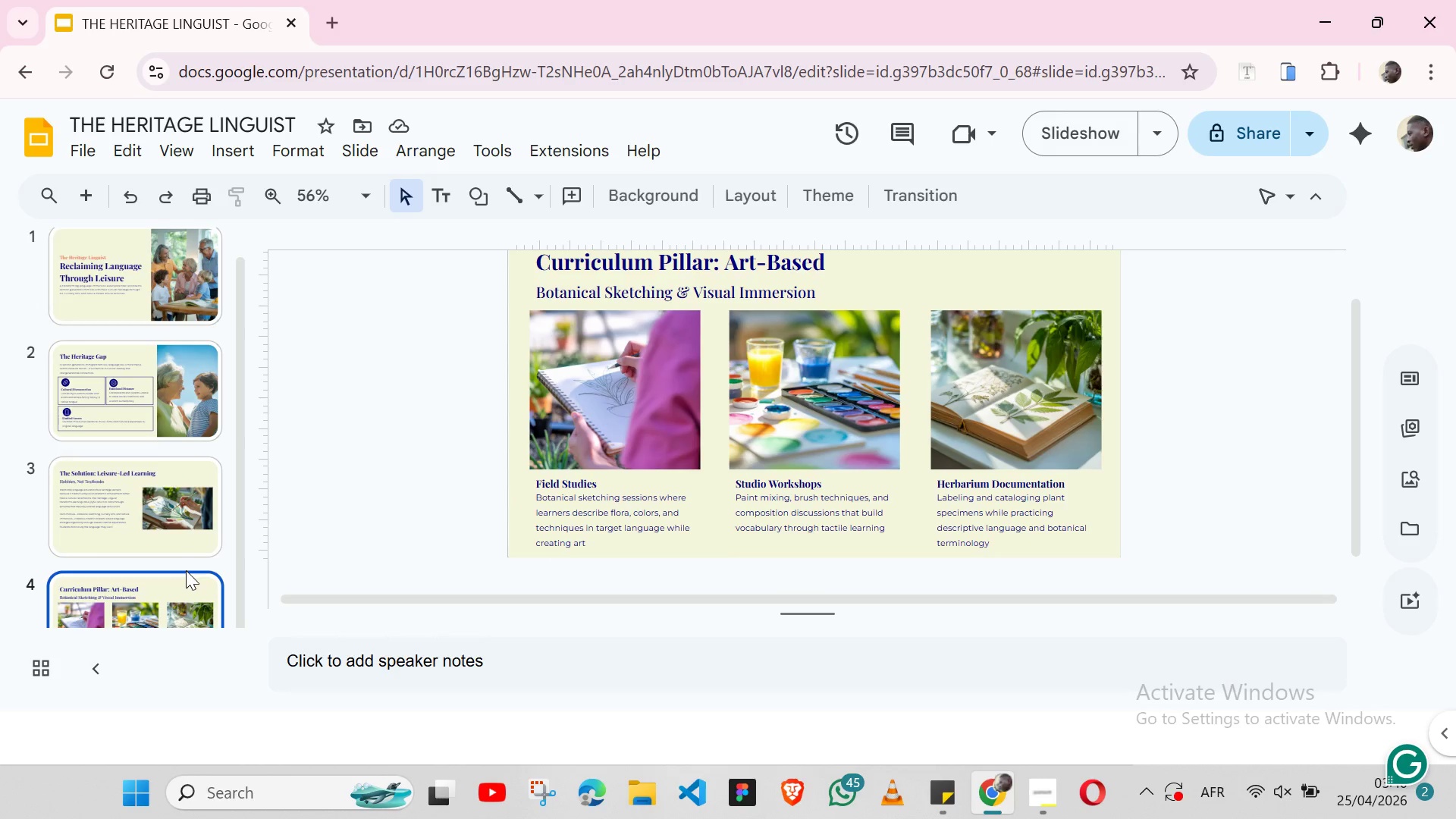 
wait(7.59)
 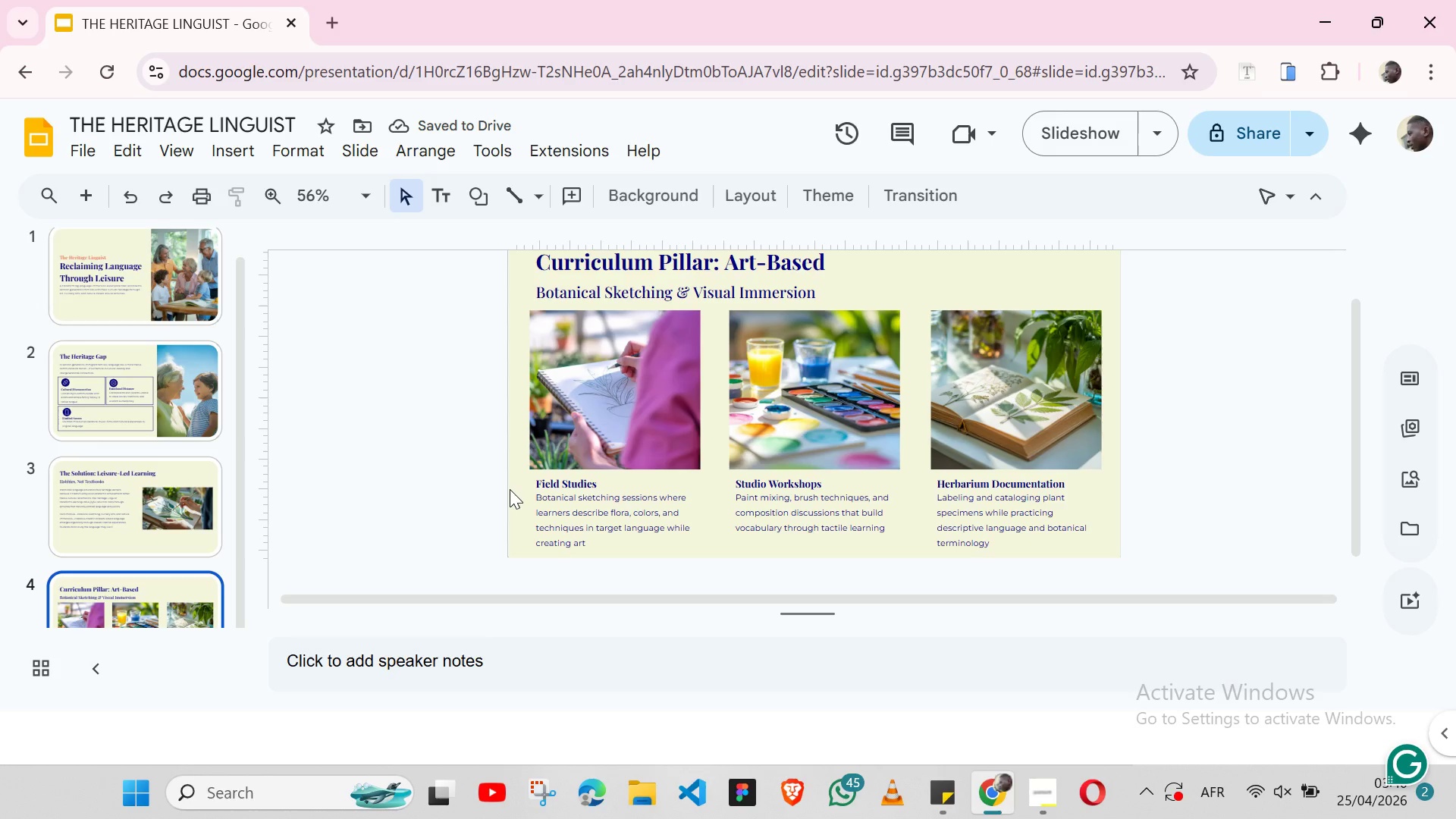 
key(Control+C)
 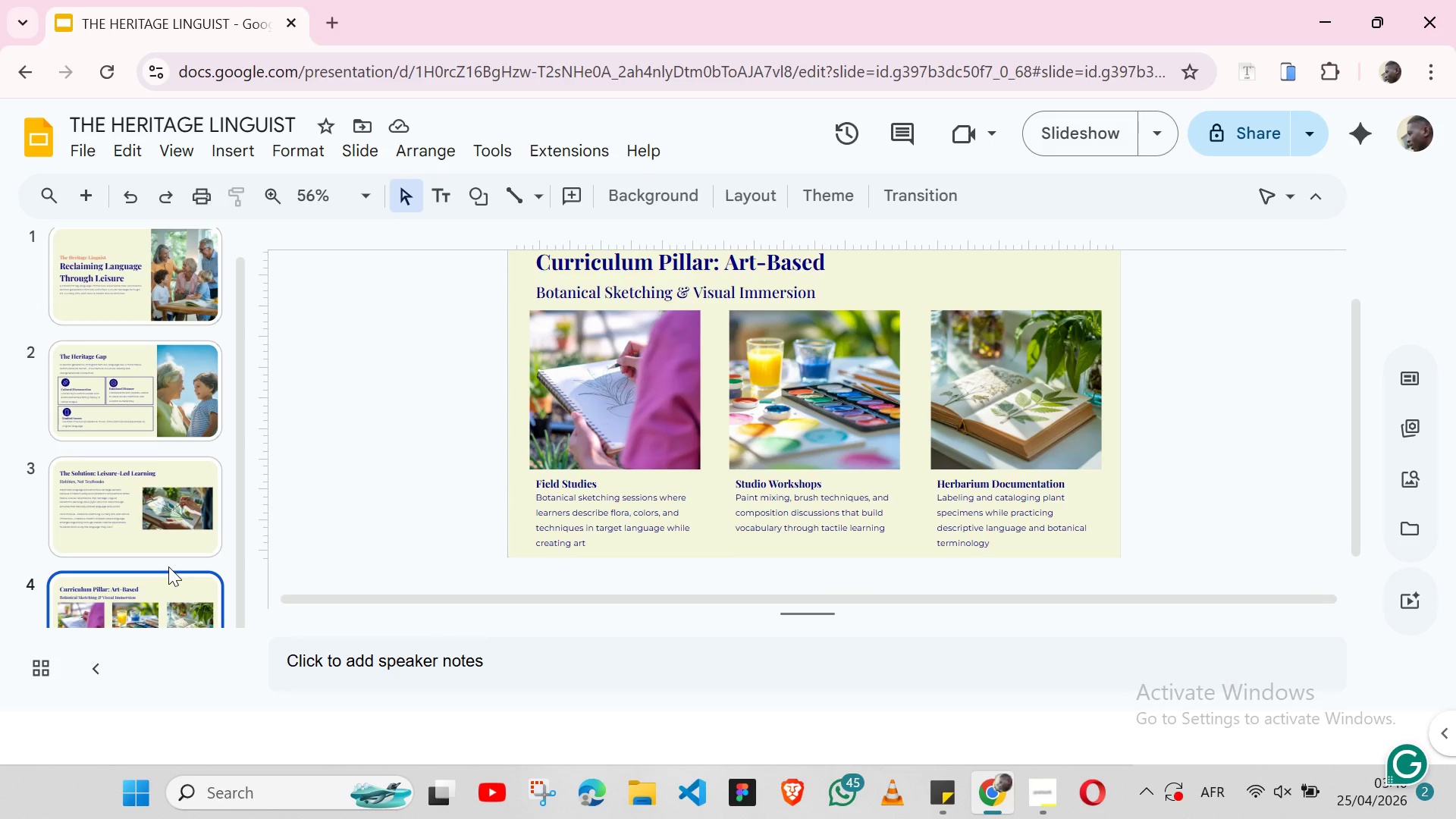 
key(Control+ControlLeft)
 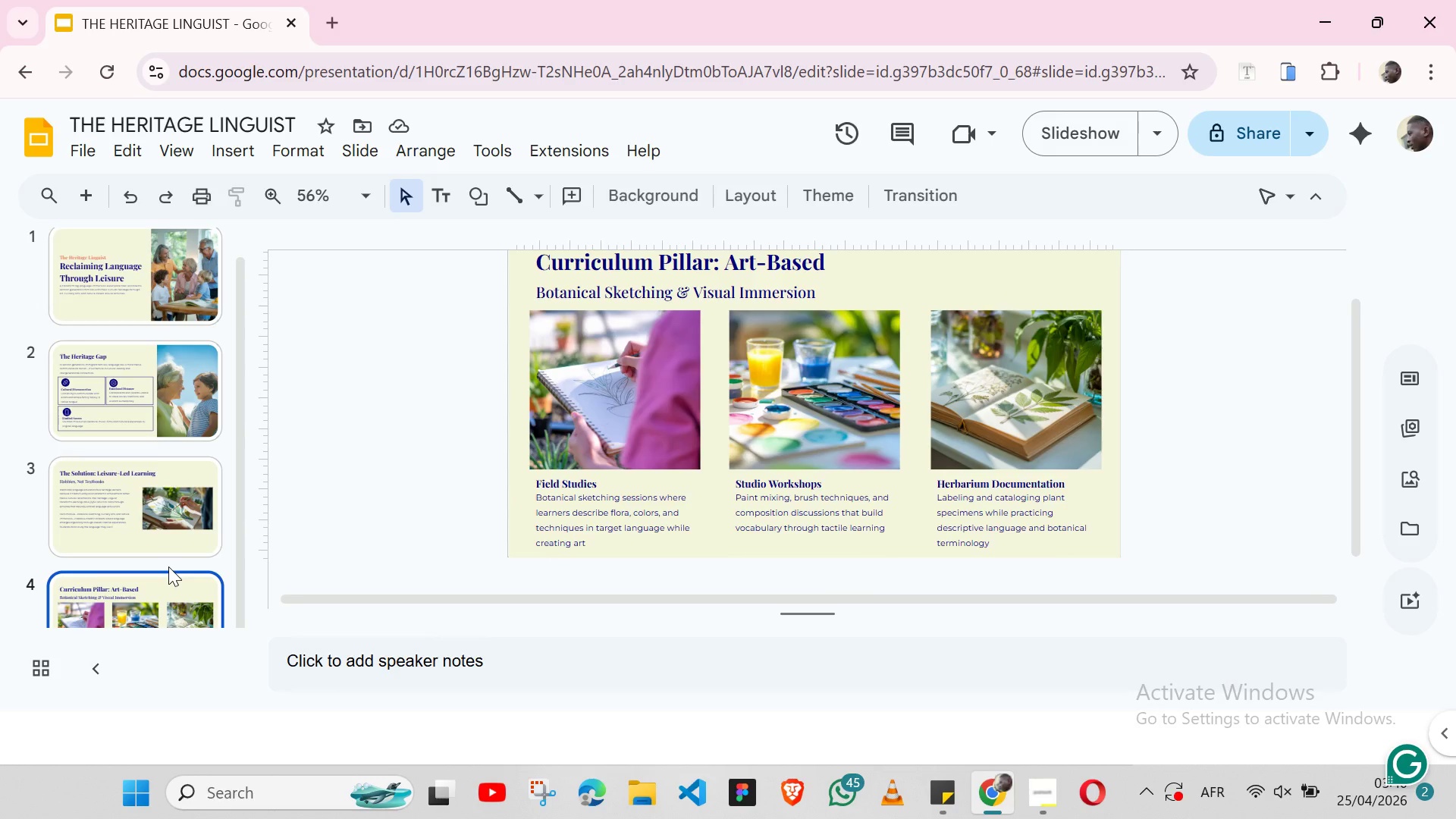 
key(Control+V)
 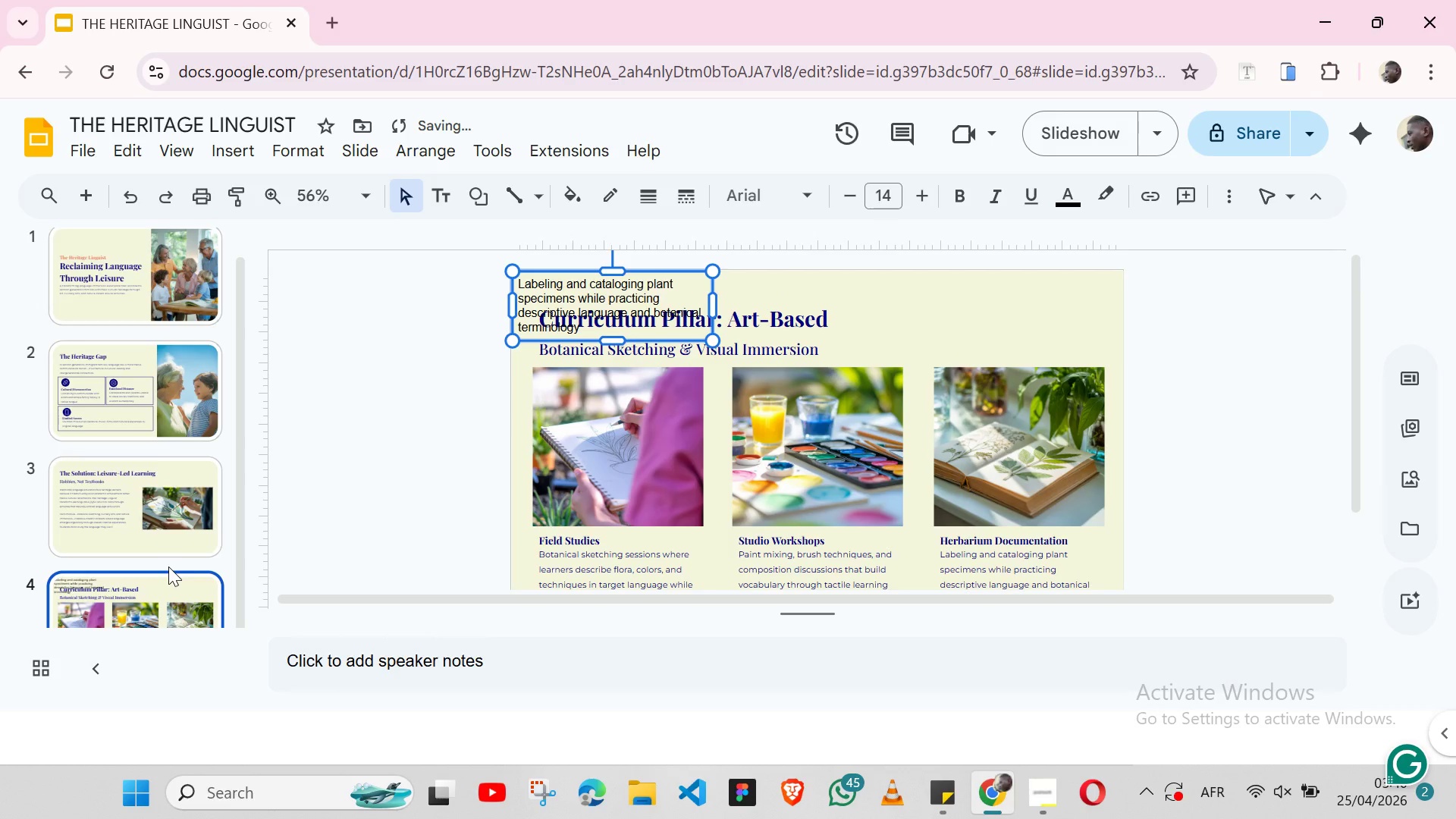 
key(Control+Z)
 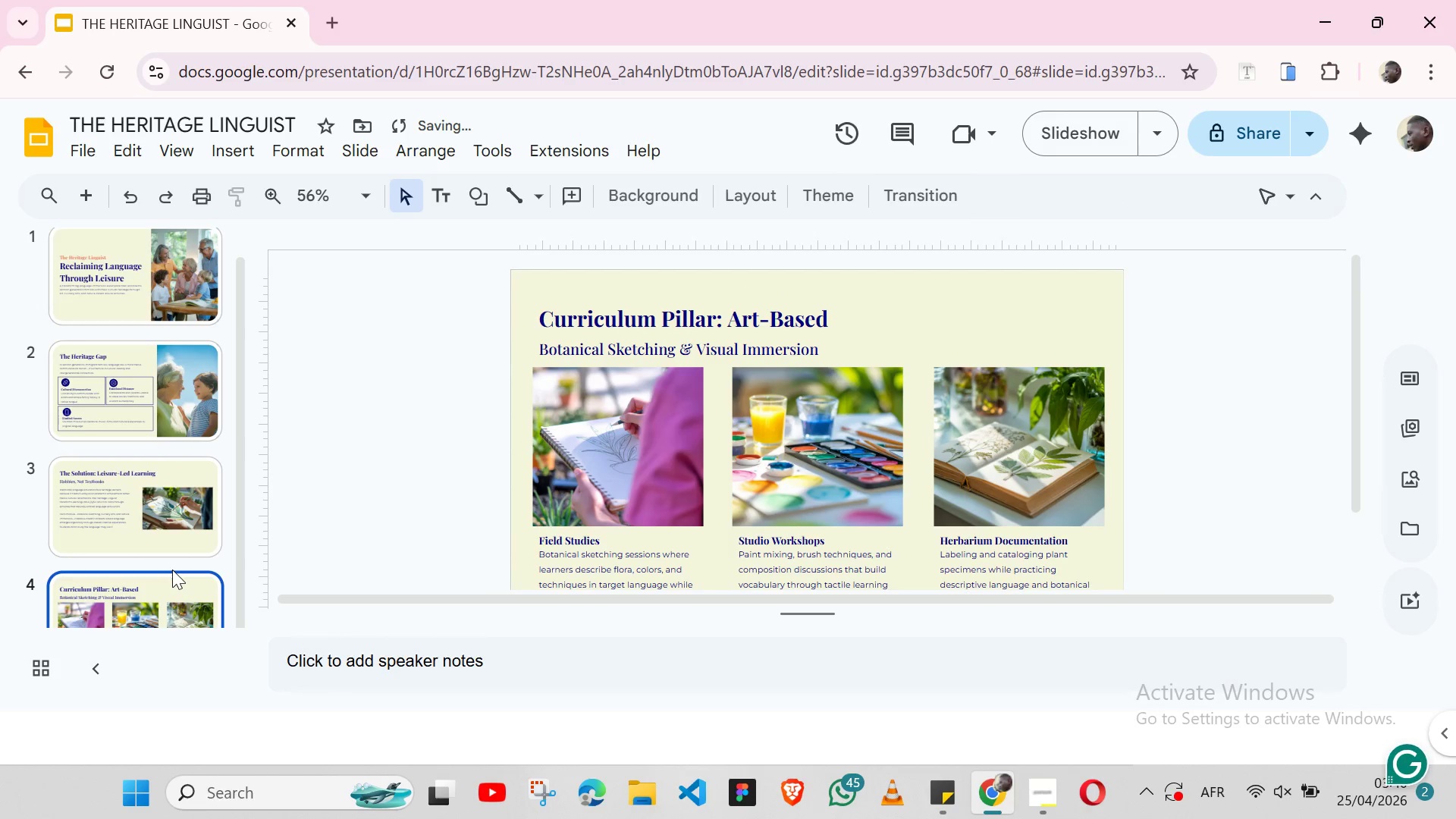 
left_click([172, 570])
 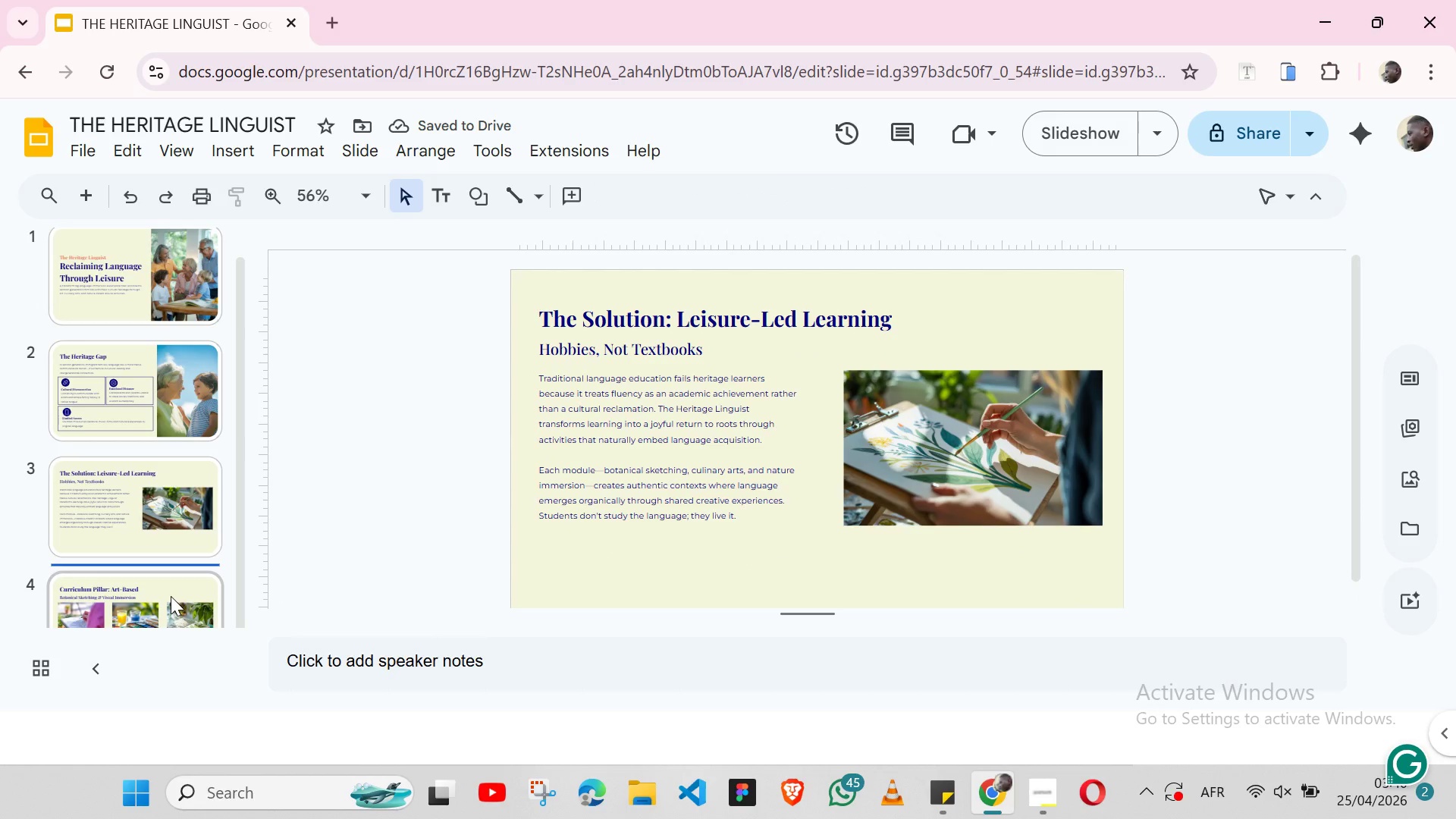 
left_click([171, 596])
 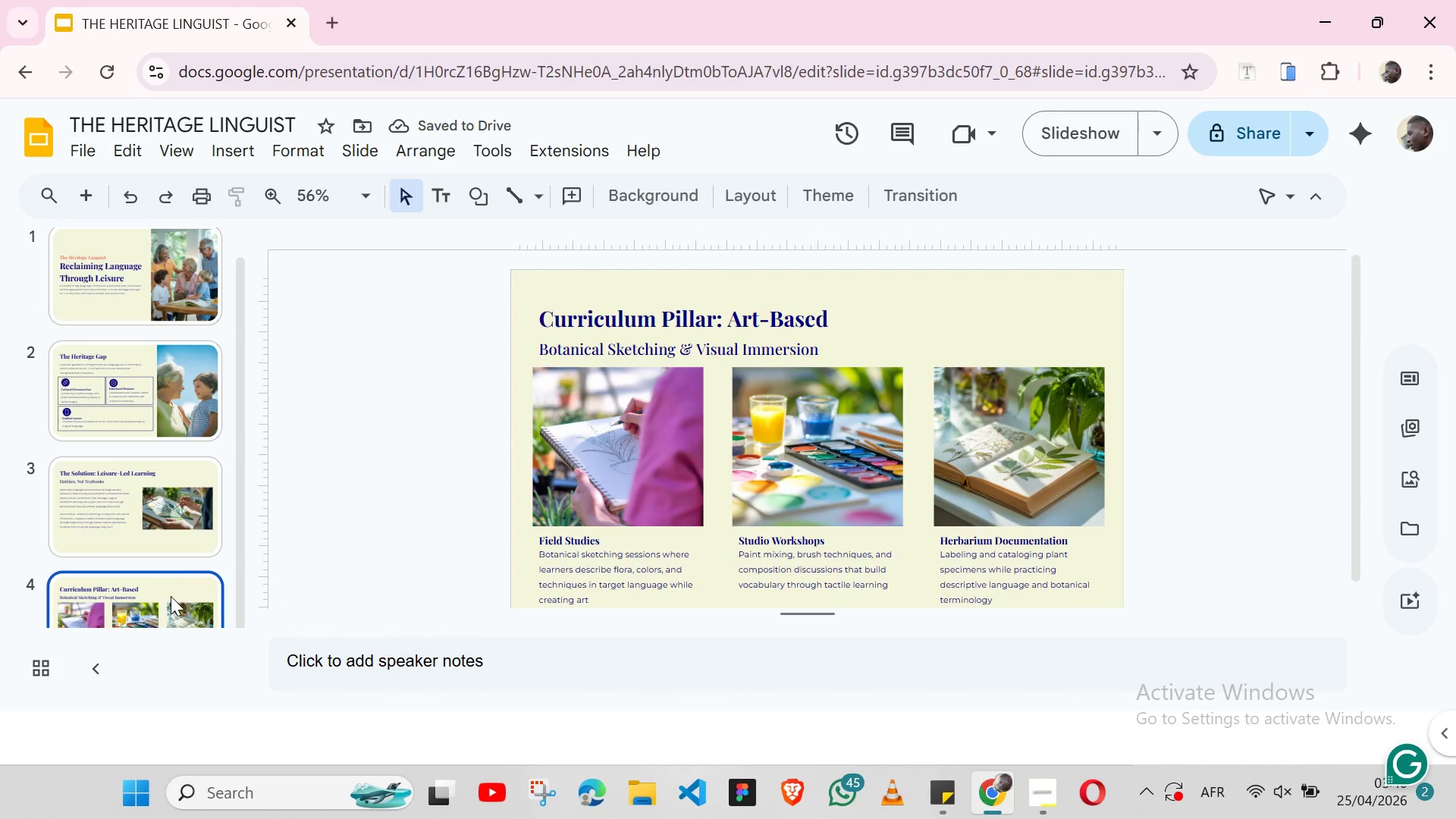 
key(Control+C)
 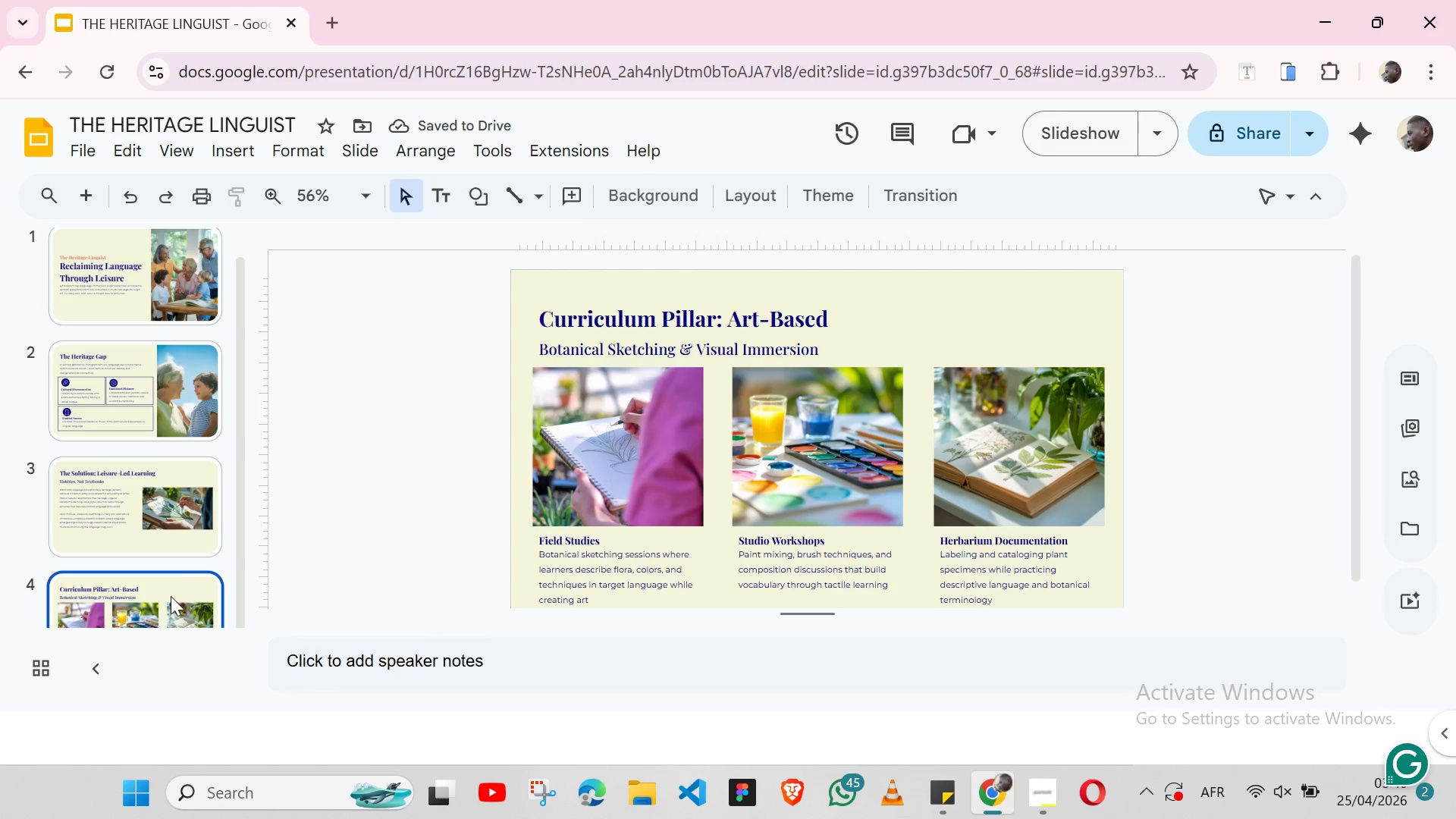 
key(Control+C)
 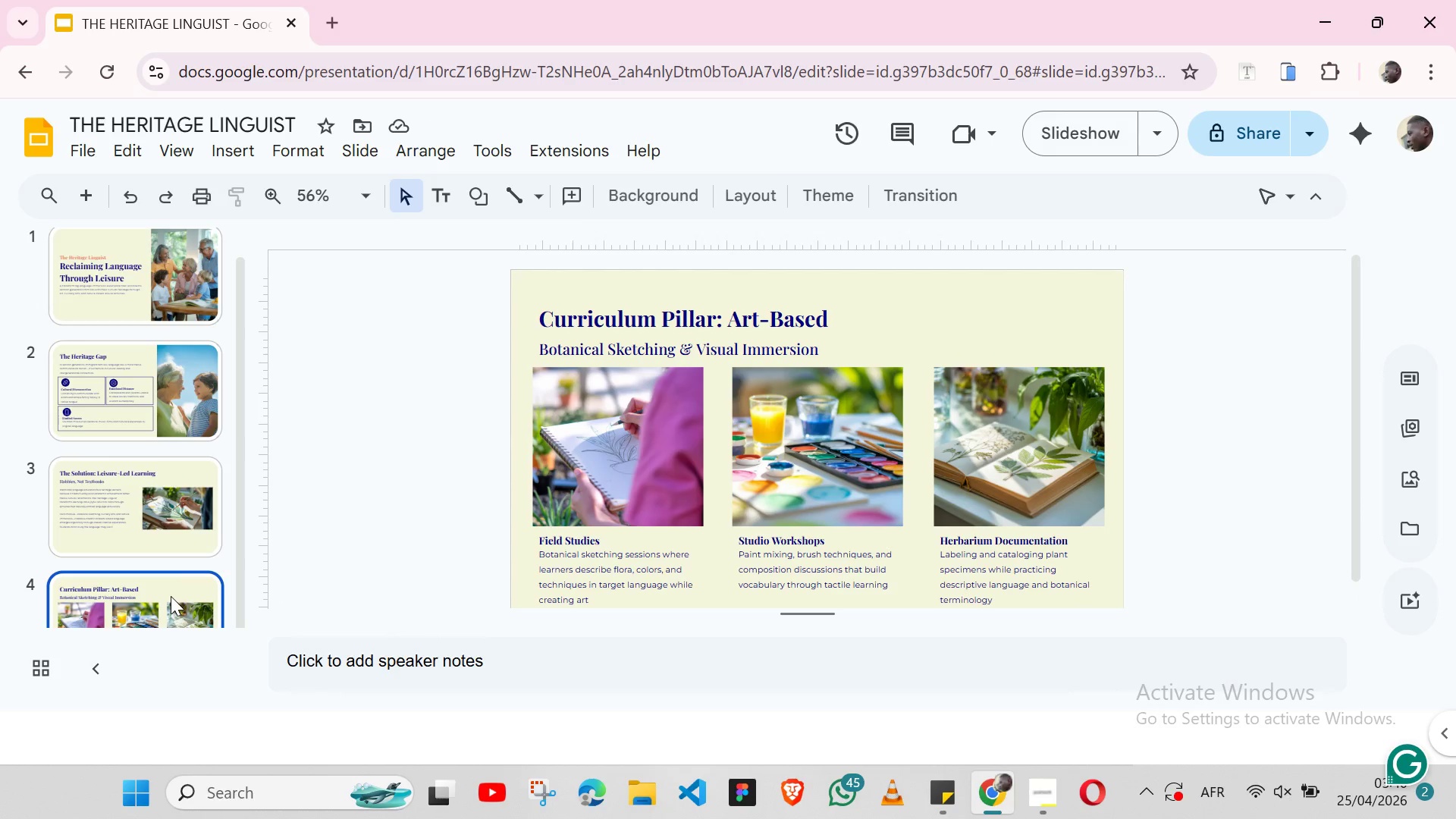 
hold_key(key=ControlLeft, duration=0.44)
 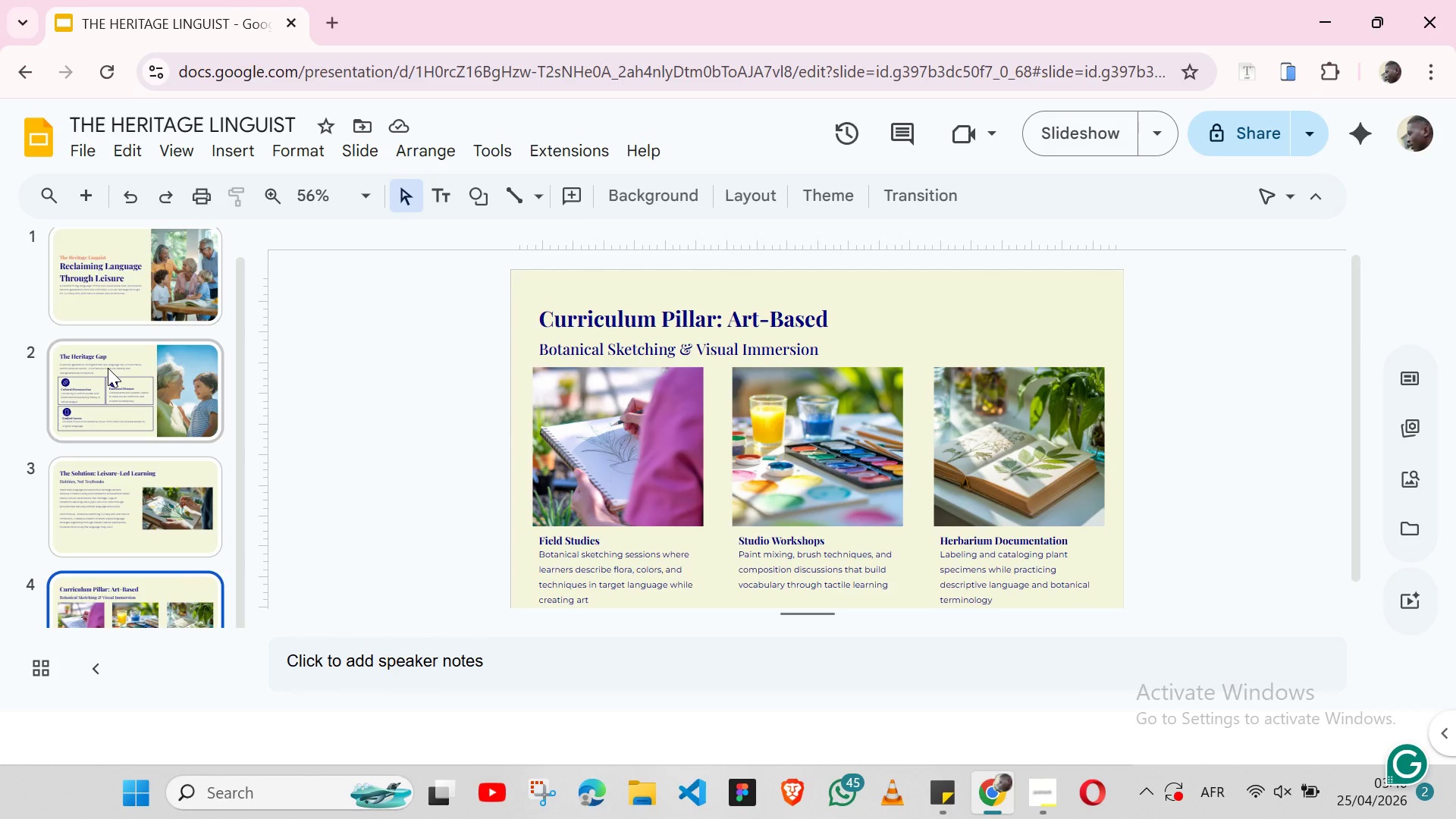 
key(Control+V)
 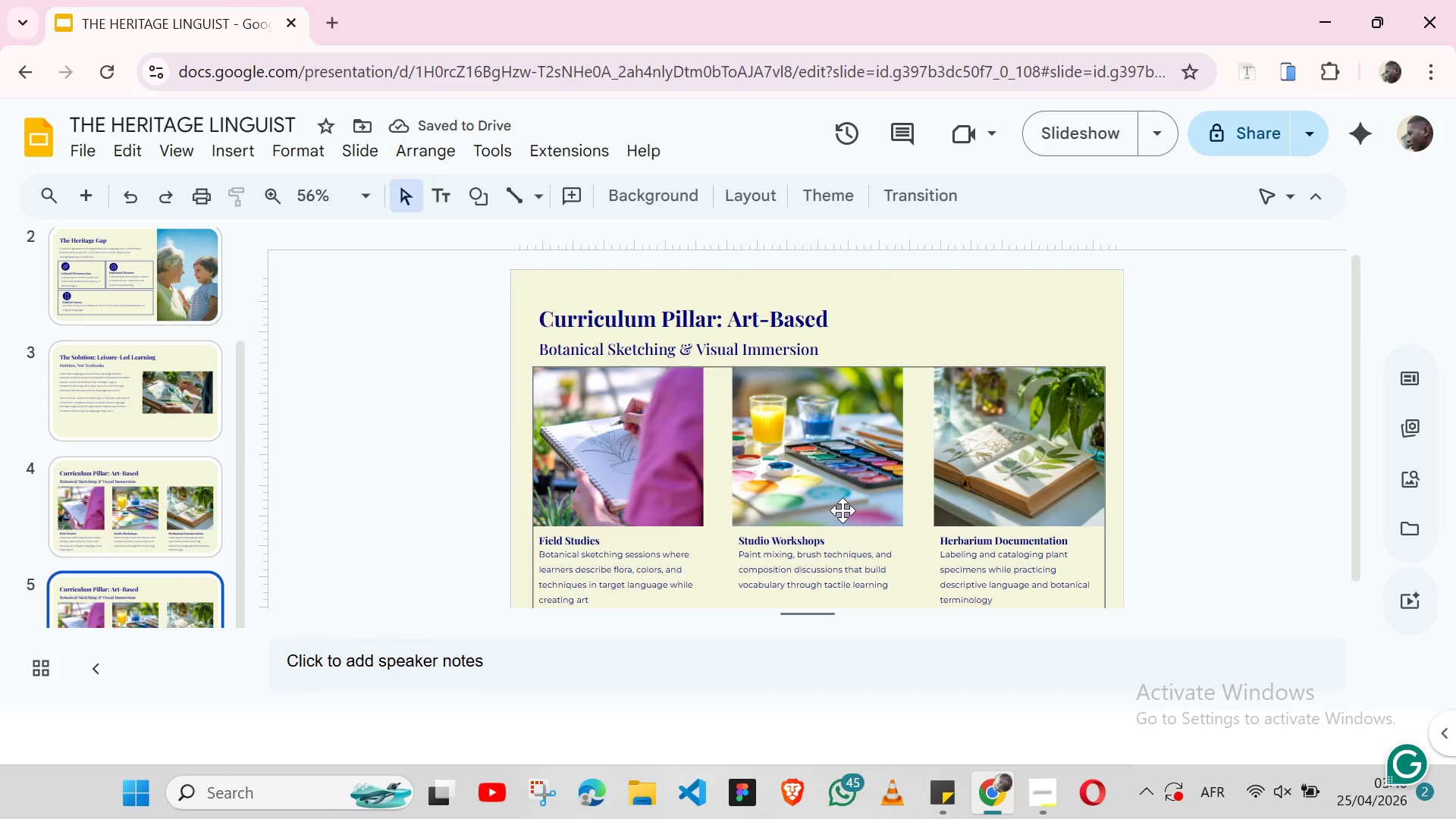 
left_click([162, 511])
 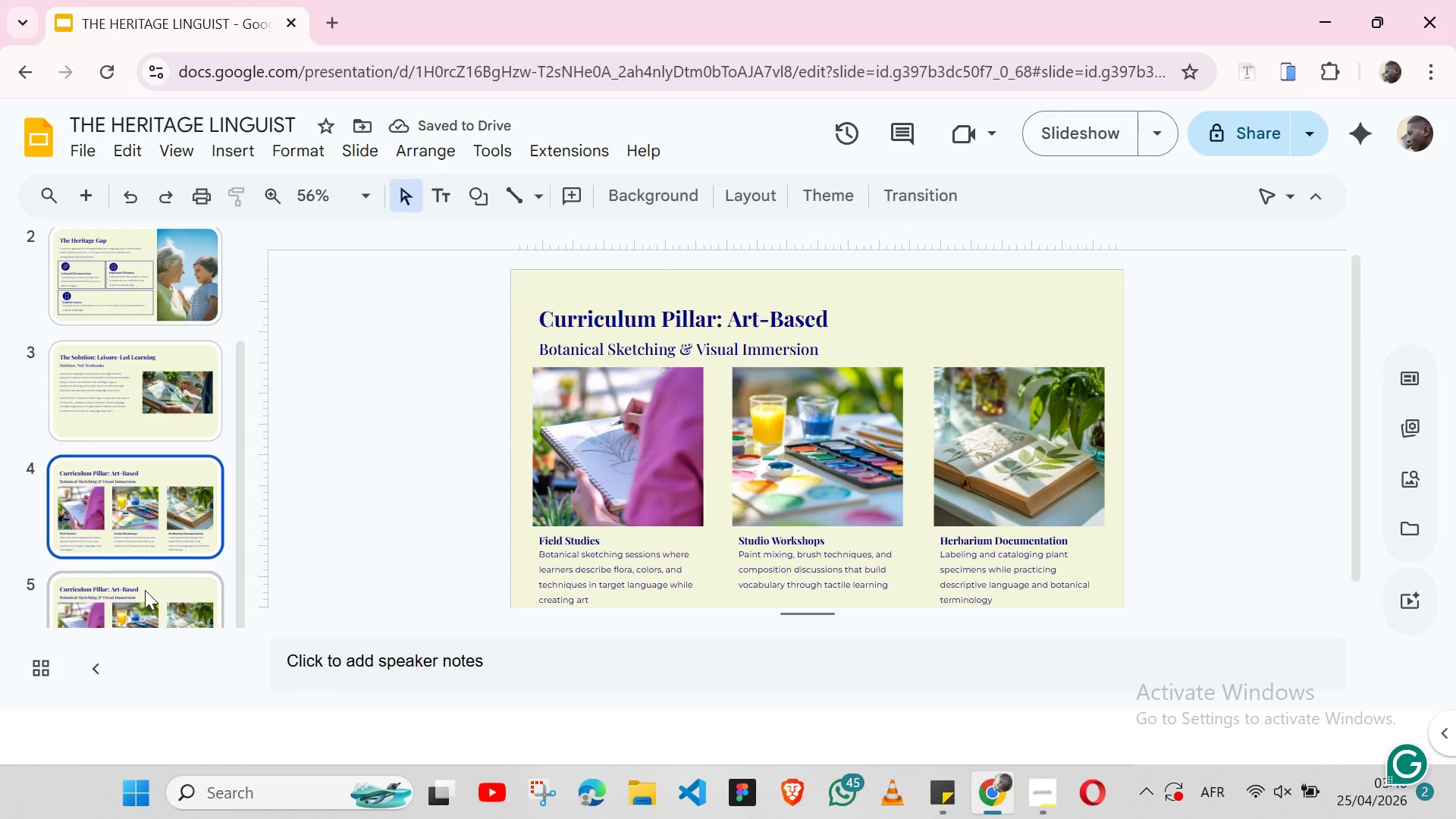 
left_click([145, 590])
 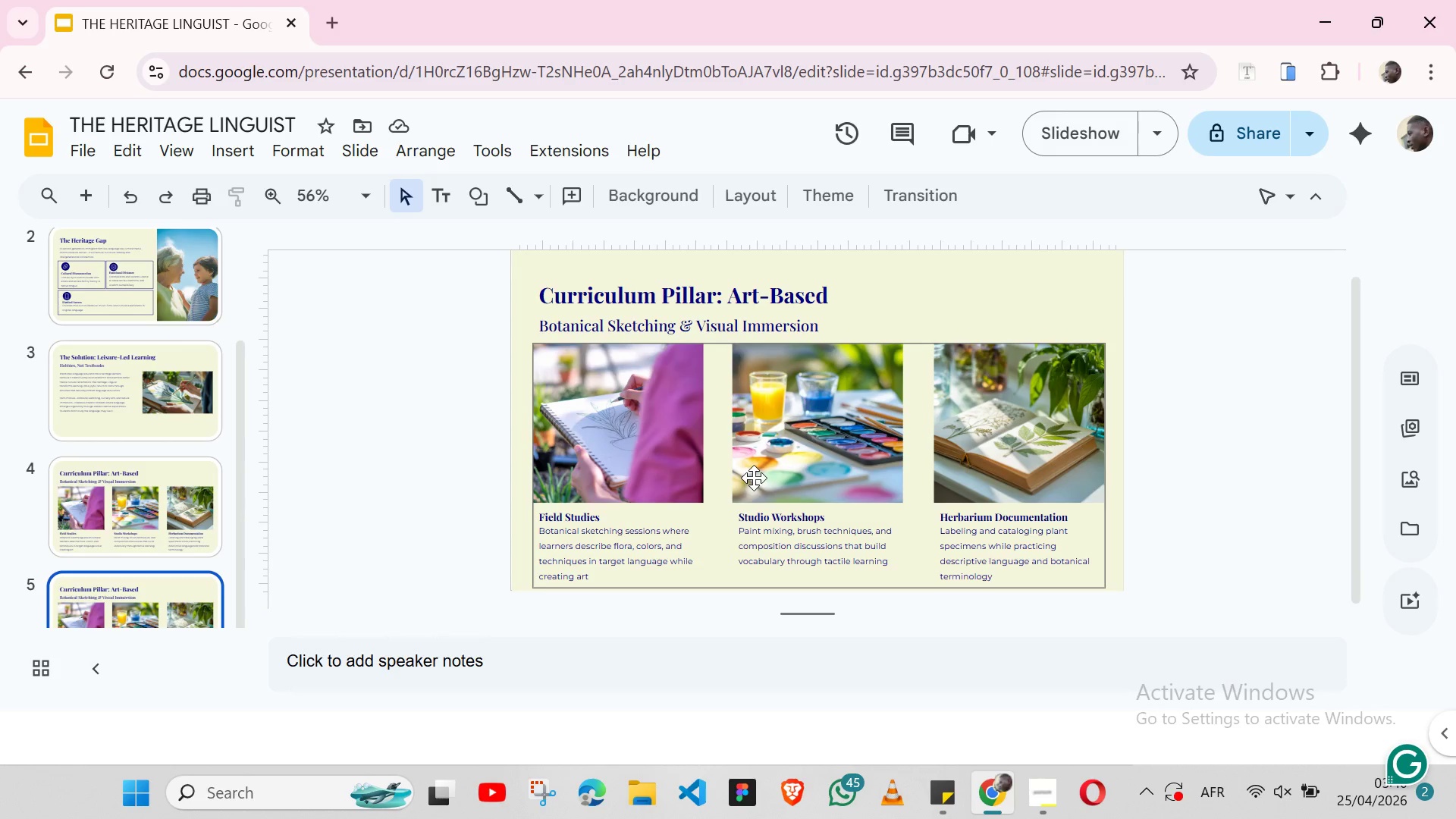 
wait(6.34)
 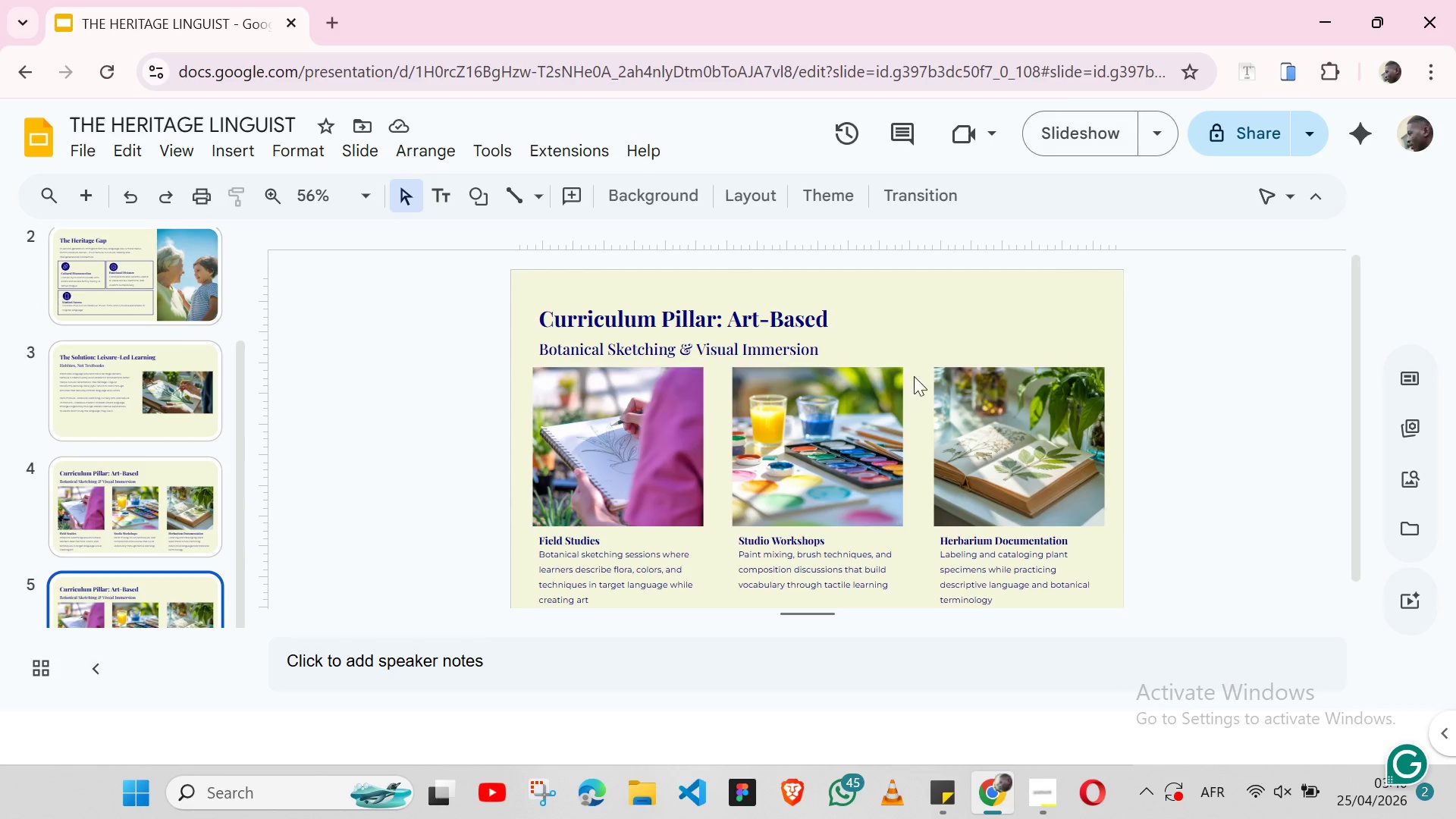 
left_click([948, 780])
 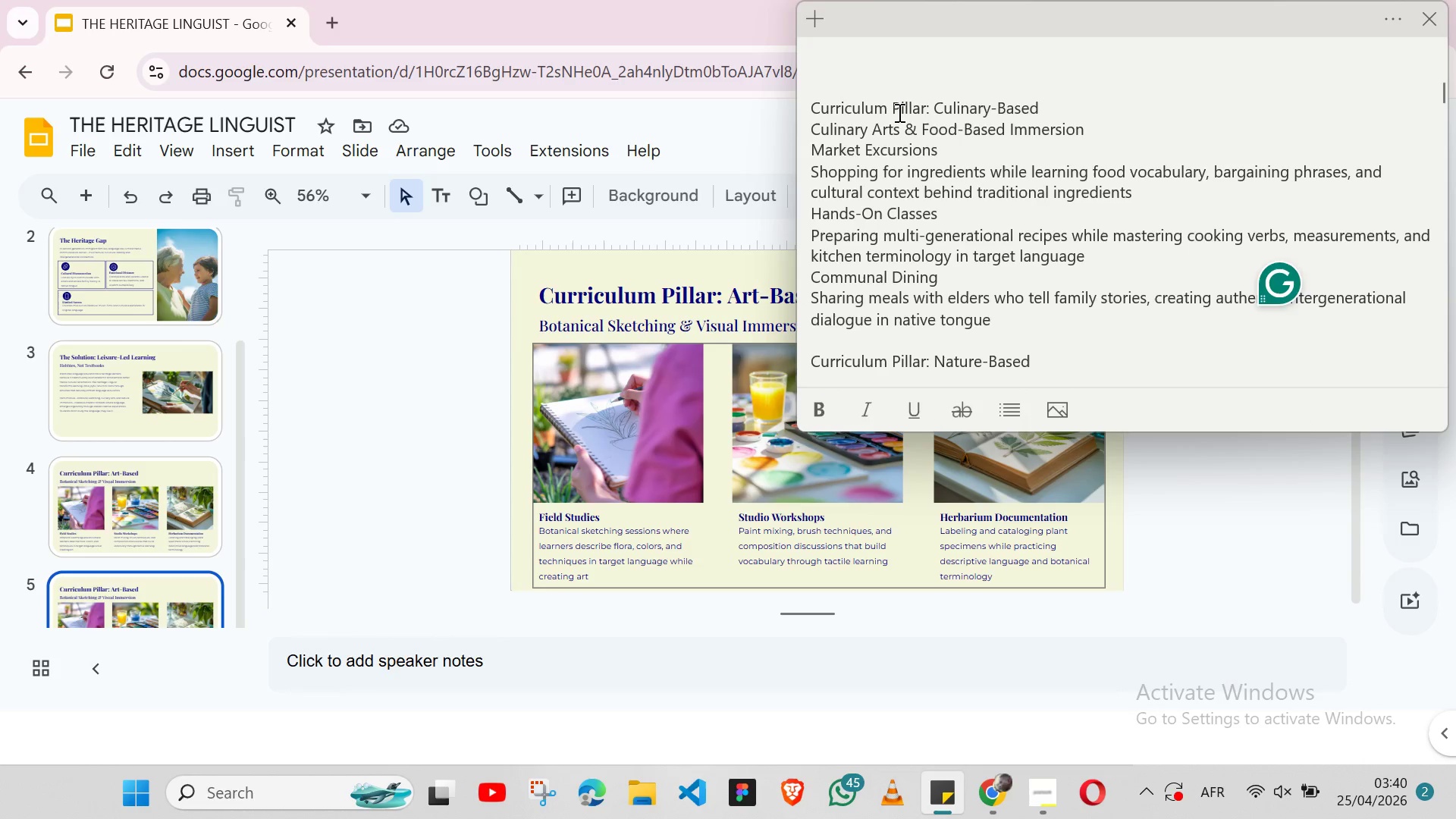 
double_click([898, 112])
 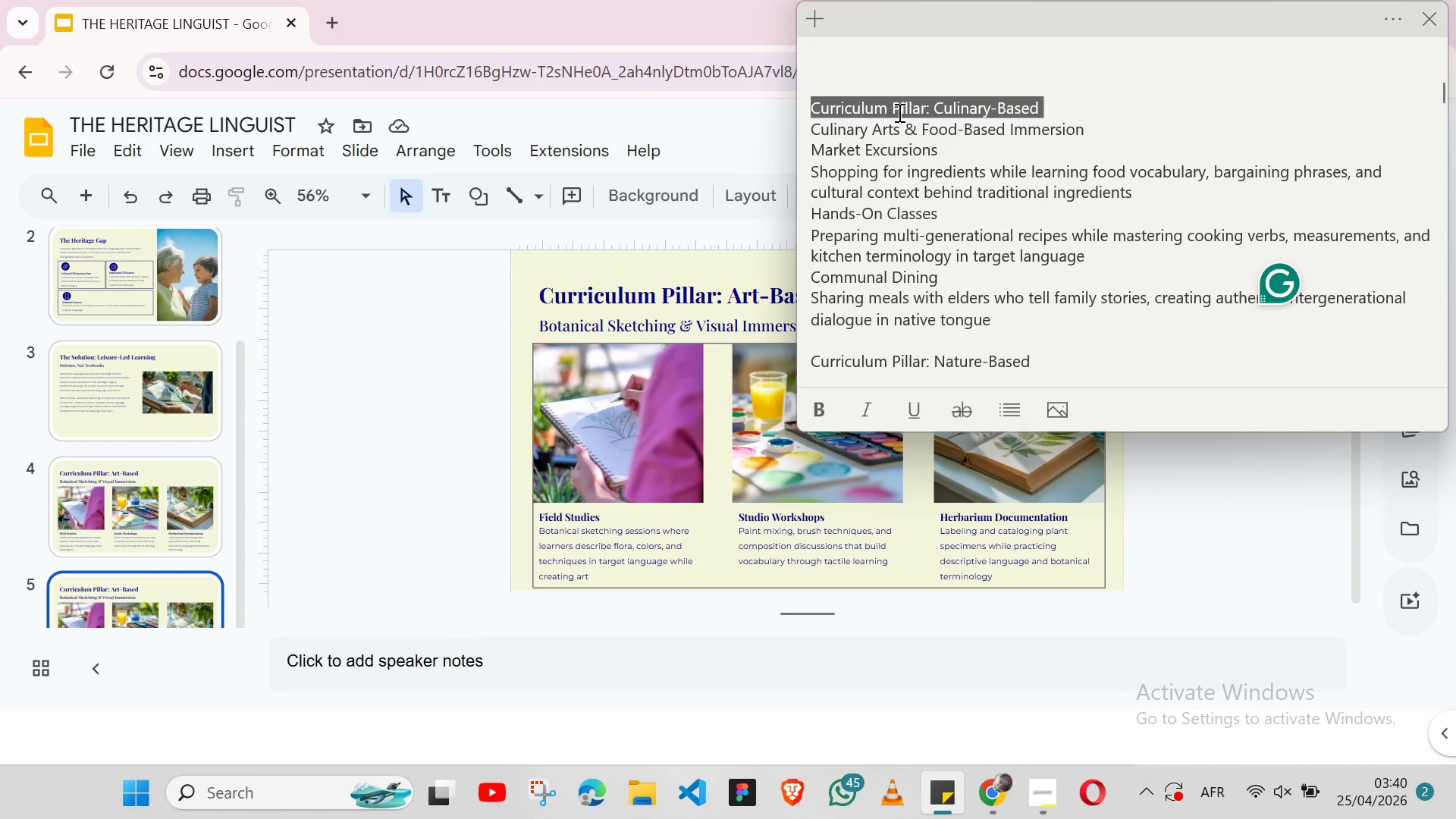 
triple_click([898, 112])
 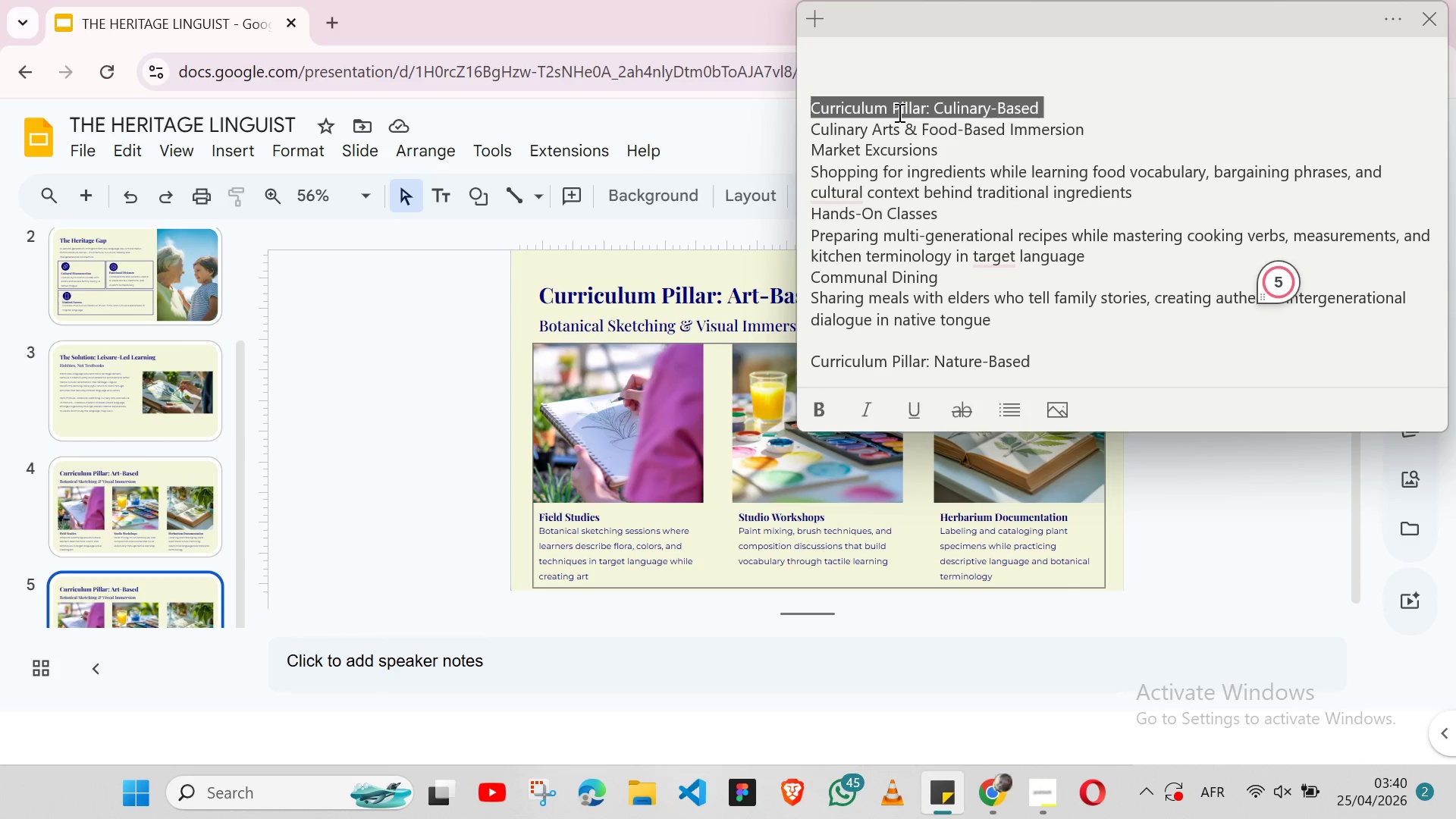 
key(Shift+ArrowLeft)
 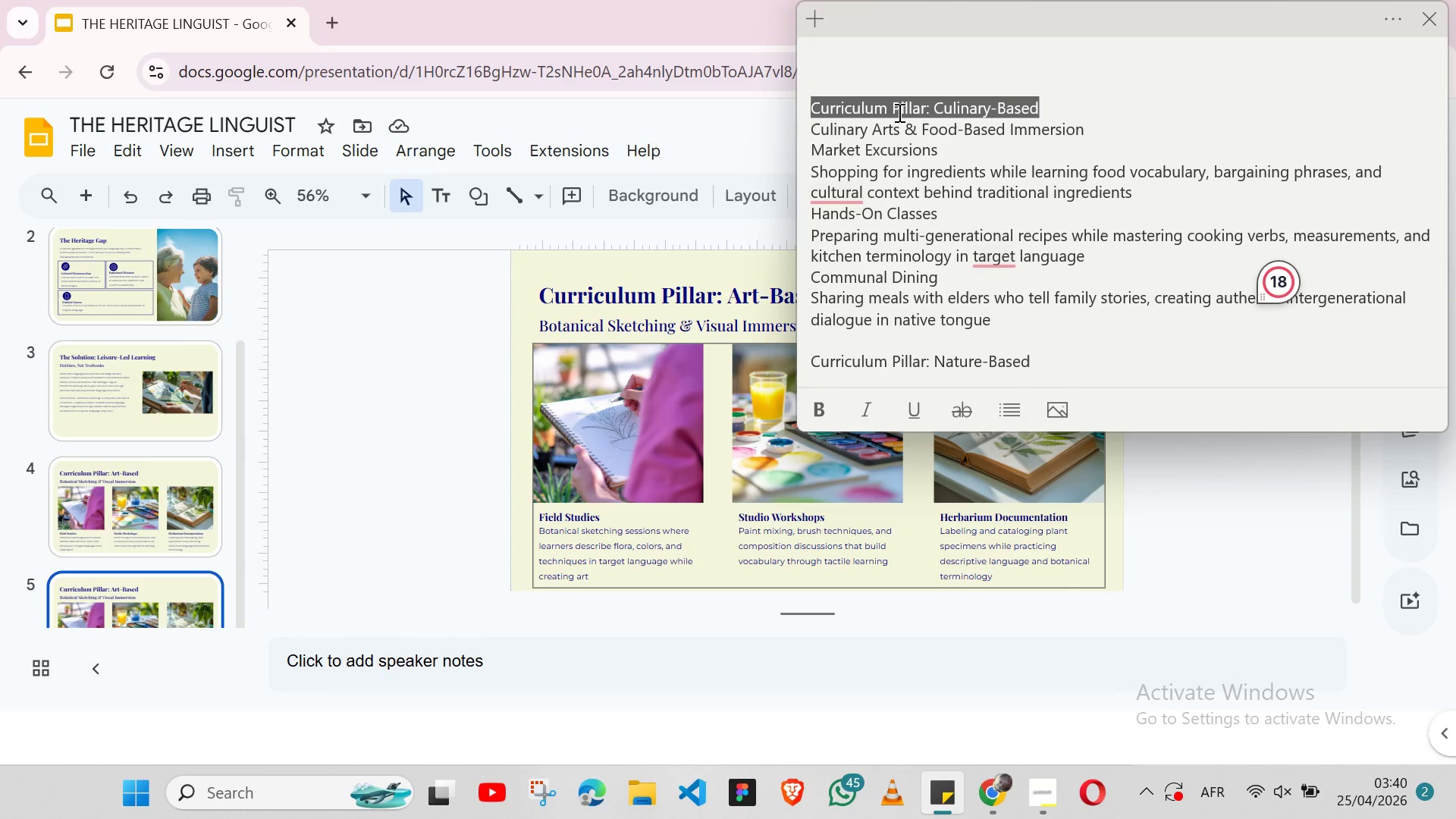 
key(Control+X)
 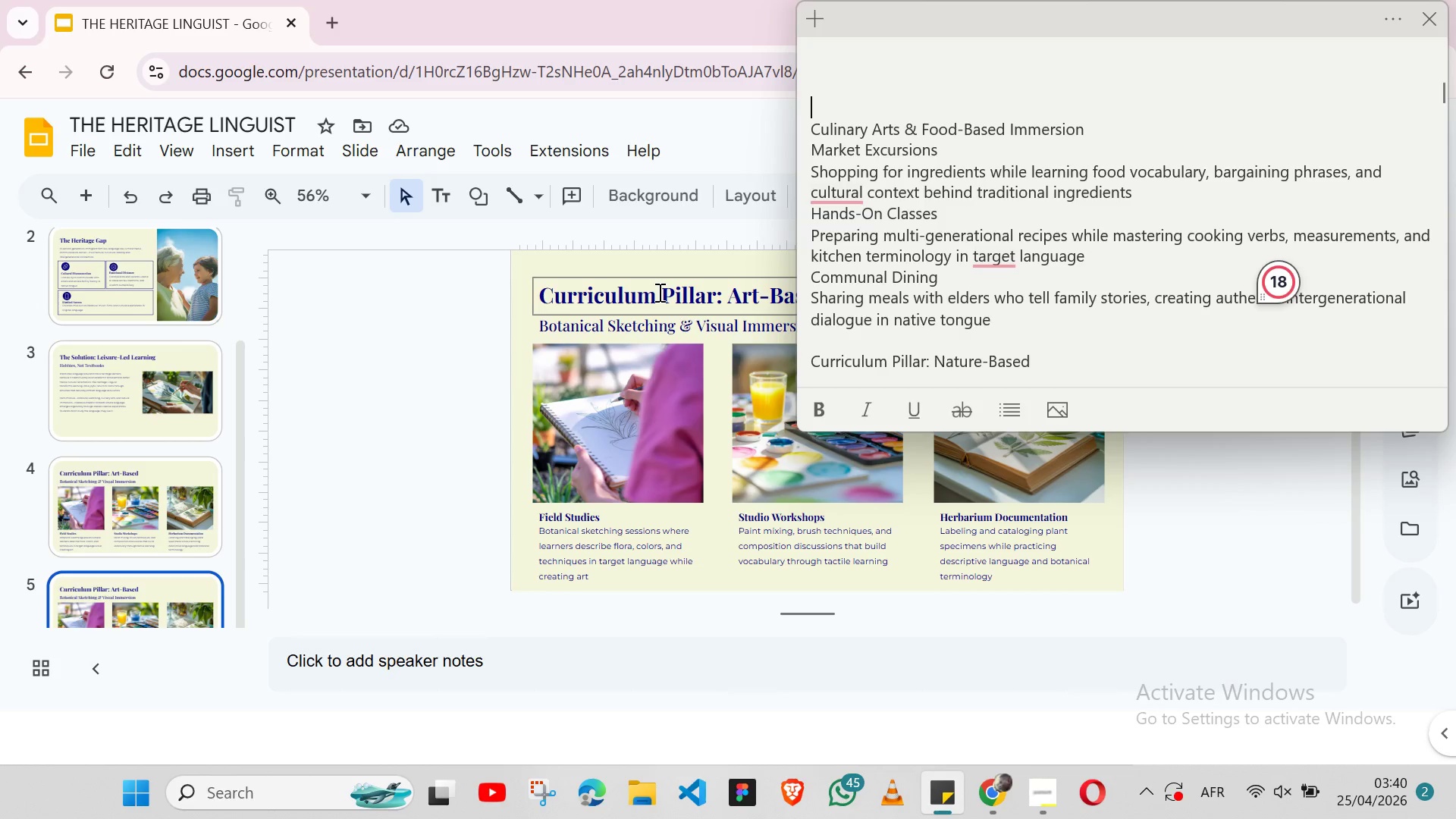 
double_click([658, 292])
 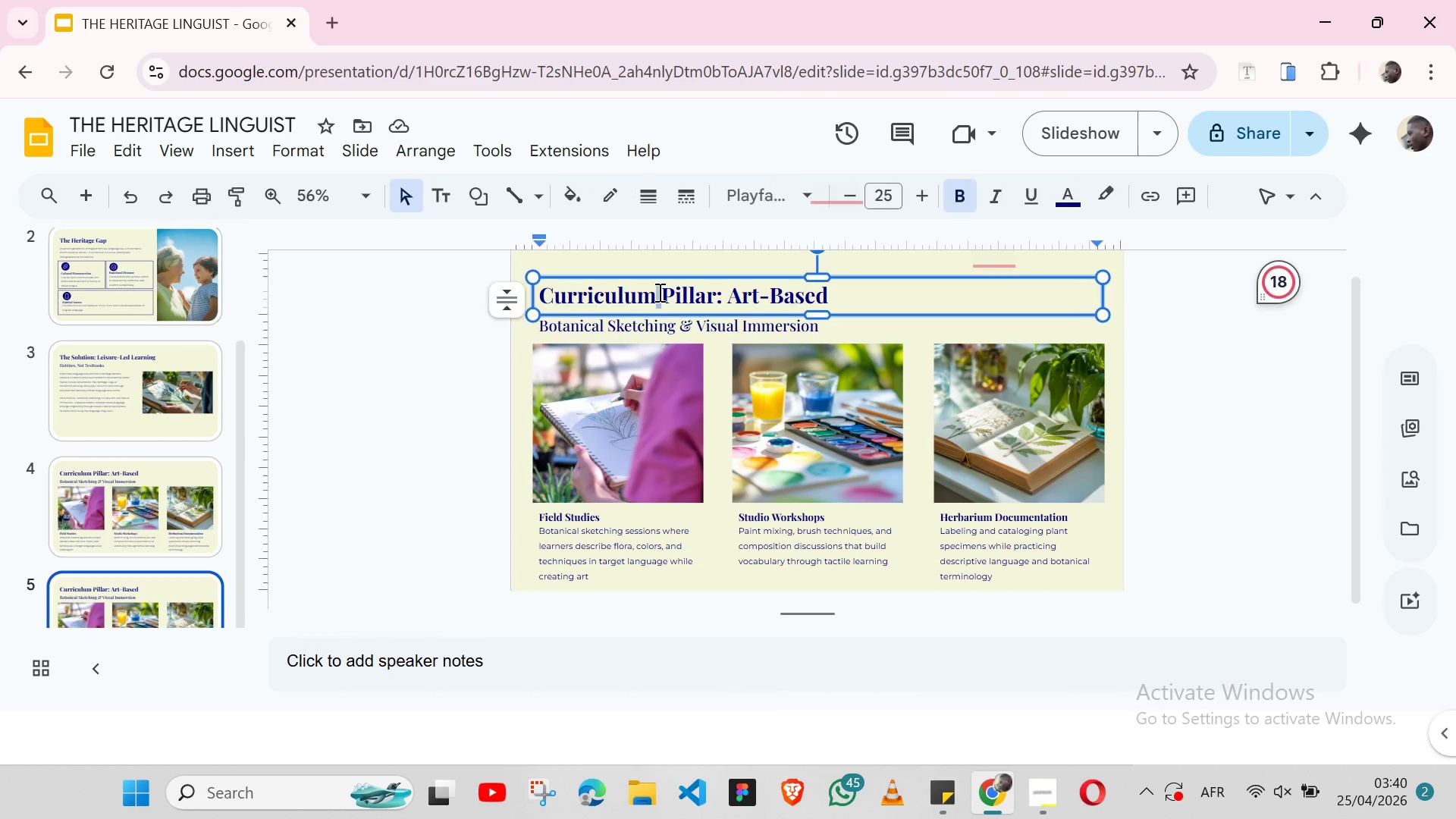 
triple_click([658, 292])
 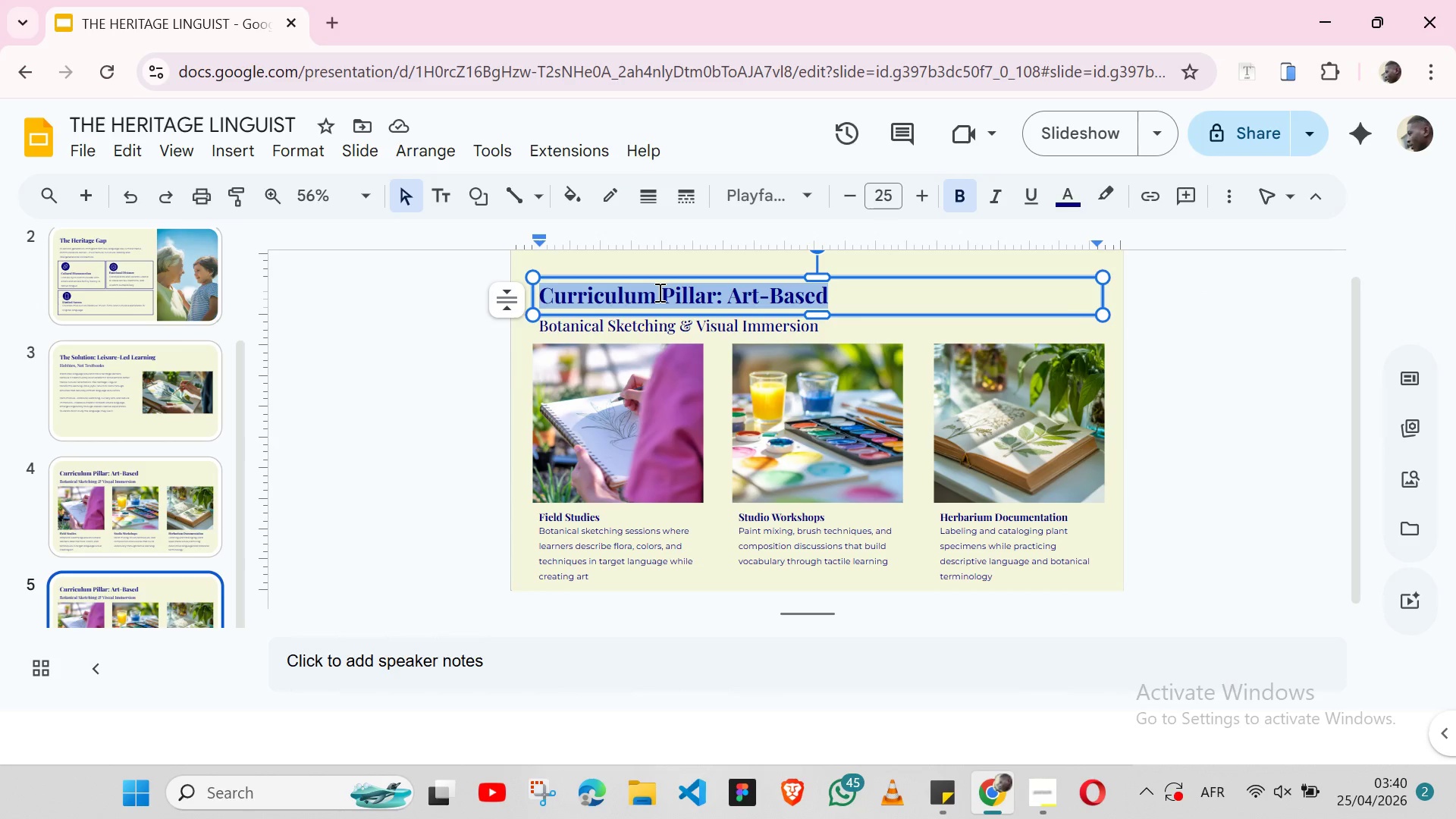 
key(Control+V)
 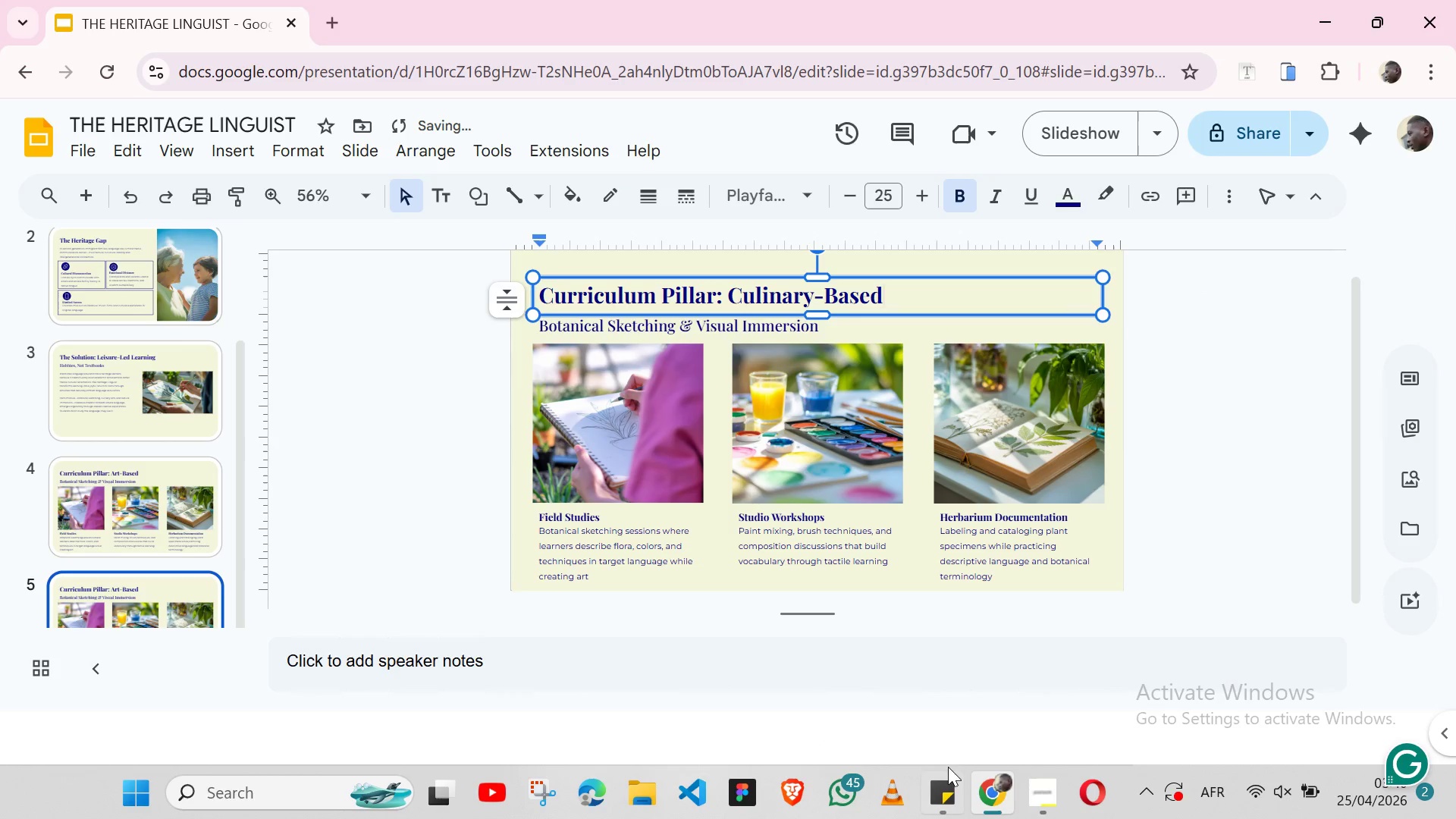 
left_click([949, 770])
 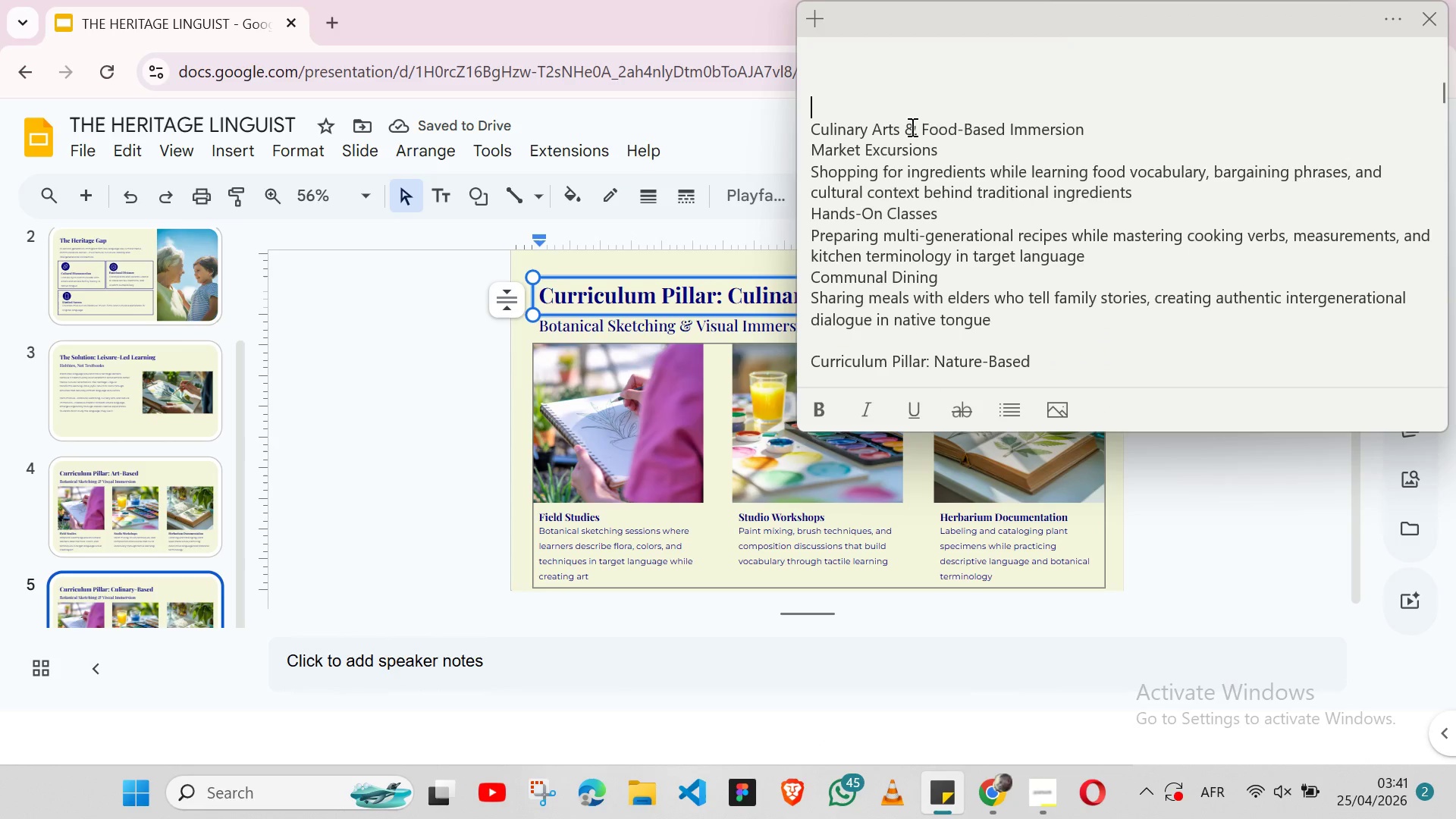 
double_click([911, 127])
 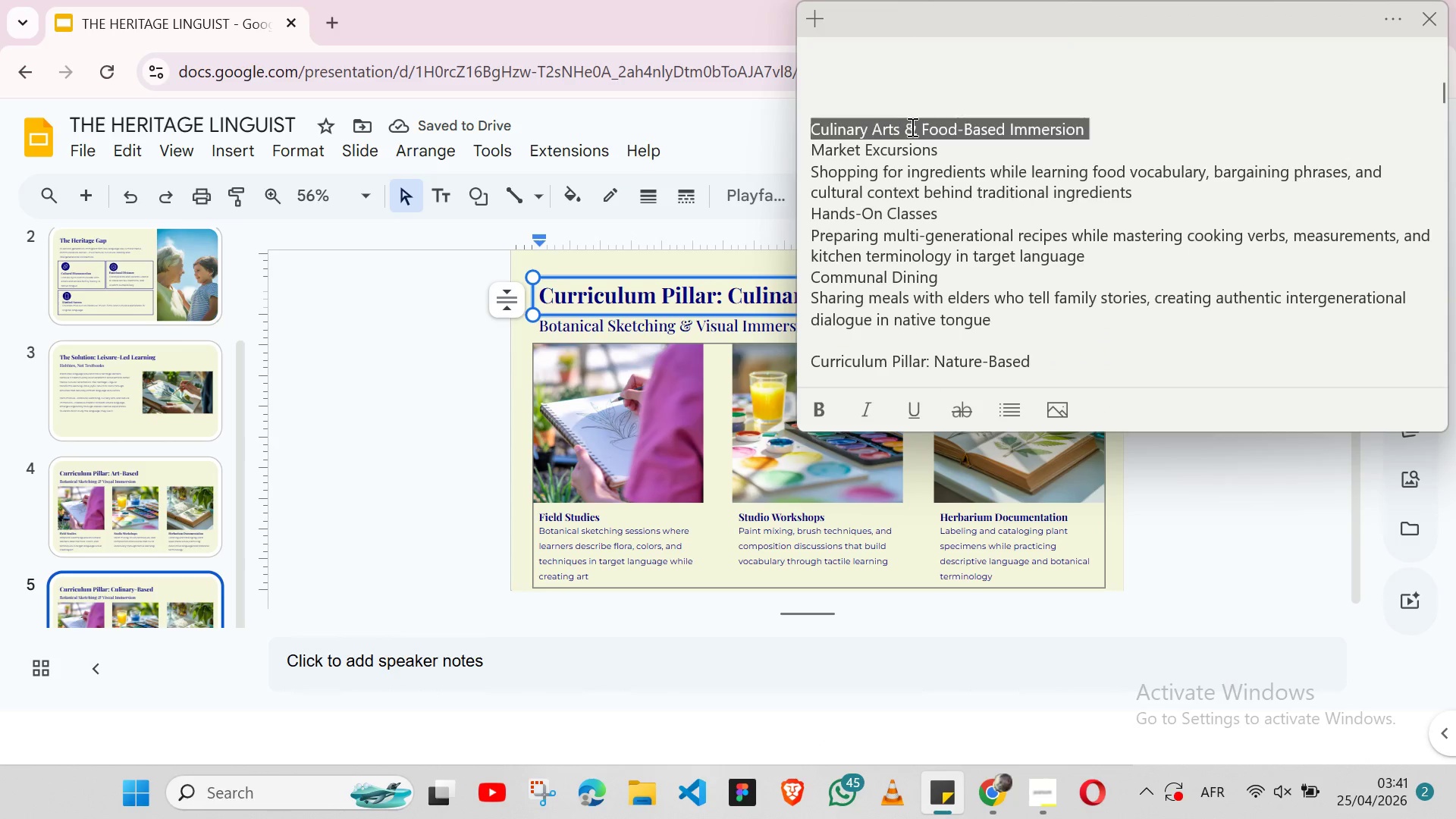 
triple_click([911, 127])
 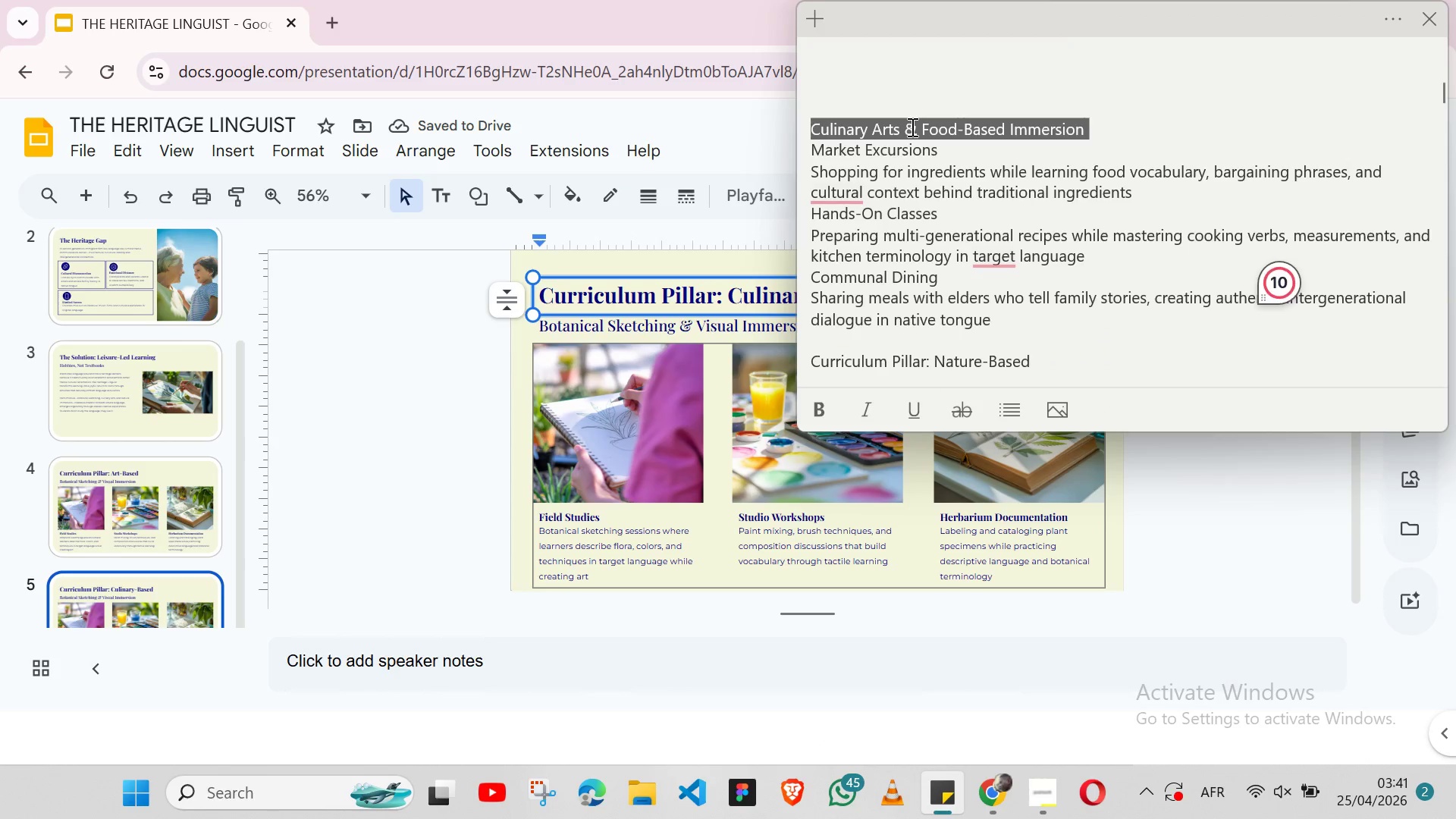 
key(Shift+ArrowLeft)
 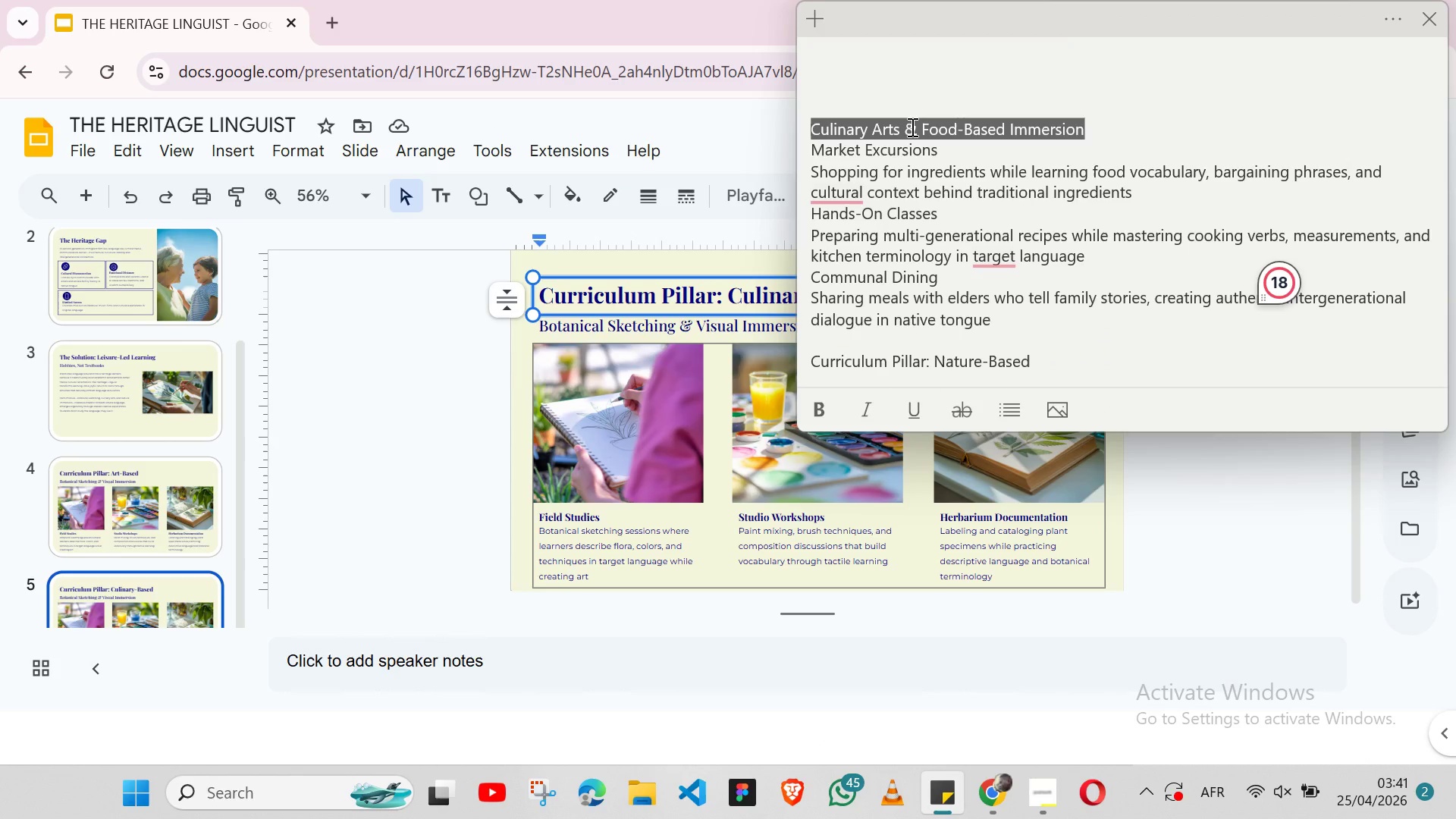 
key(Control+X)
 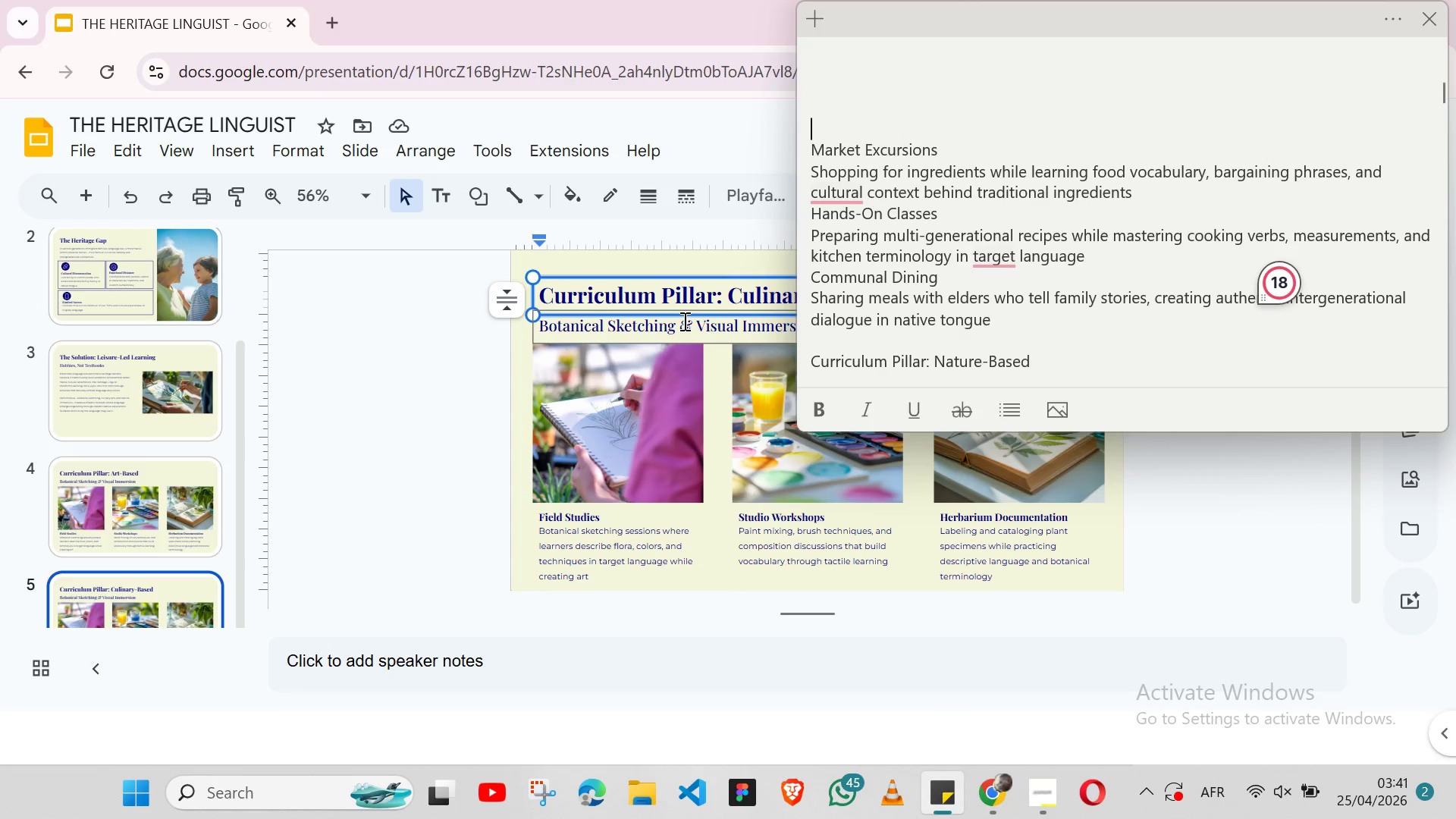 
double_click([683, 321])
 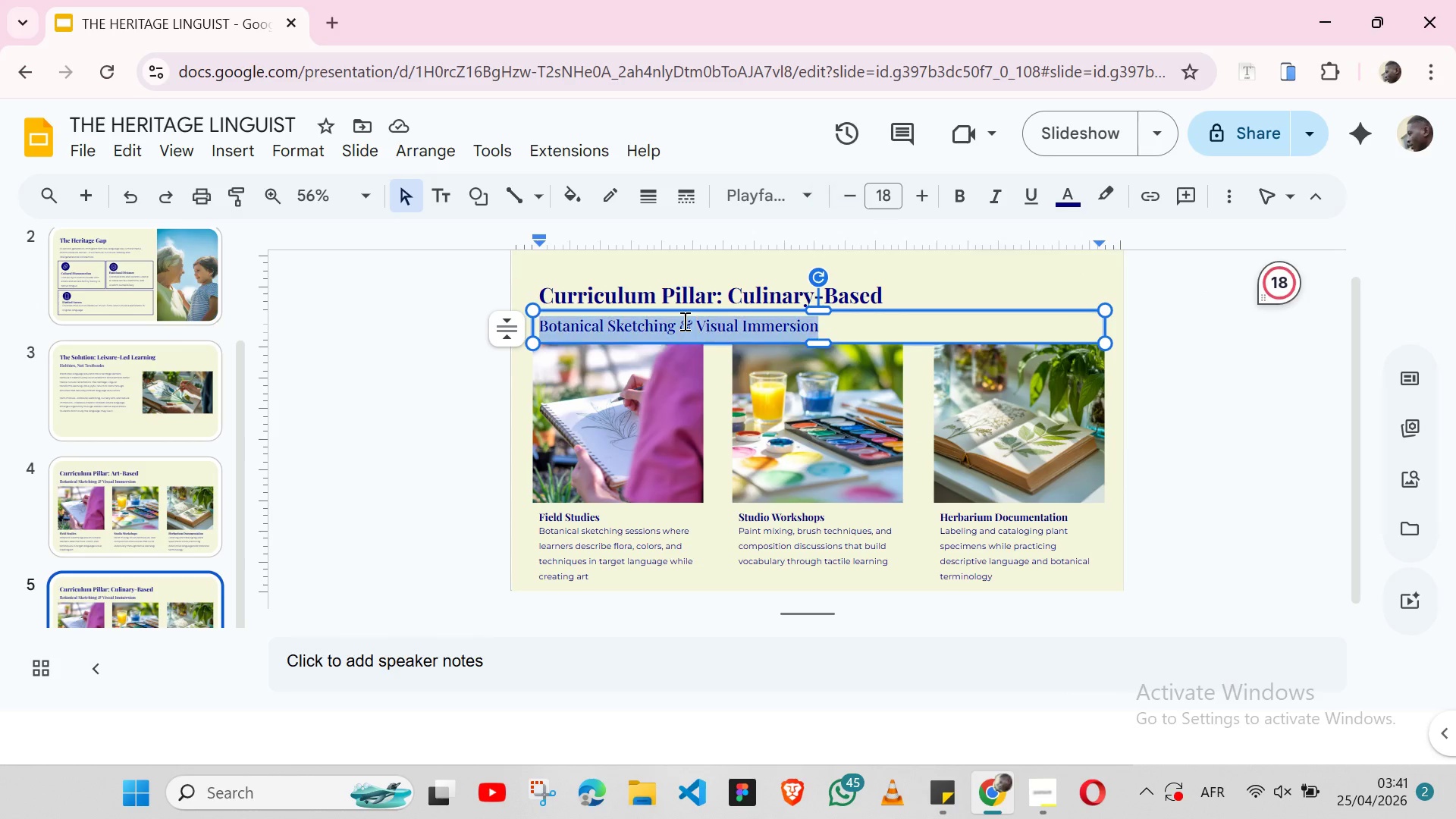 
triple_click([683, 321])
 